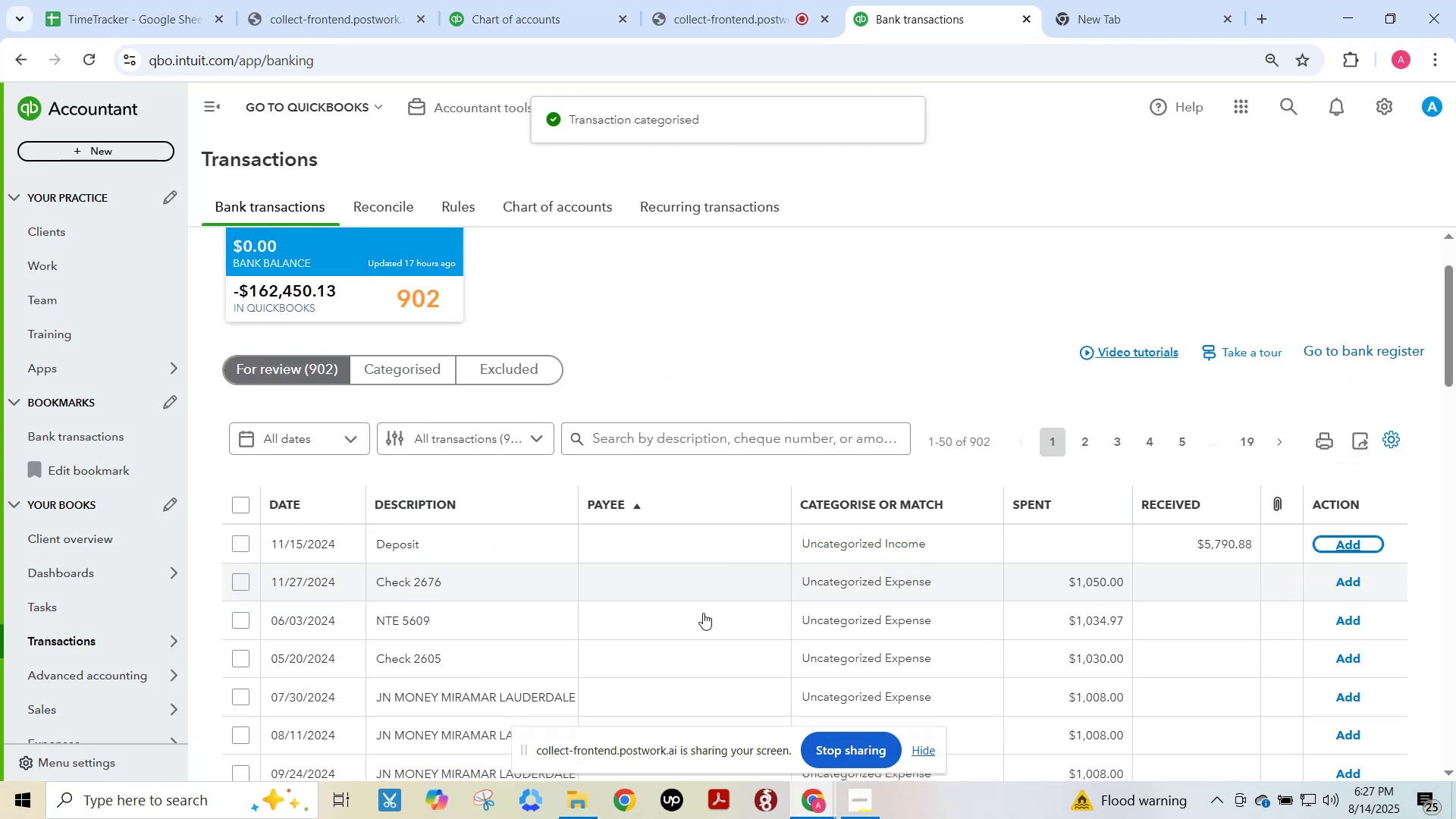 
left_click([445, 546])
 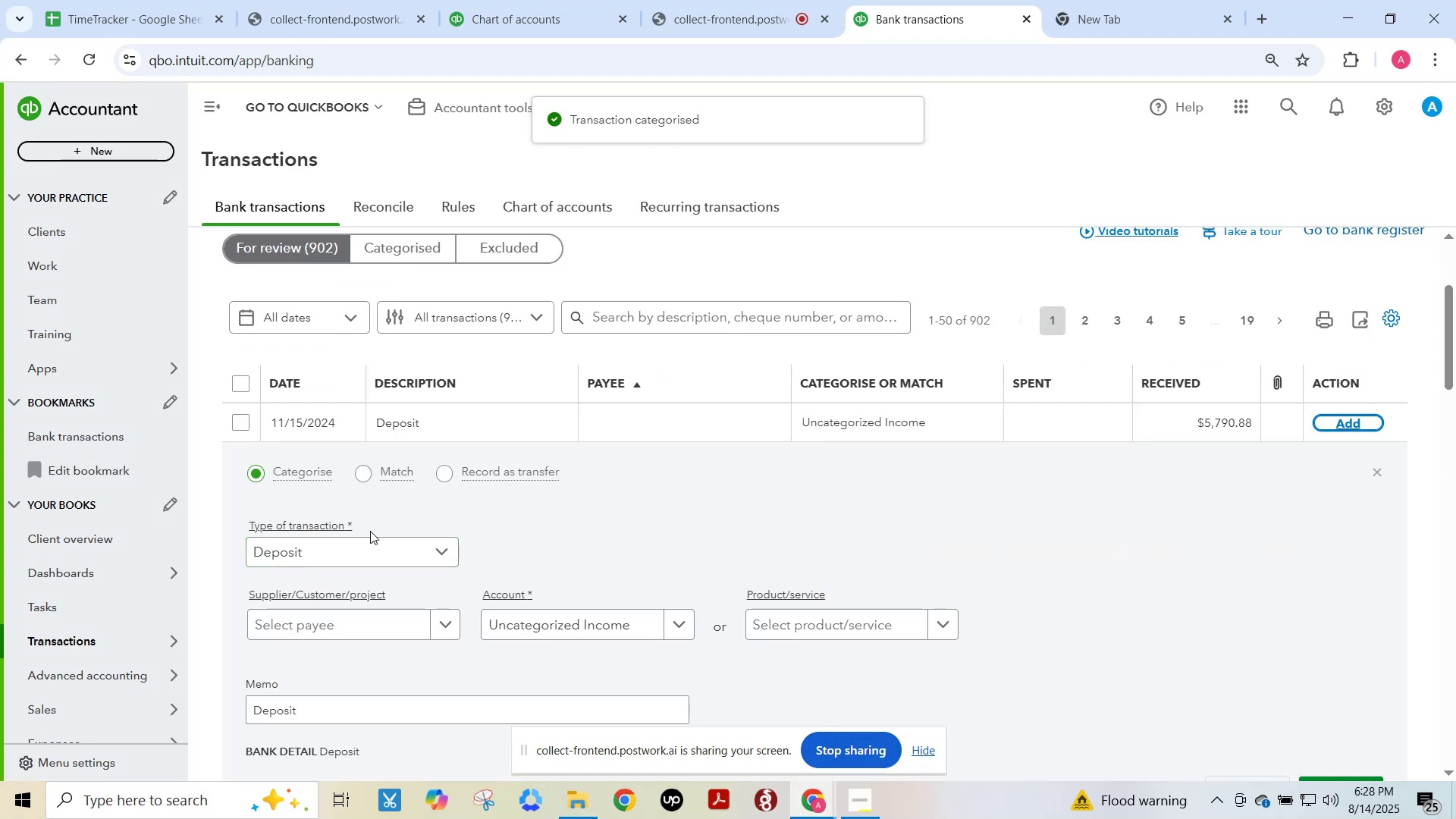 
left_click([347, 548])
 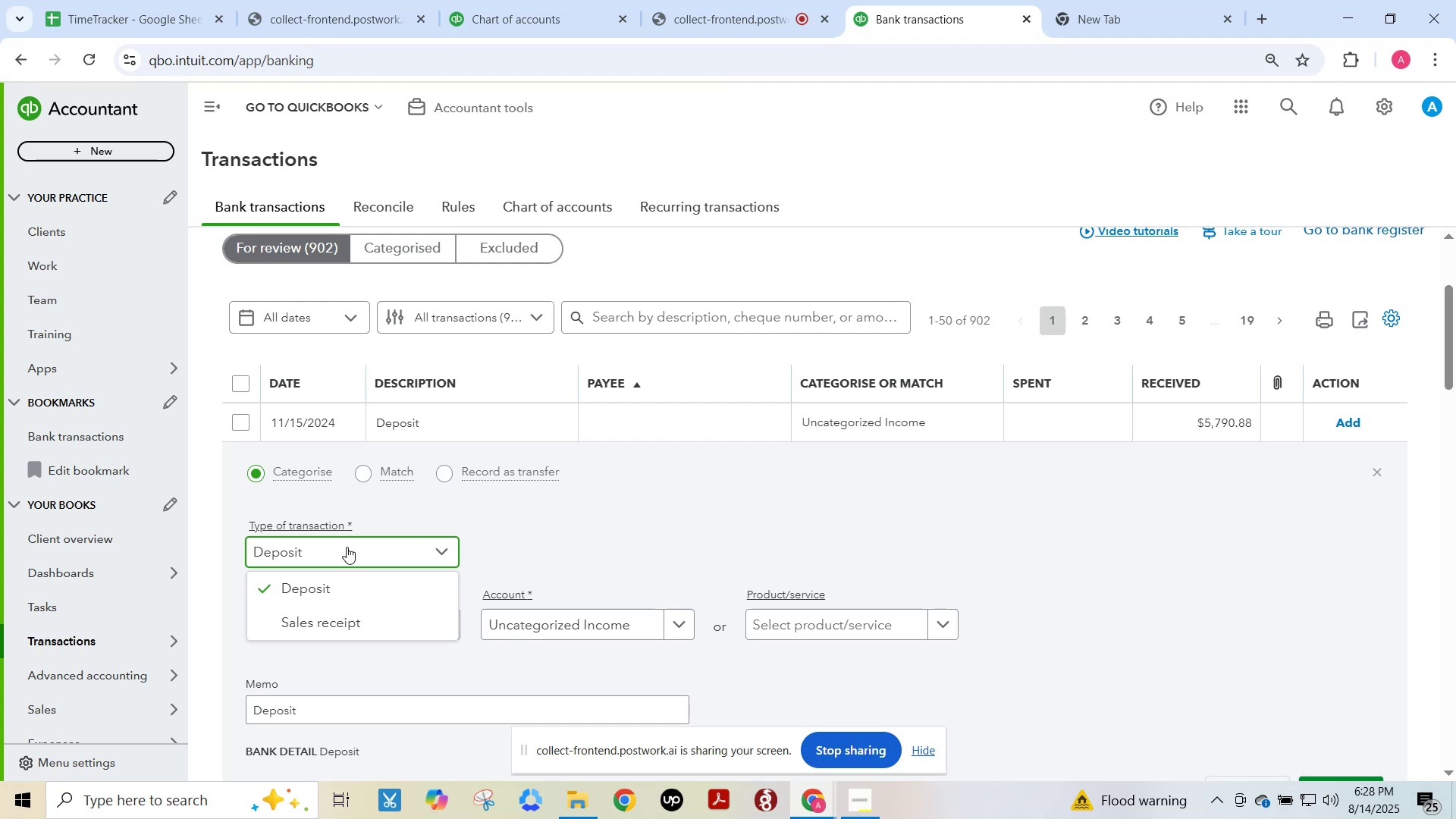 
wait(7.09)
 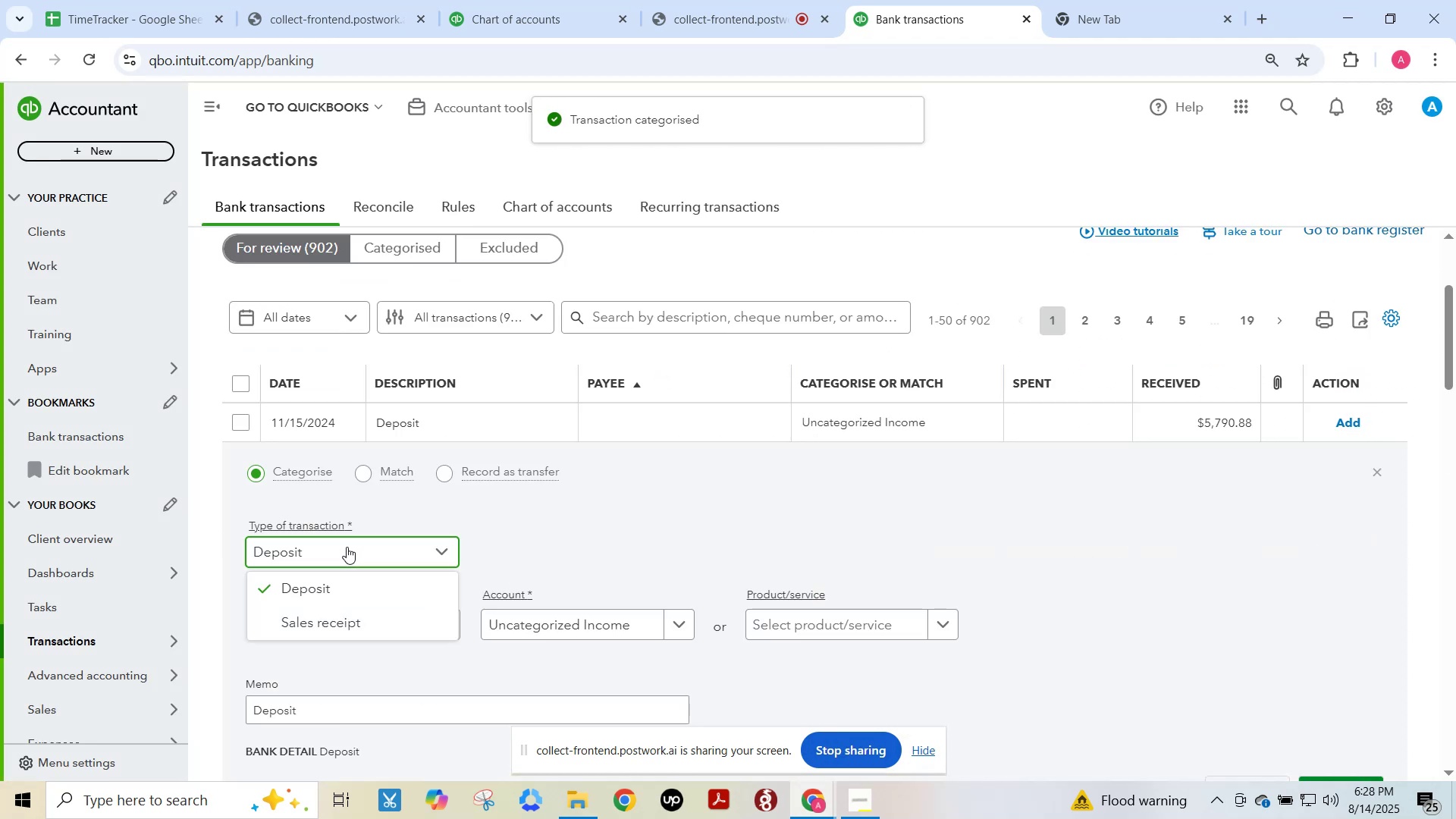 
left_click([642, 487])
 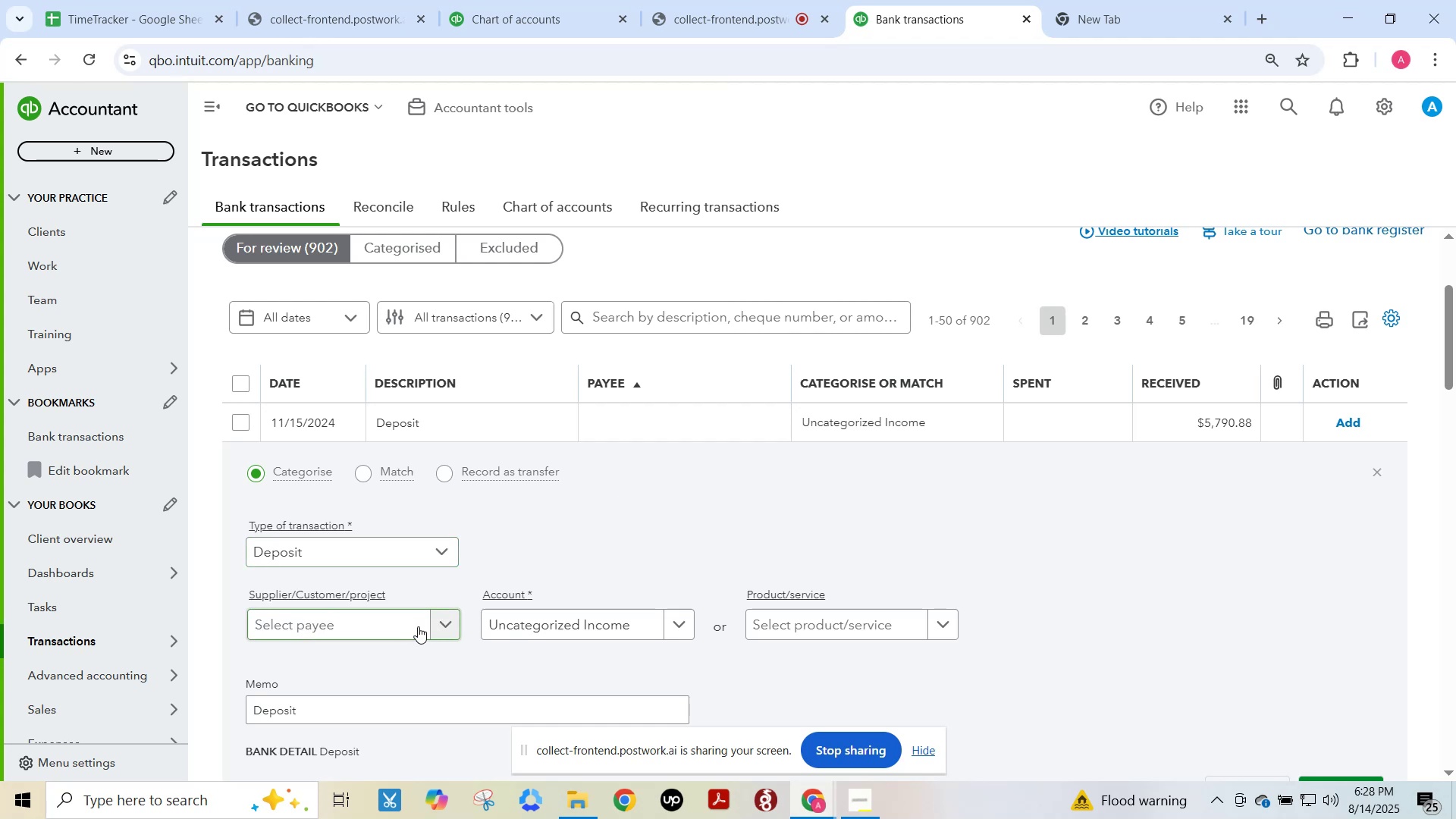 
left_click([436, 623])
 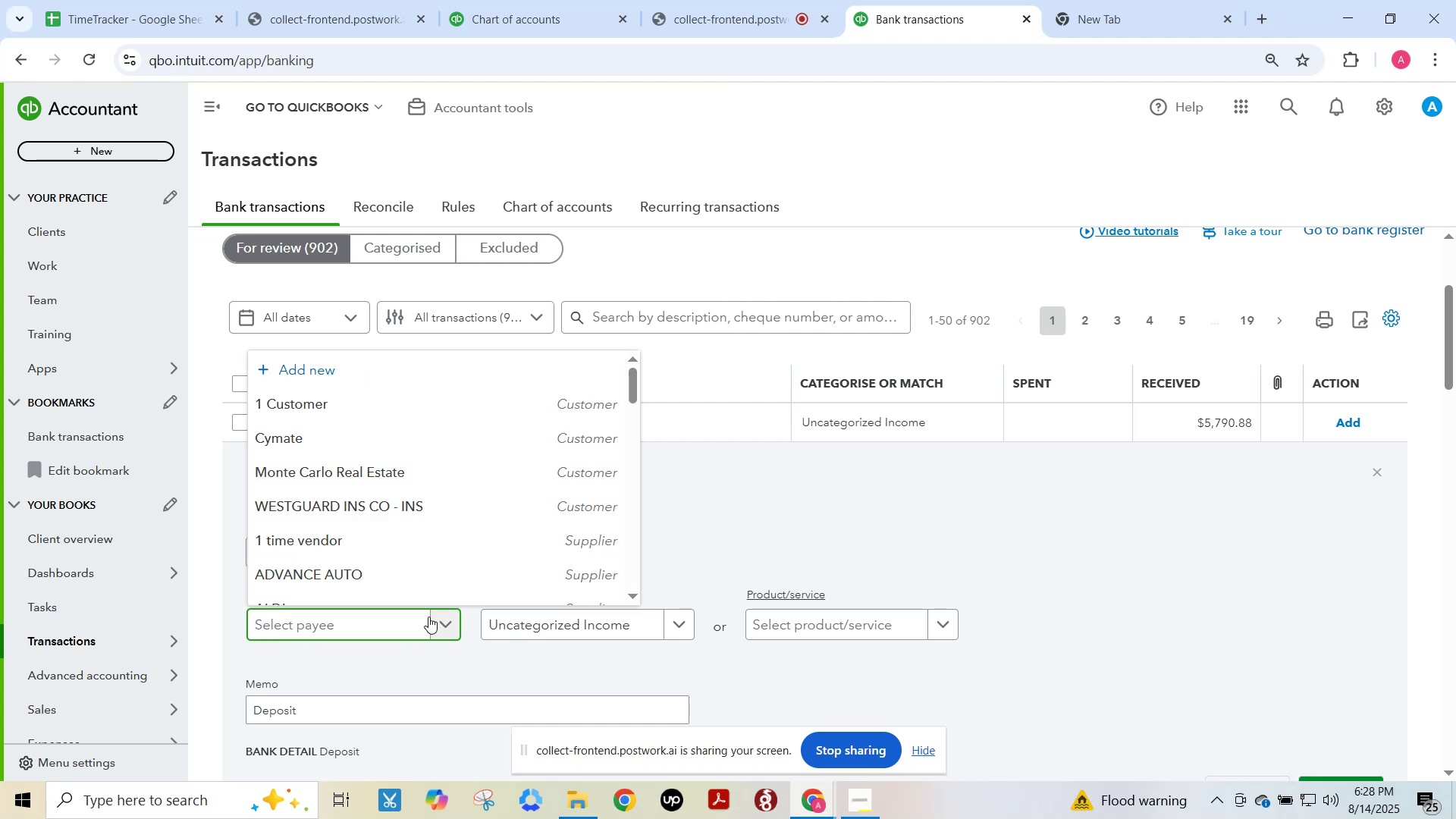 
wait(5.58)
 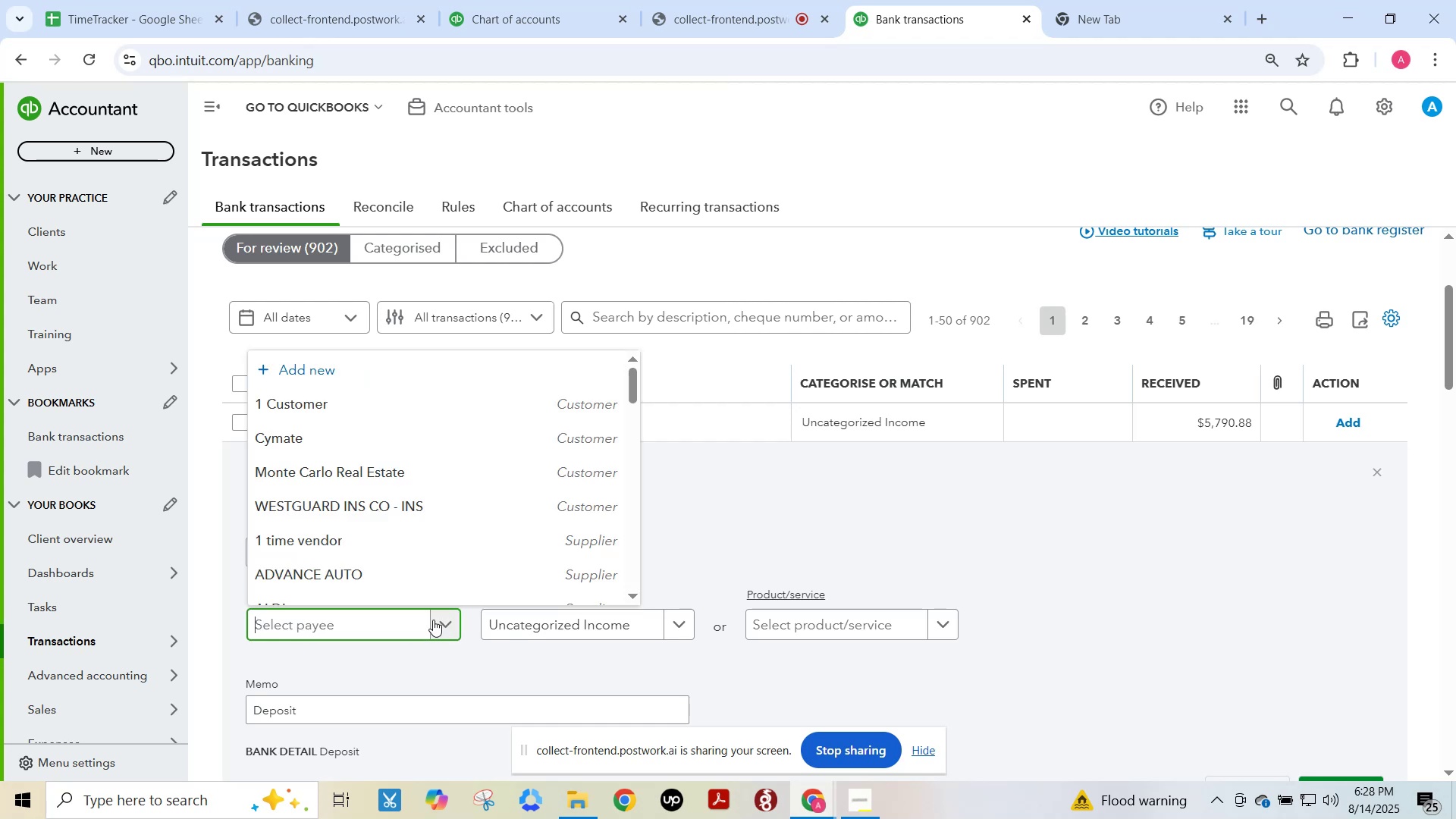 
left_click([326, 413])
 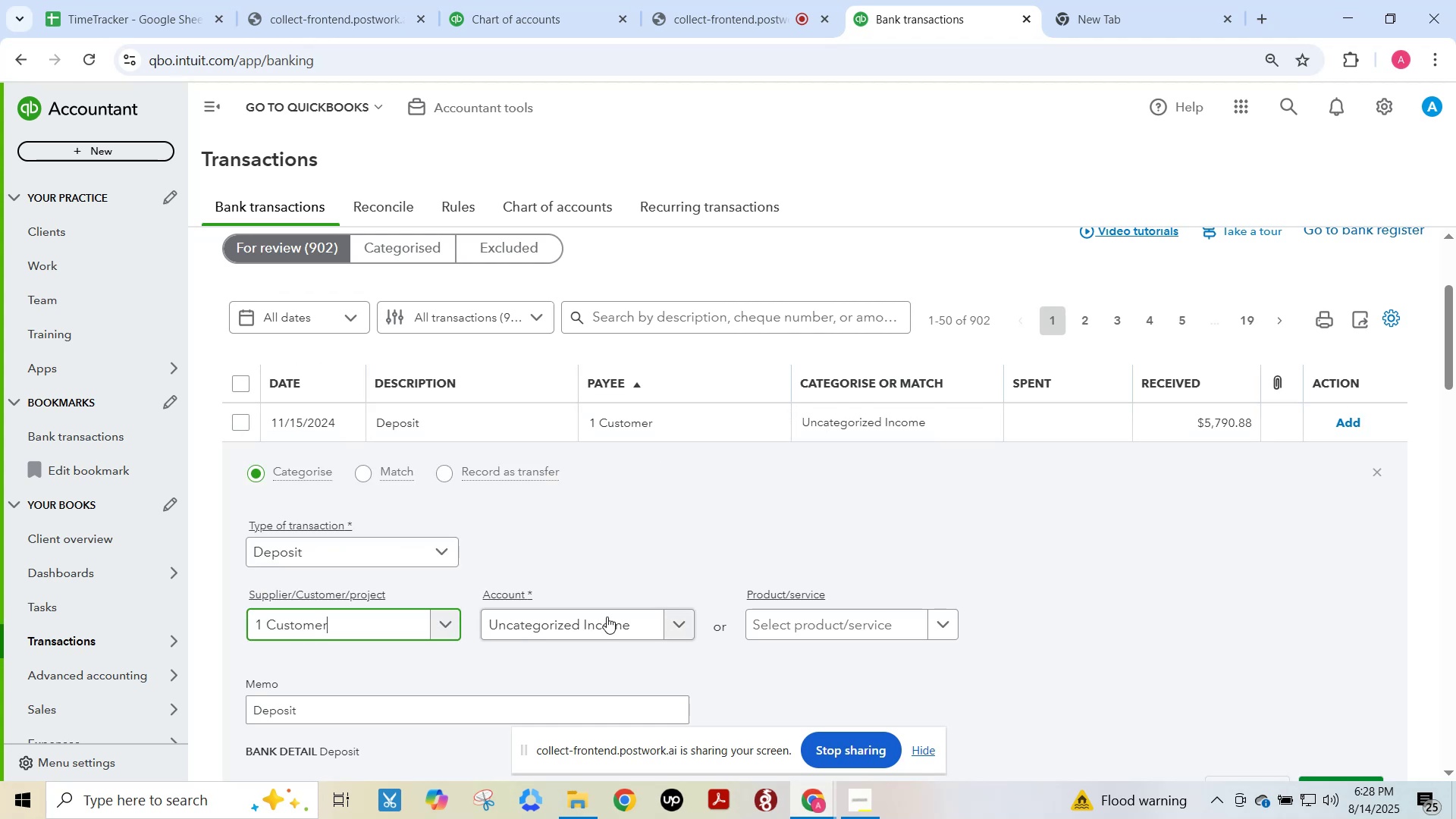 
left_click([608, 626])
 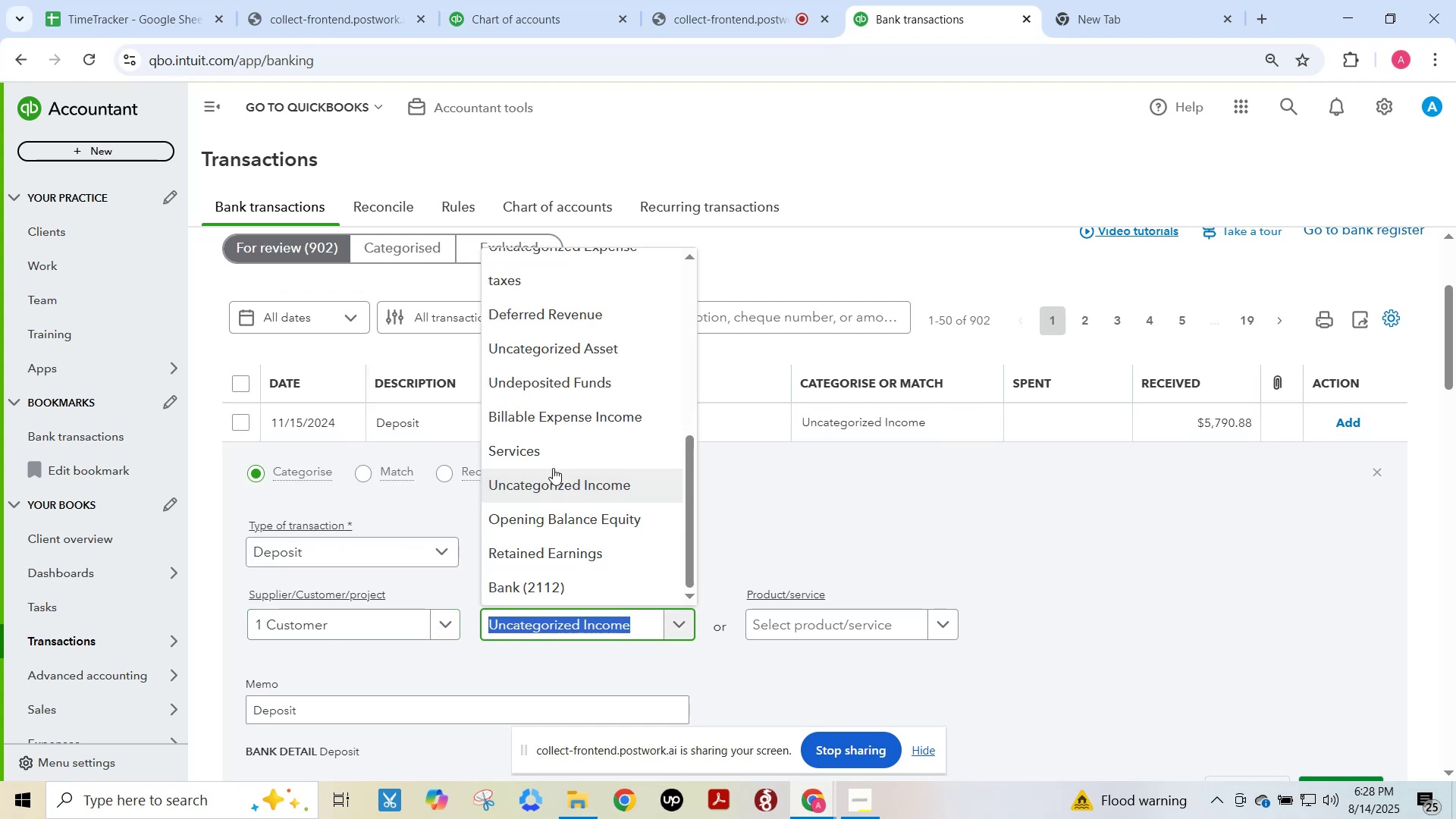 
left_click([548, 453])
 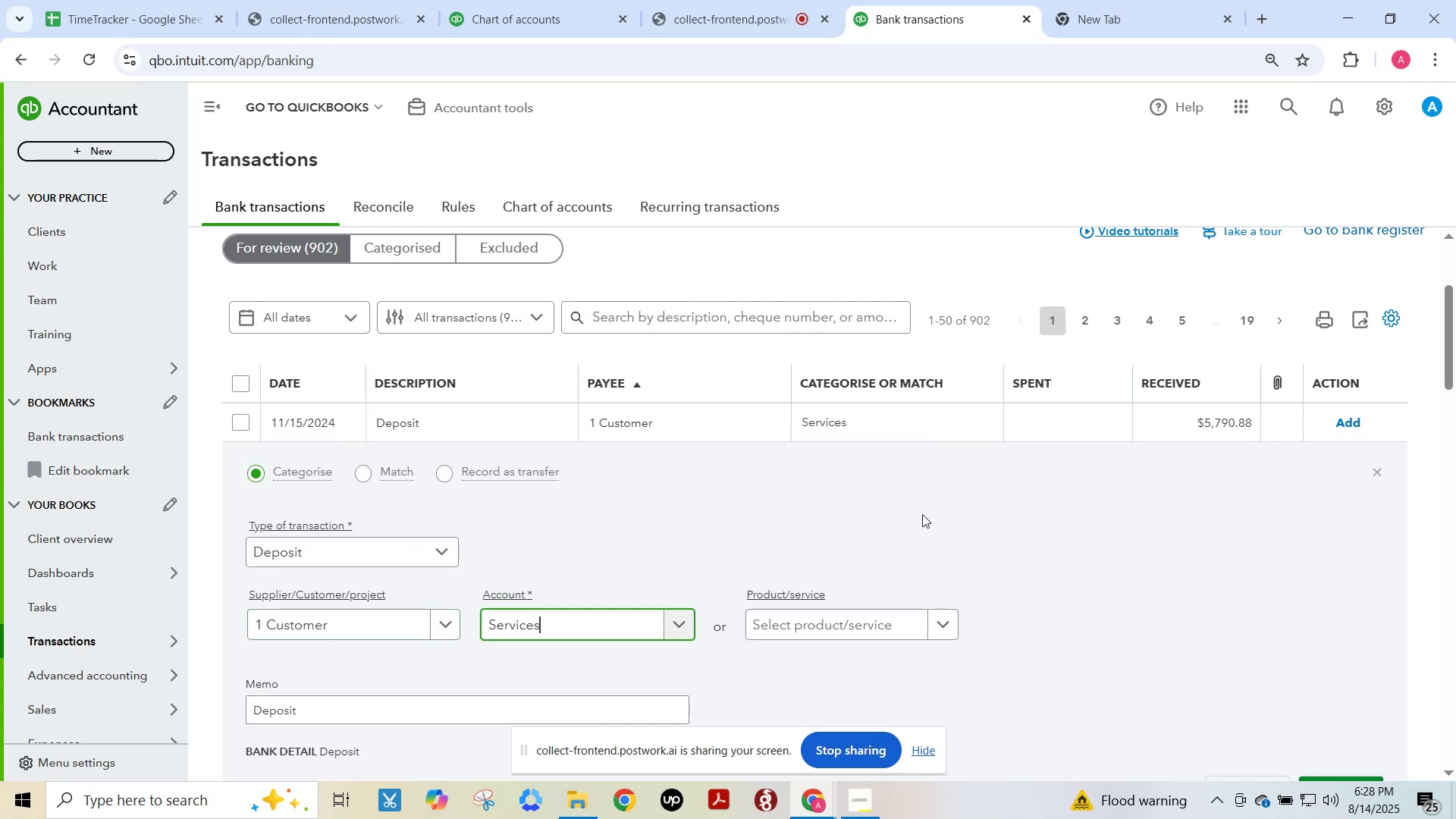 
scroll: coordinate [922, 524], scroll_direction: down, amount: 2.0
 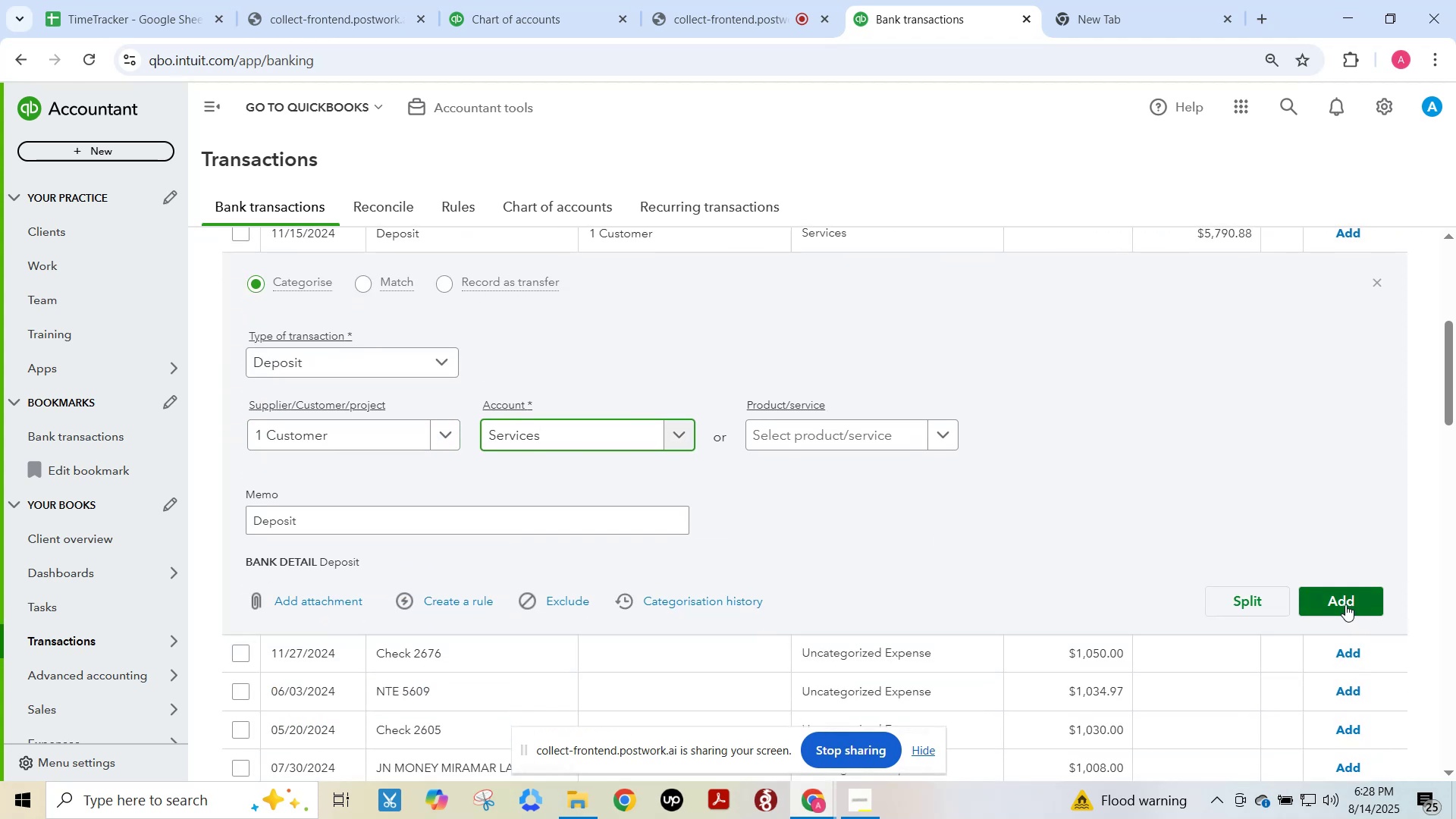 
left_click([1345, 604])
 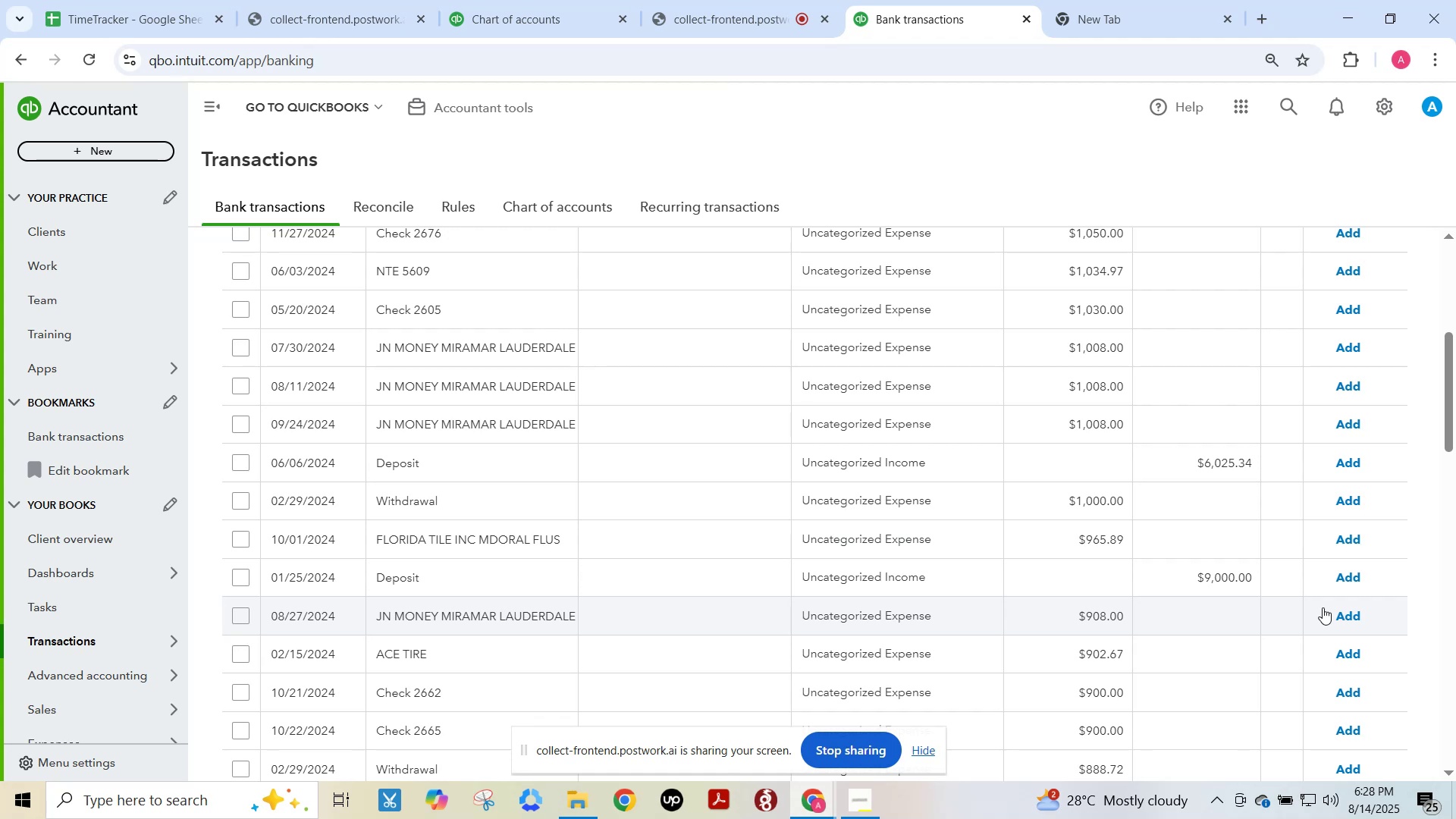 
wait(19.97)
 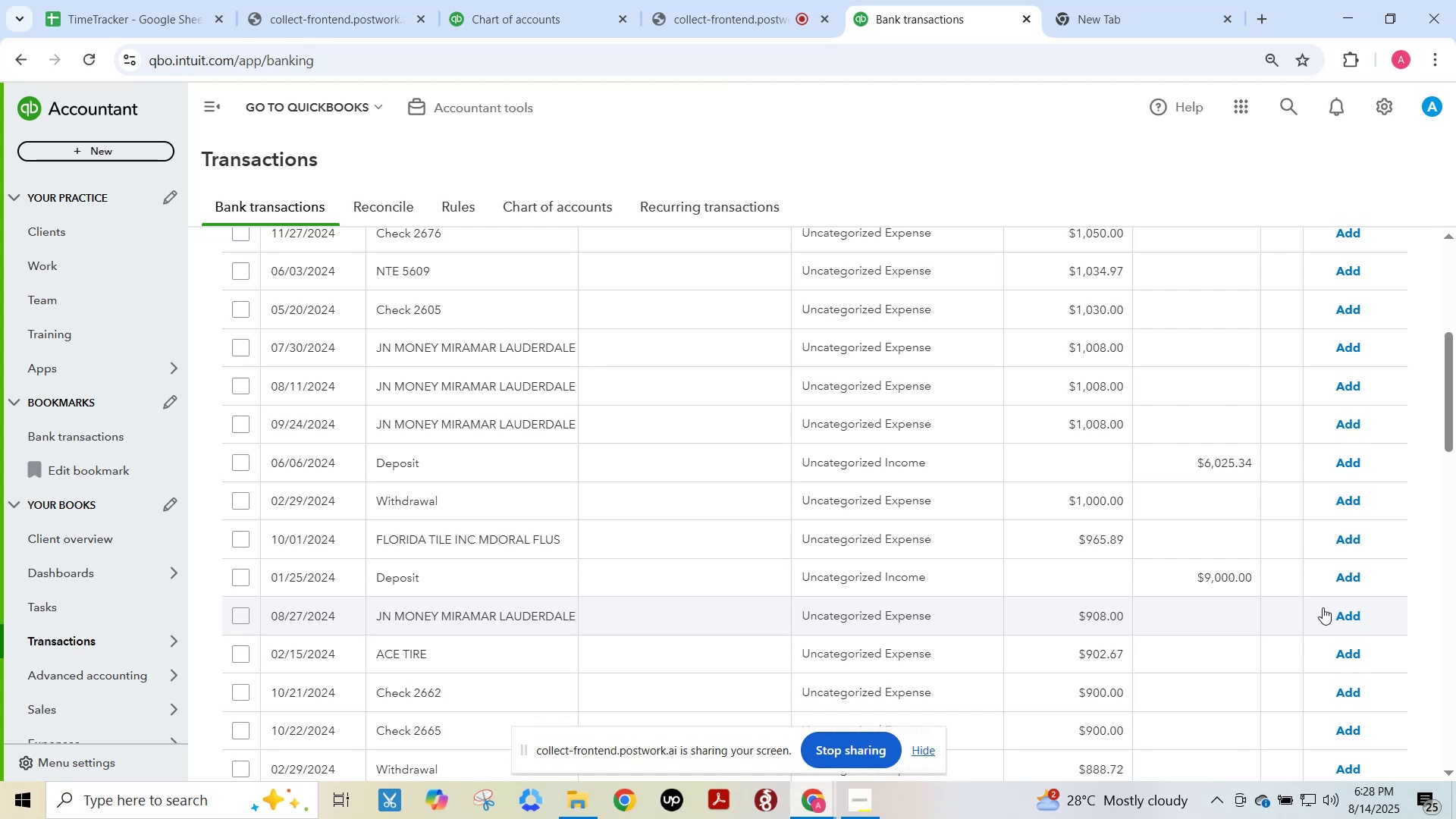 
scroll: coordinate [1040, 617], scroll_direction: up, amount: 5.0
 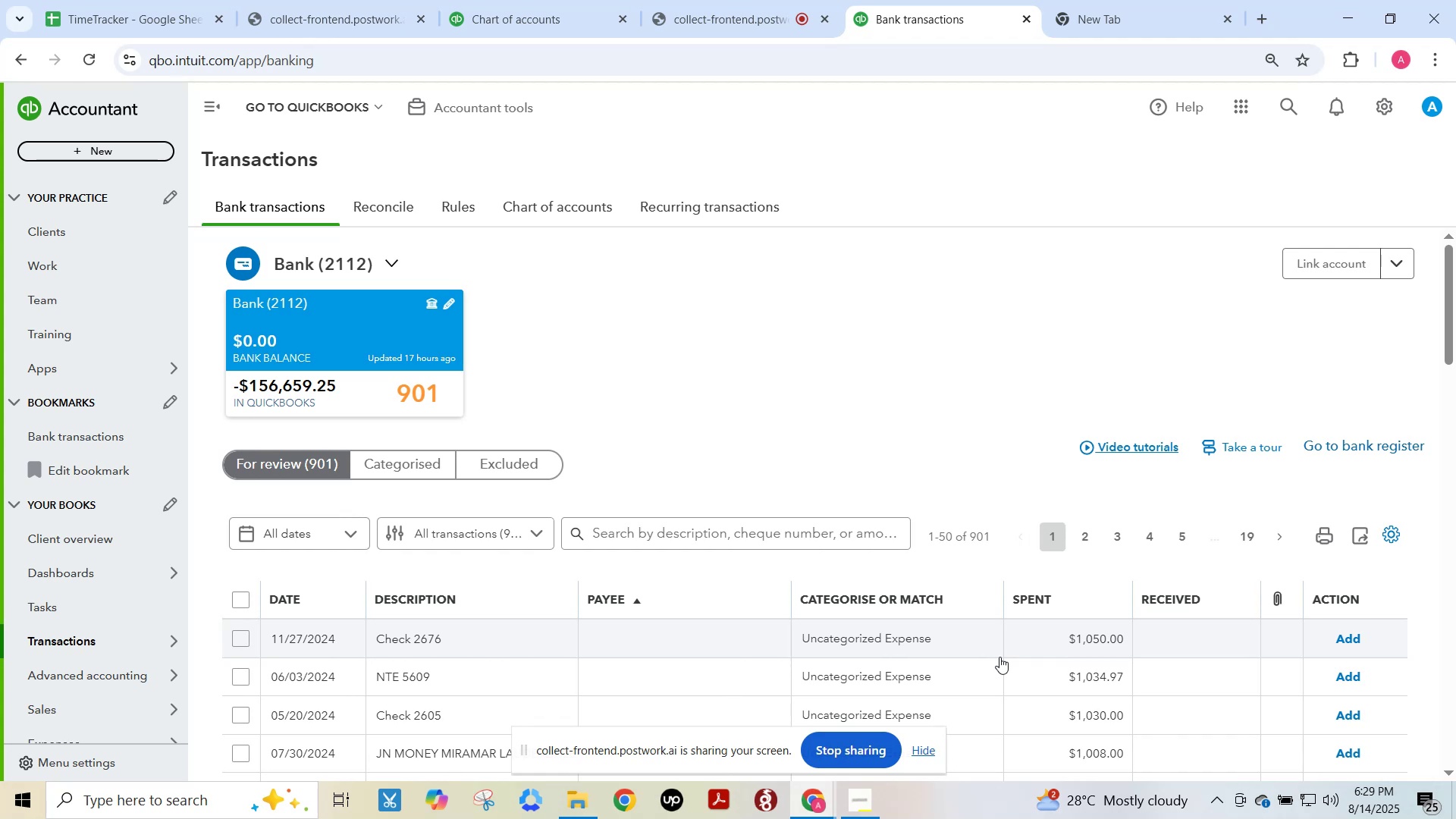 
wait(51.17)
 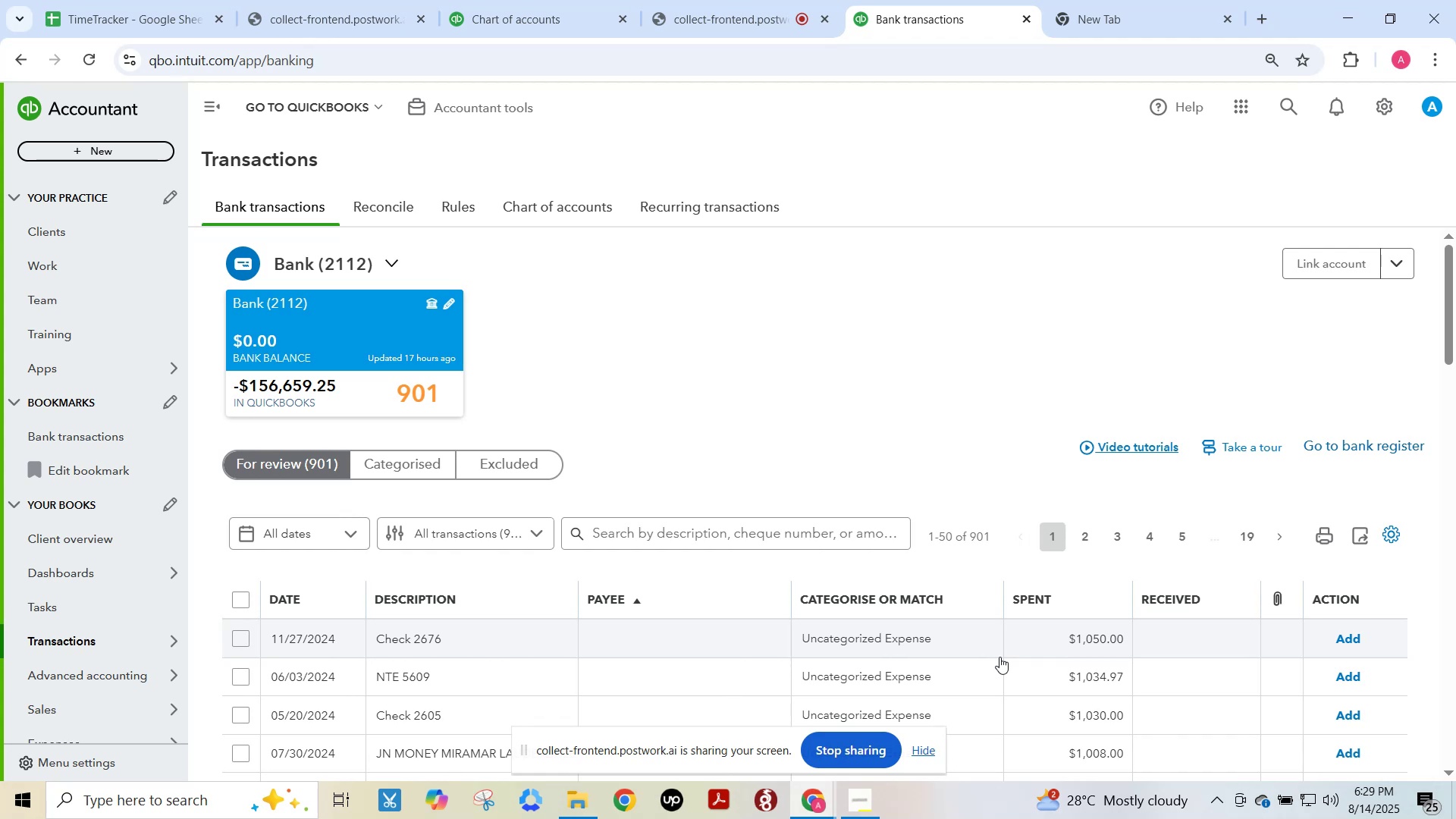 
left_click([547, 636])
 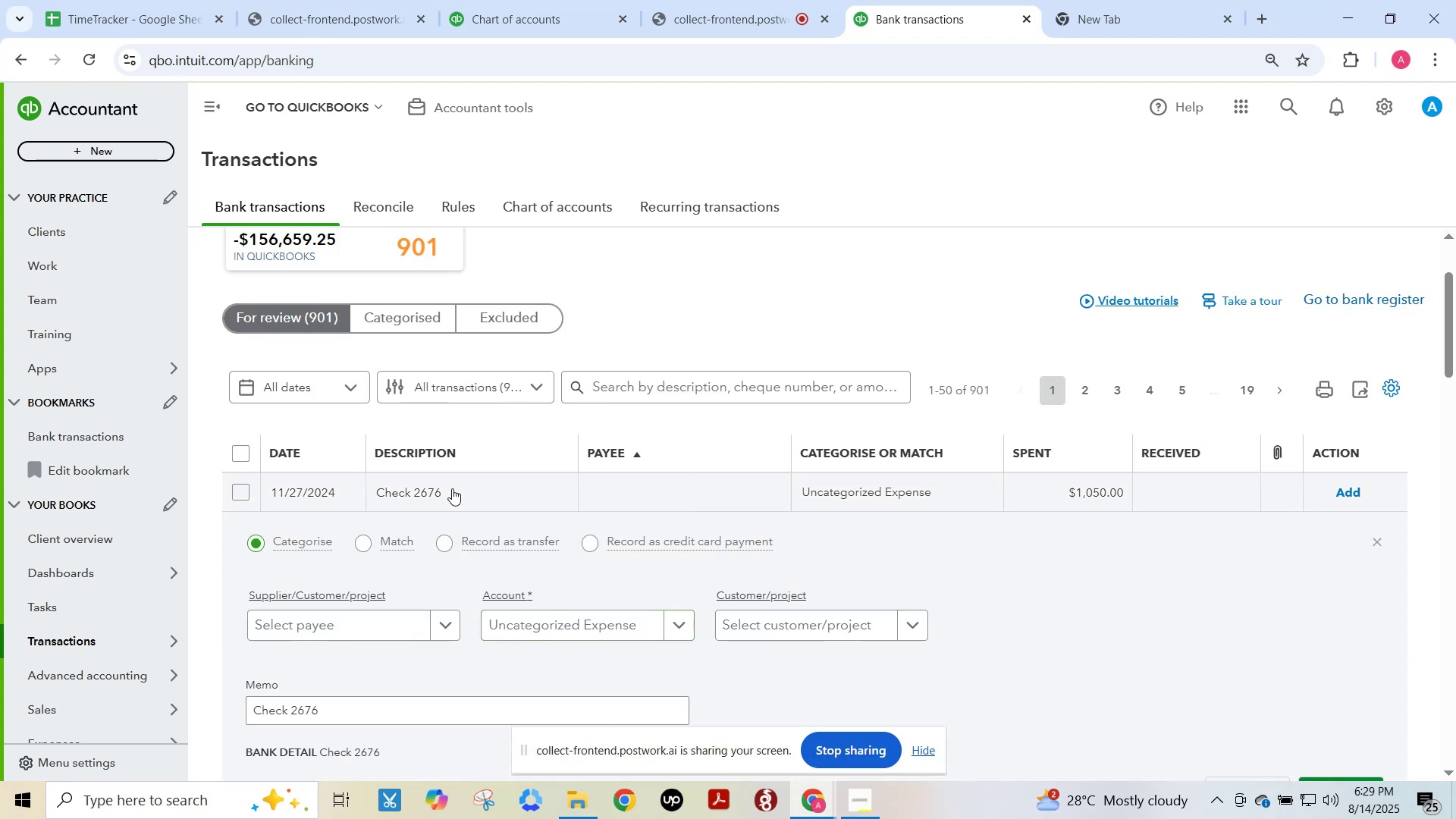 
mouse_move([425, 601])
 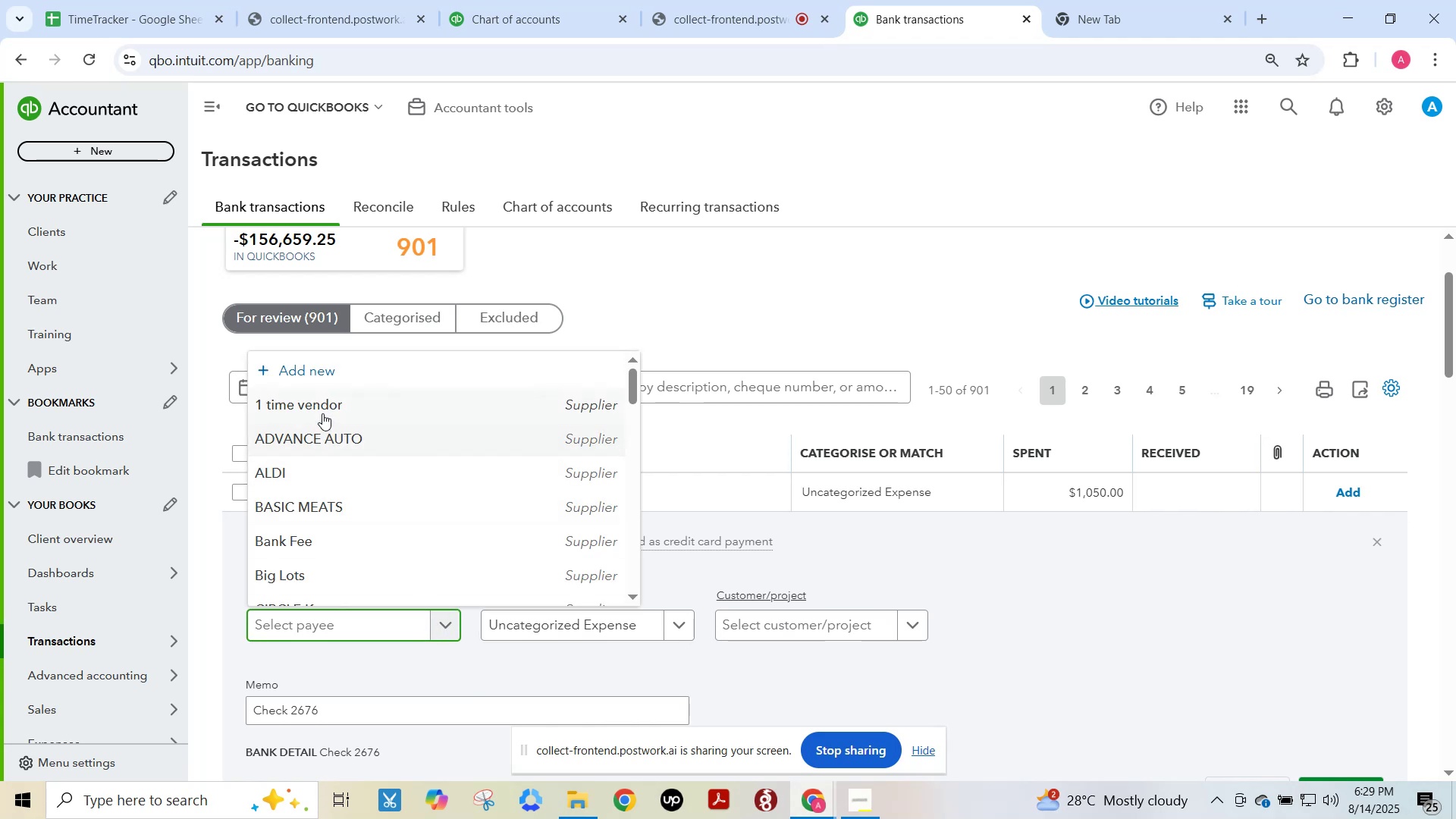 
left_click([322, 413])
 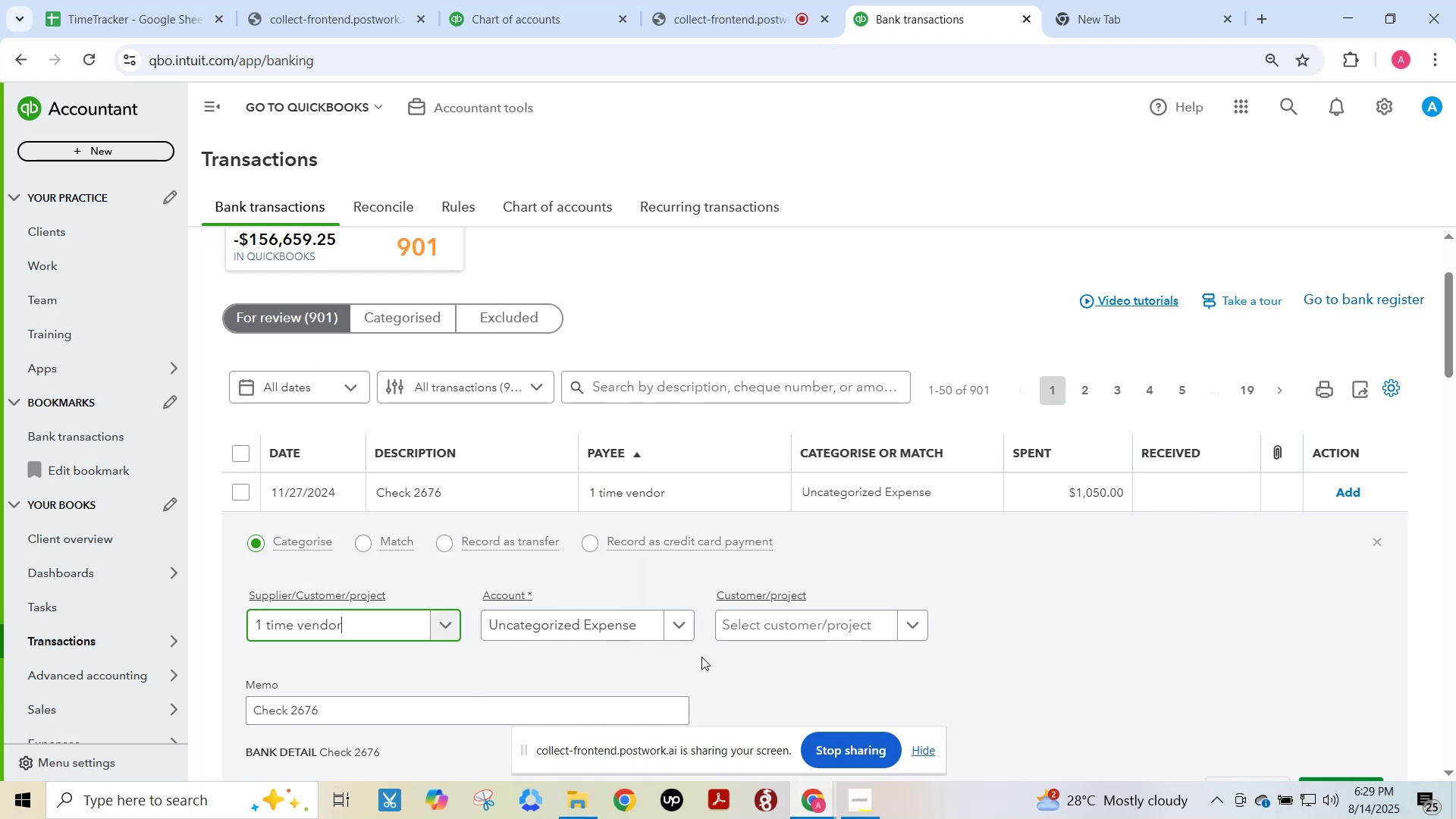 
scroll: coordinate [918, 594], scroll_direction: down, amount: 2.0
 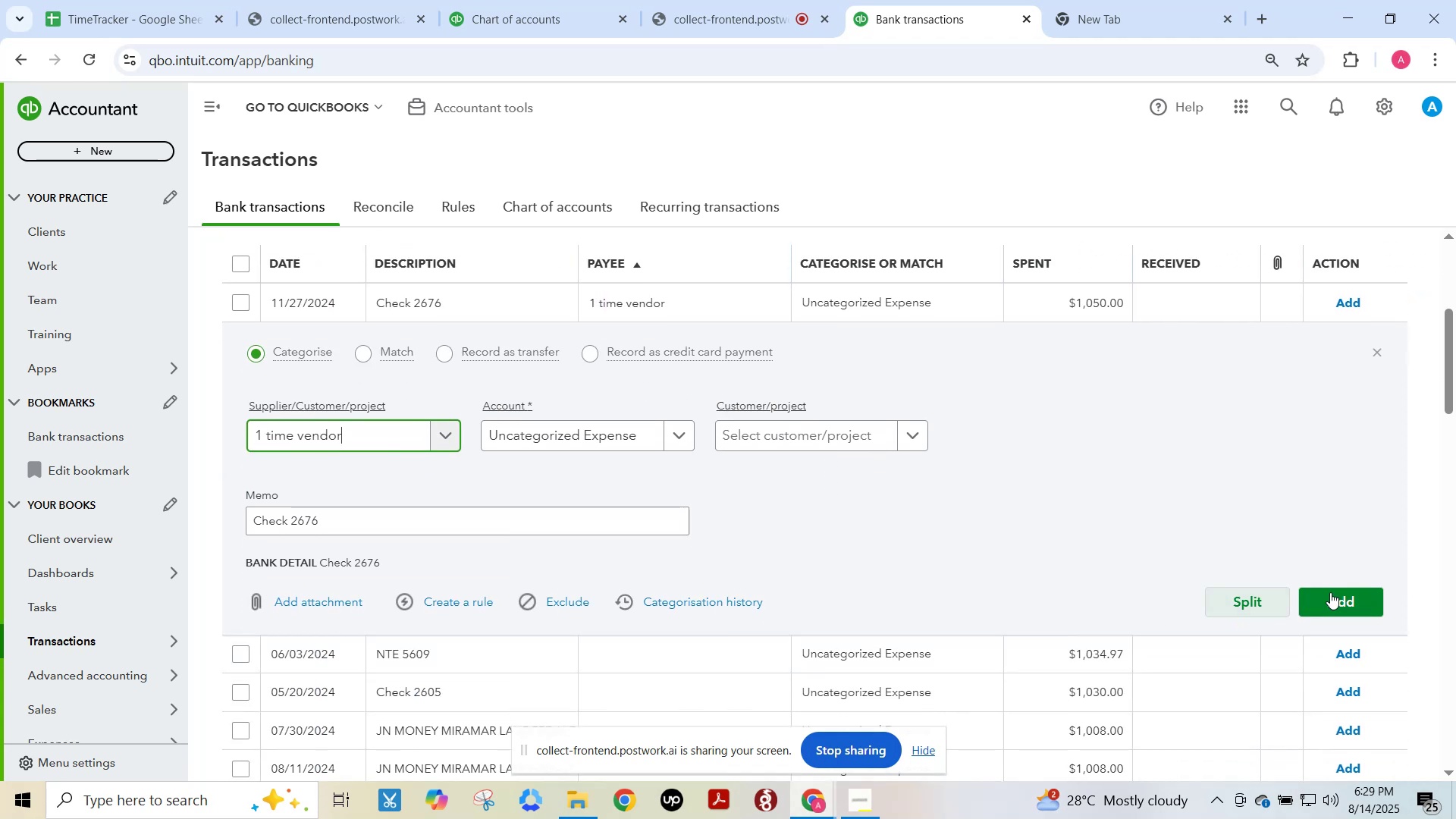 
left_click([1335, 600])
 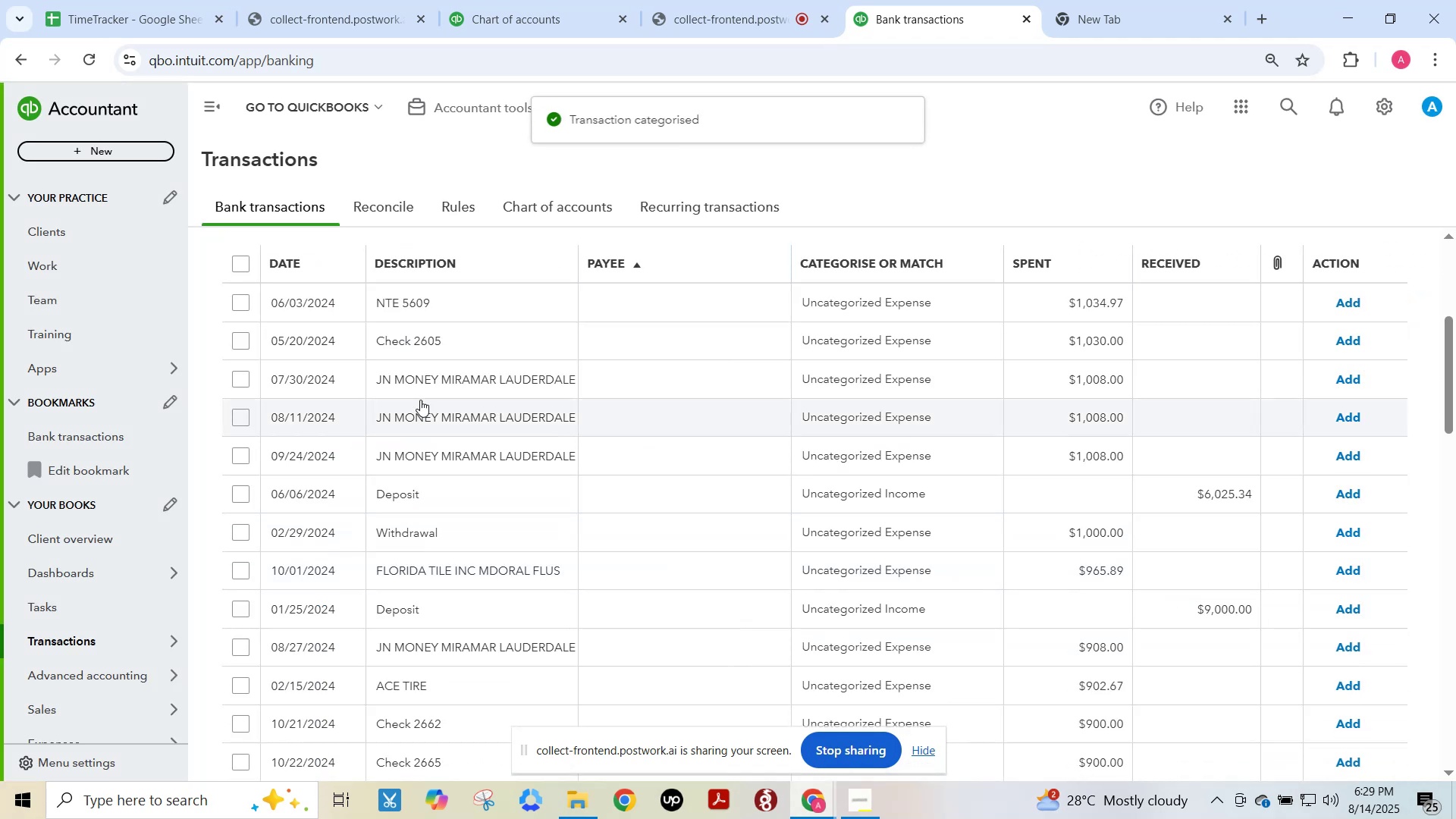 
left_click([423, 315])
 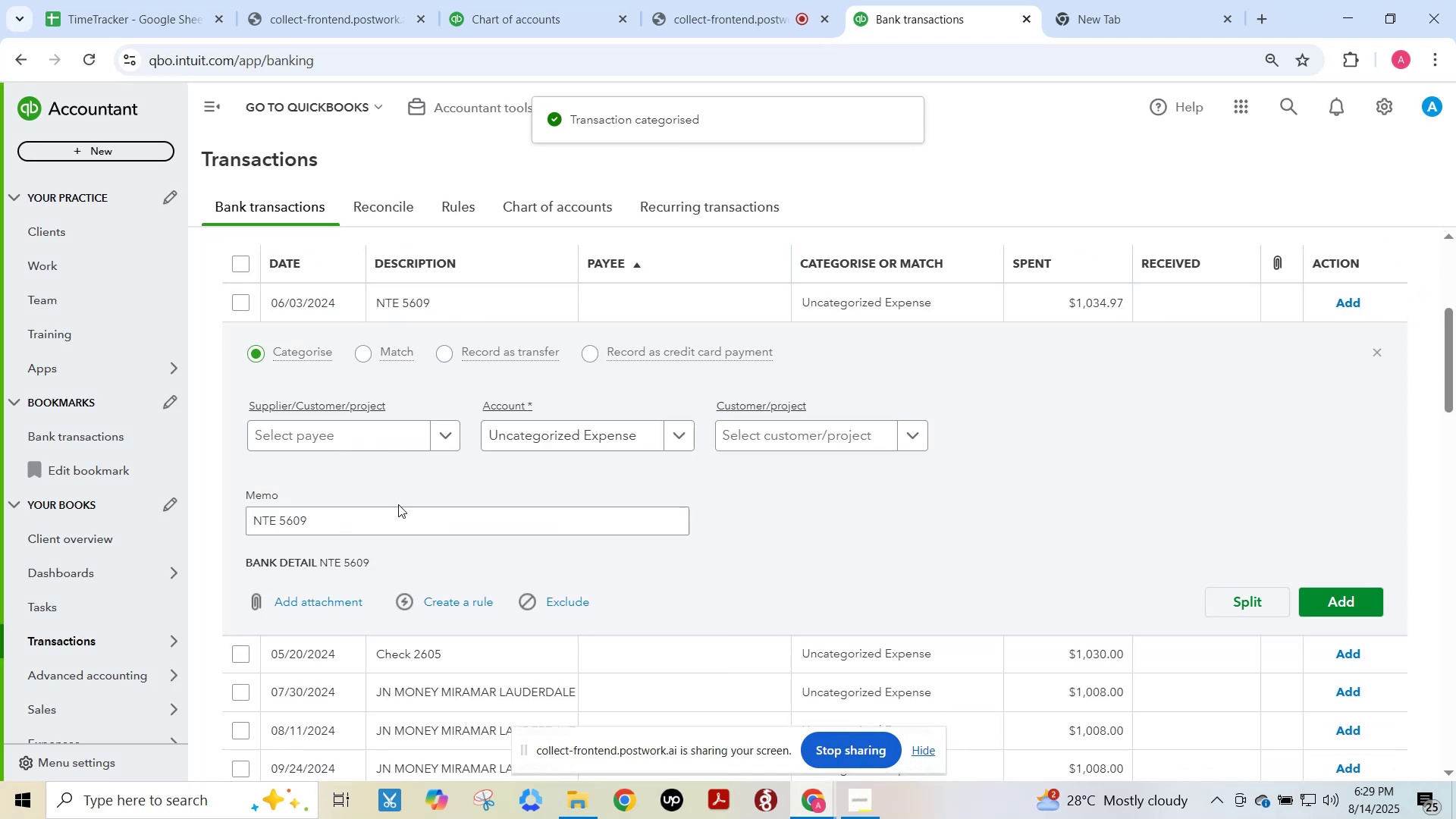 
left_click([406, 519])
 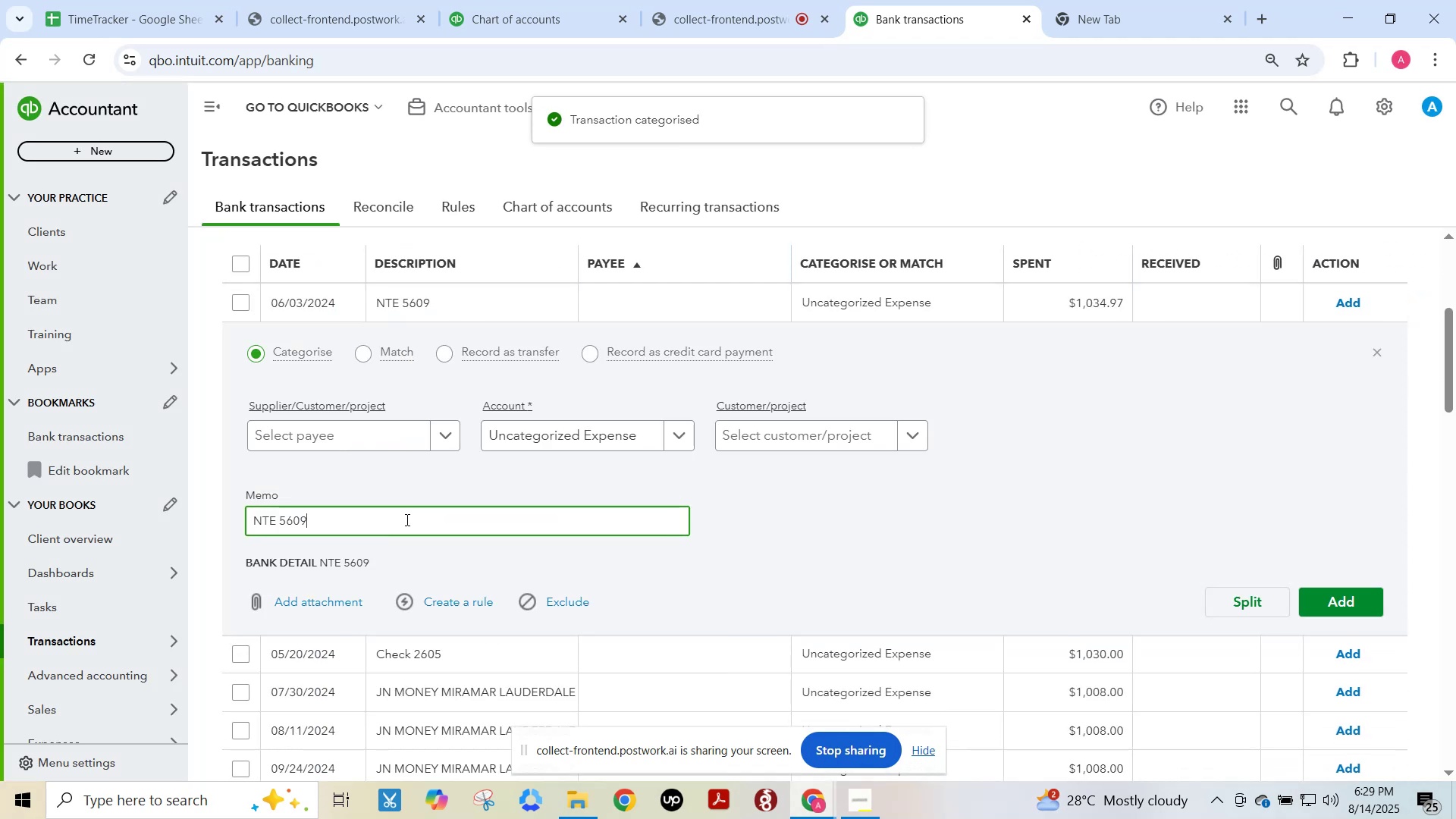 
key(Control+A)
 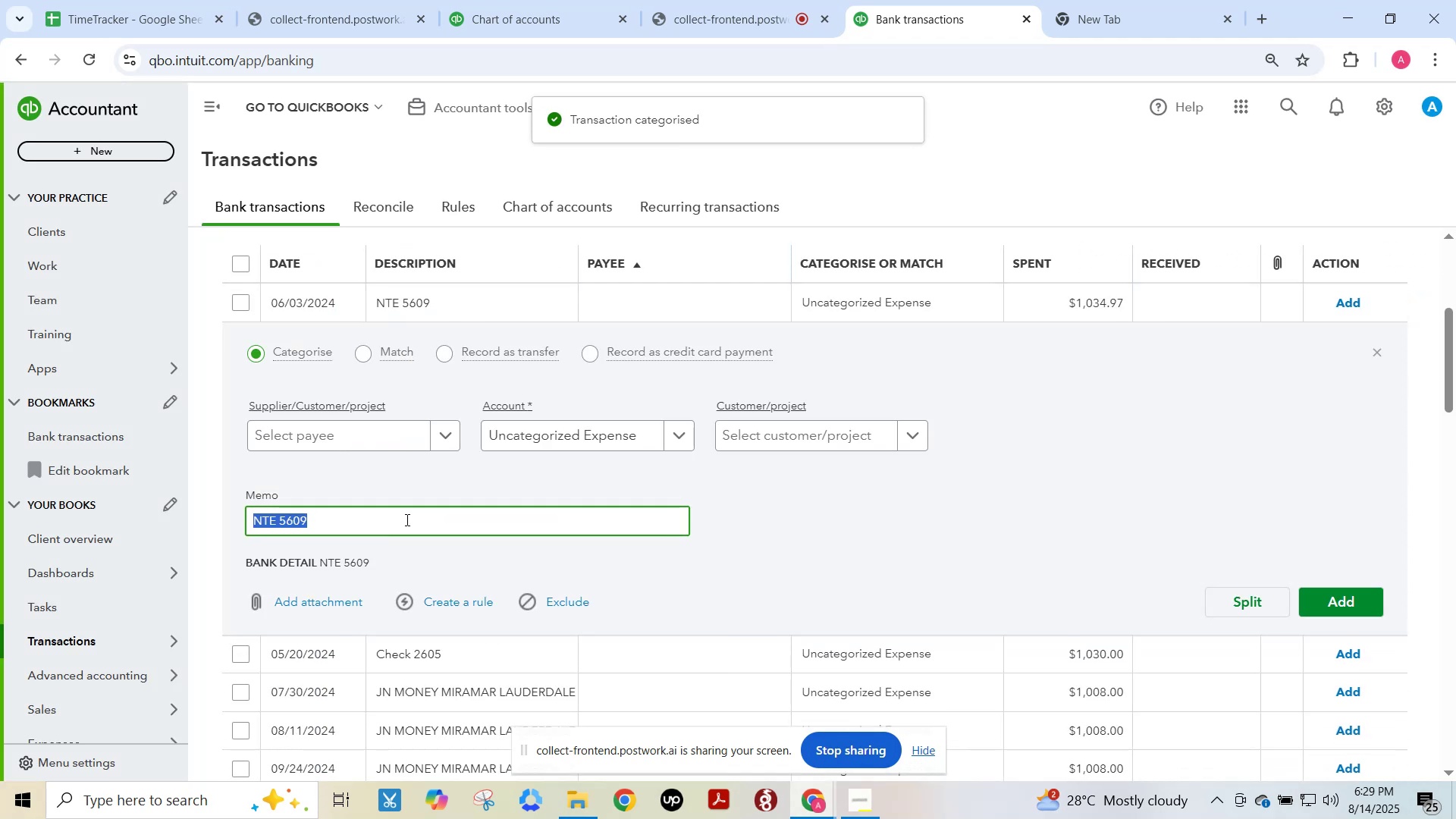 
key(Control+C)
 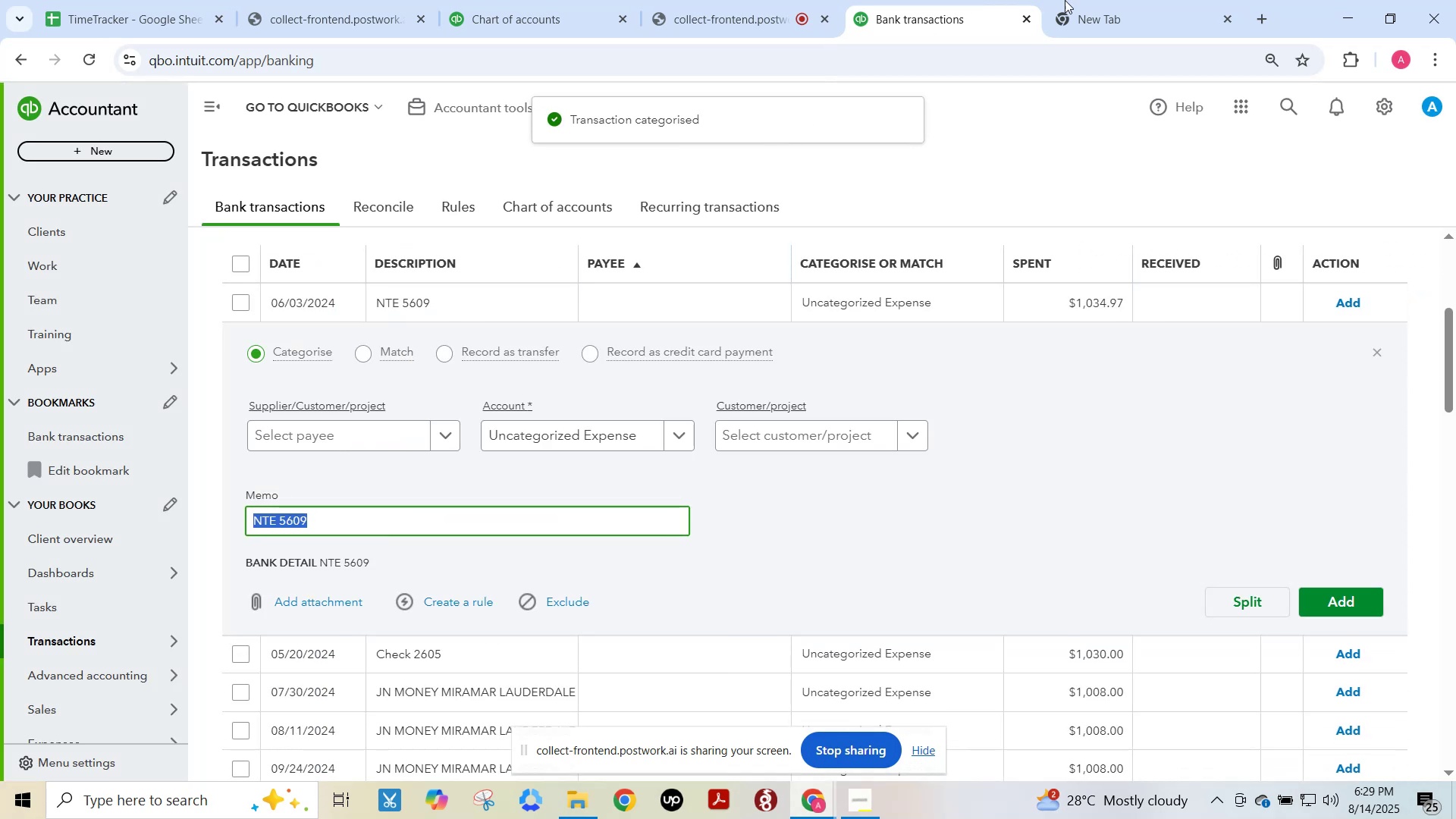 
left_click([1135, 0])
 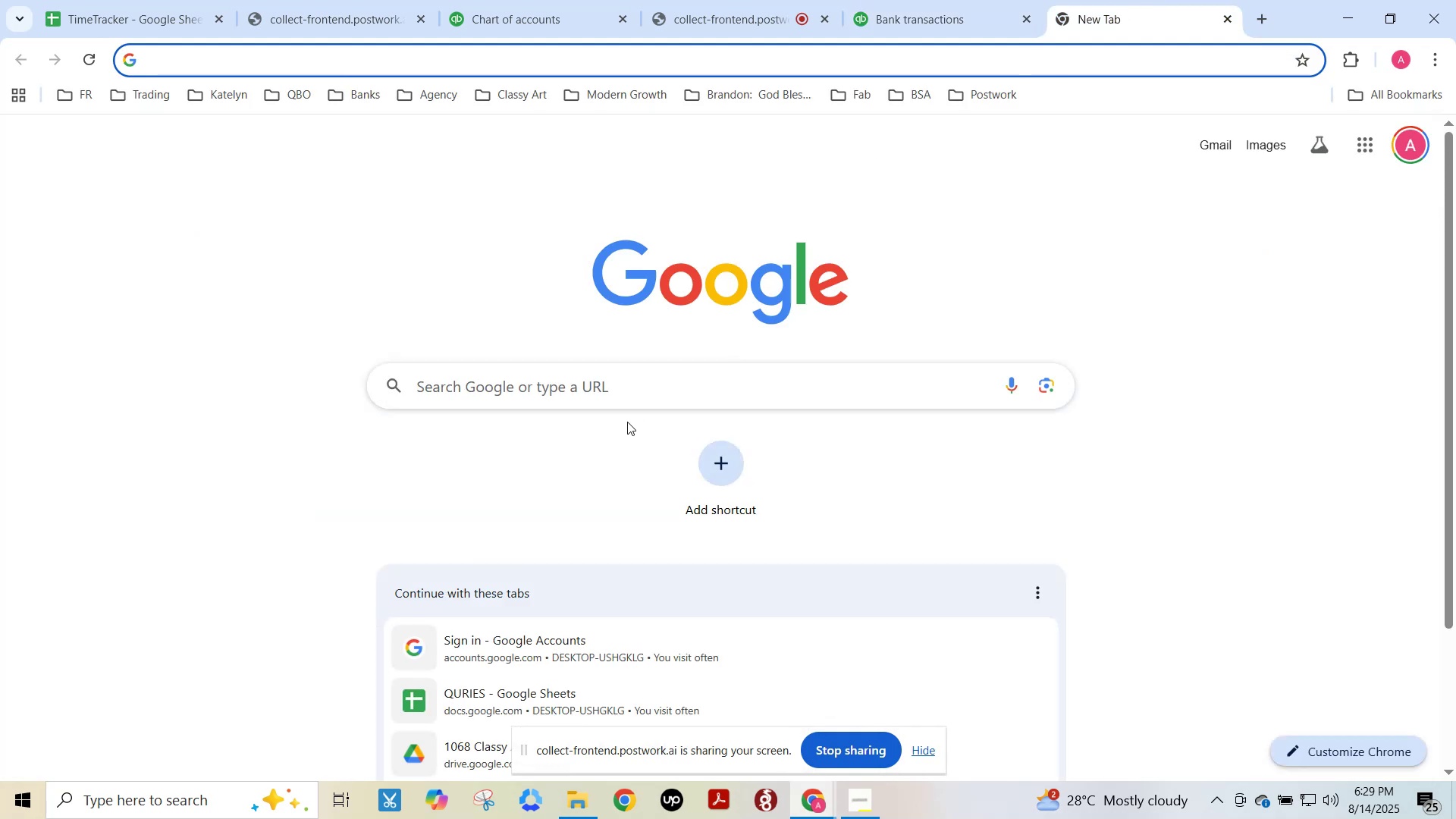 
left_click([617, 387])
 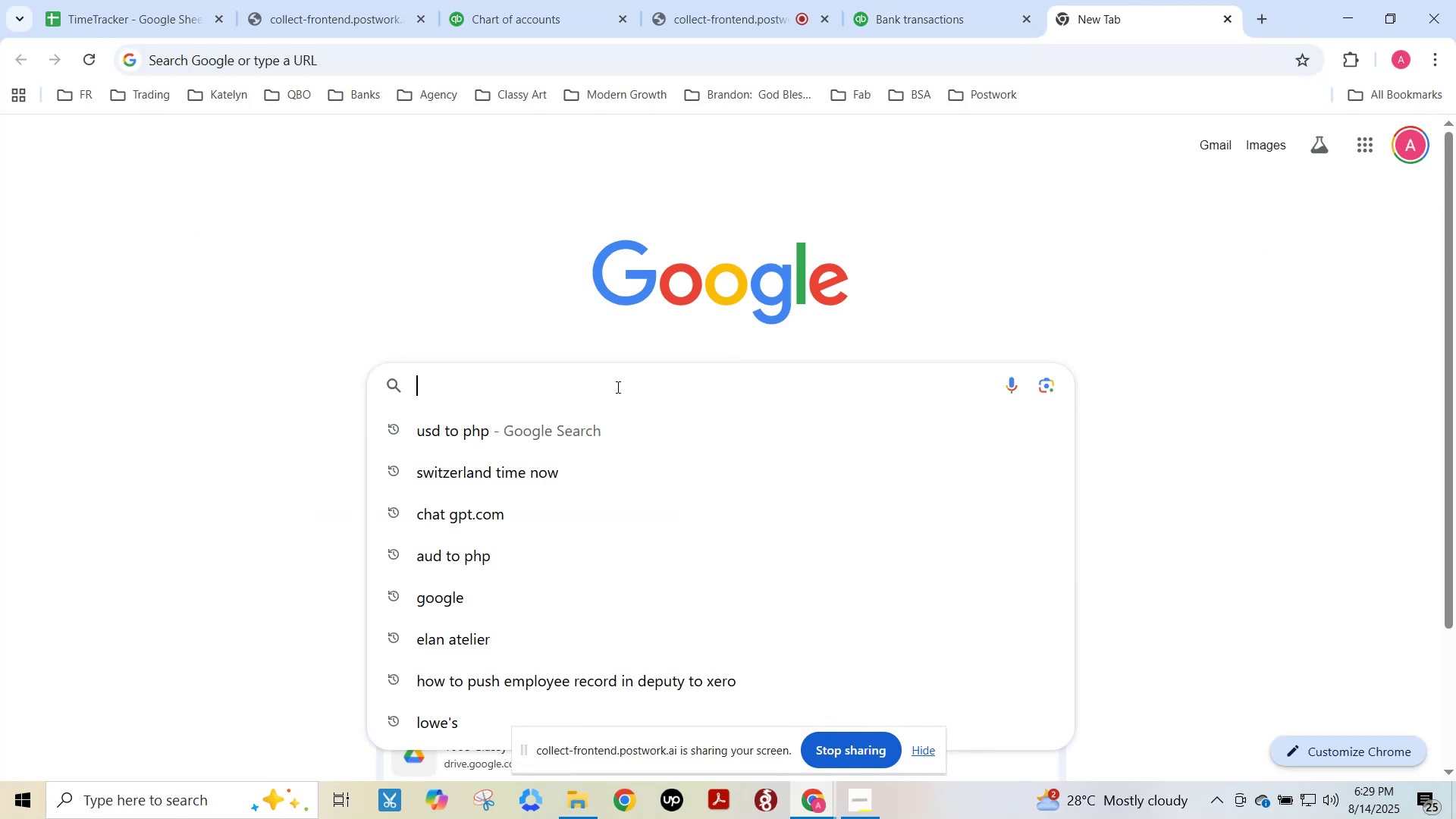 
key(Control+V)
 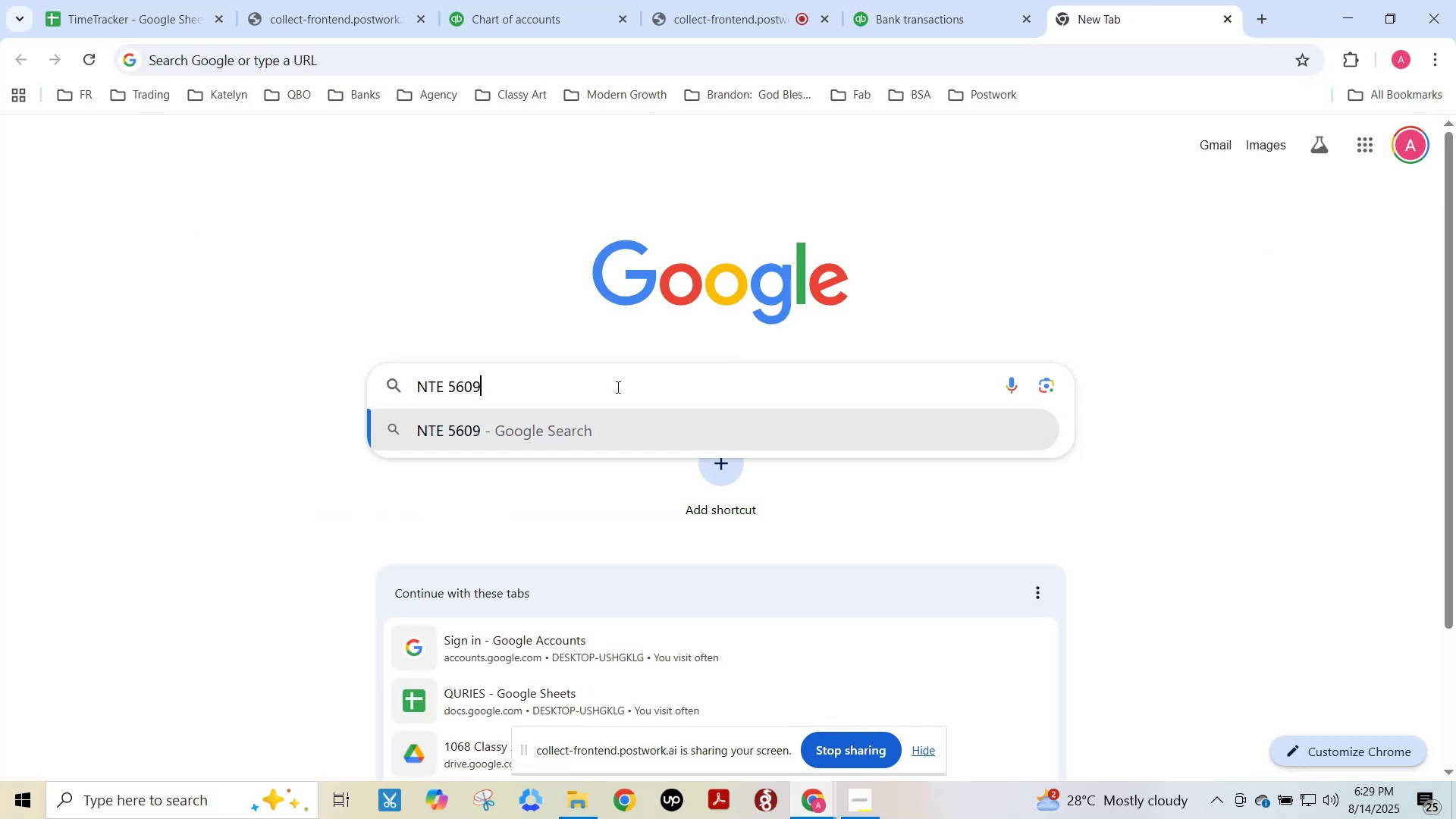 
key(NumpadEnter)
 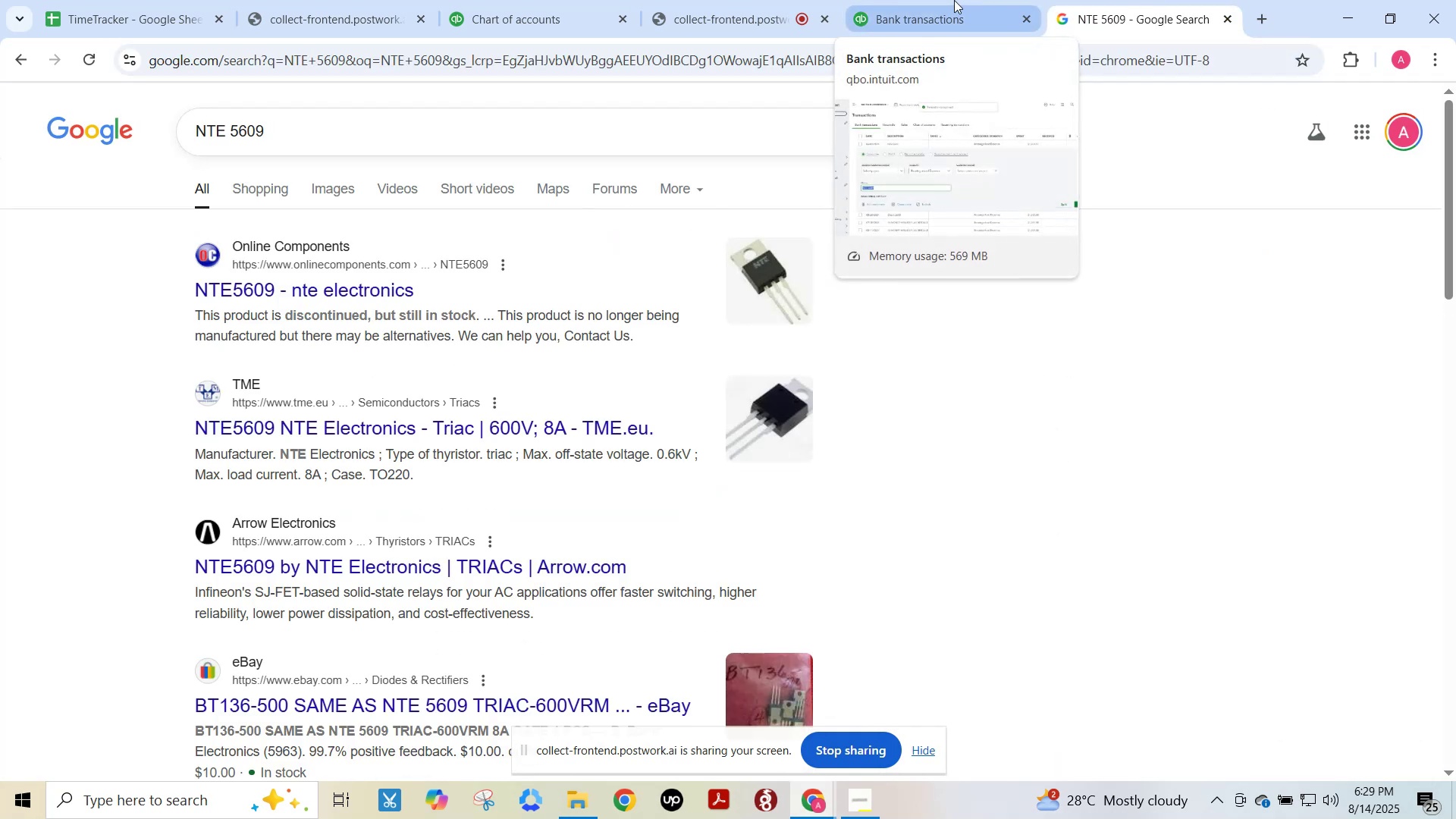 
wait(8.06)
 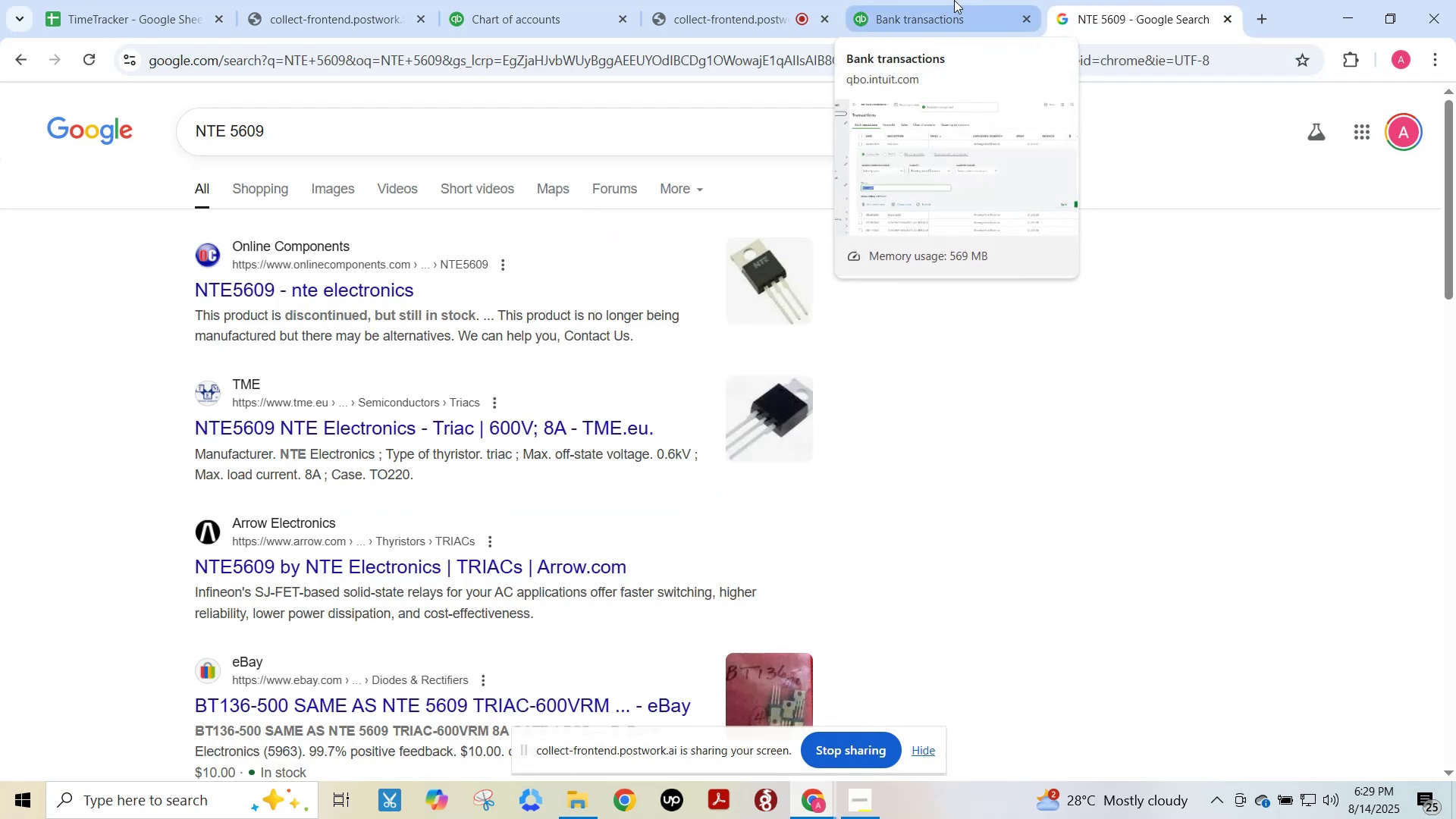 
left_click([953, 0])
 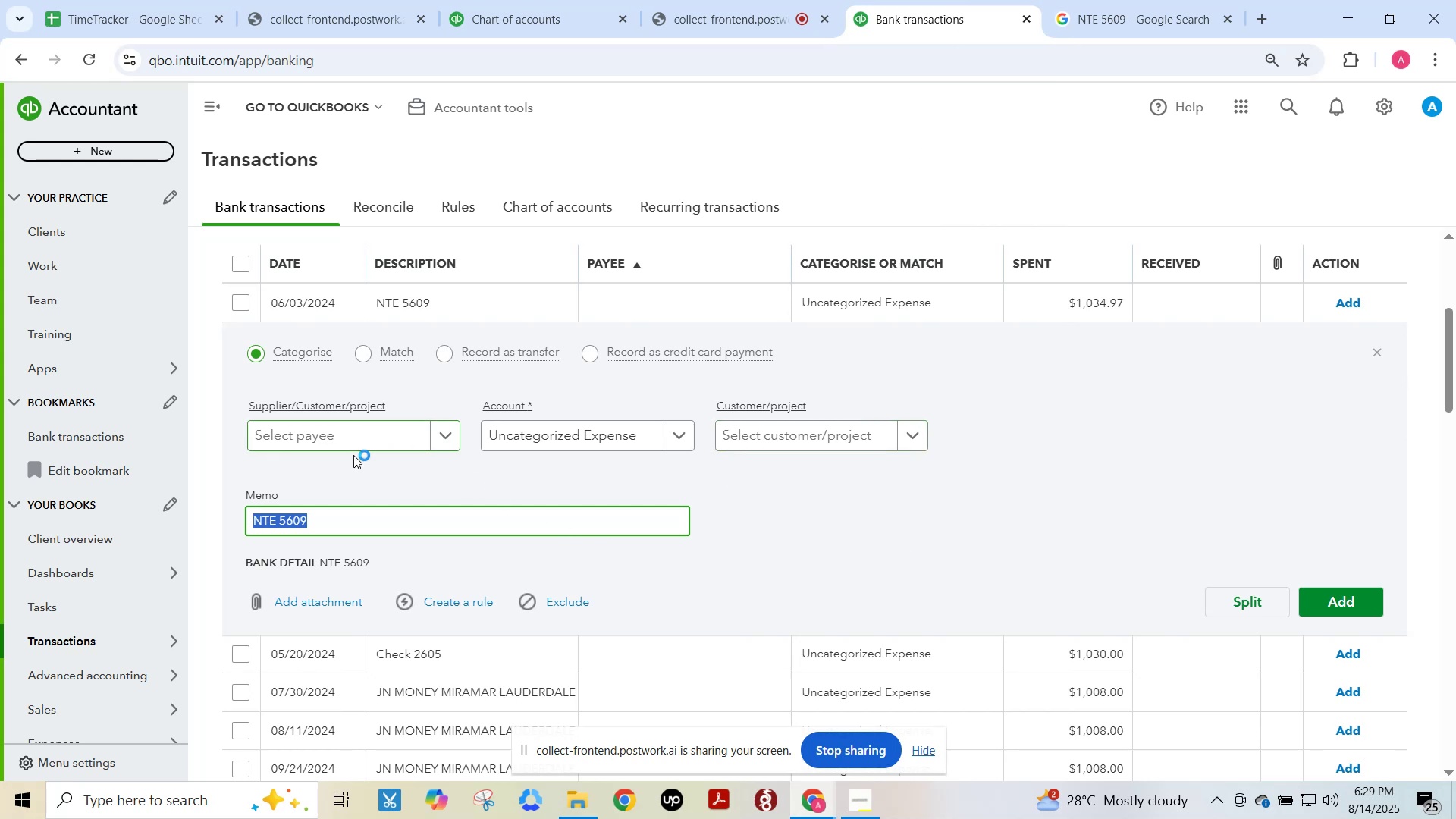 
left_click([257, 525])
 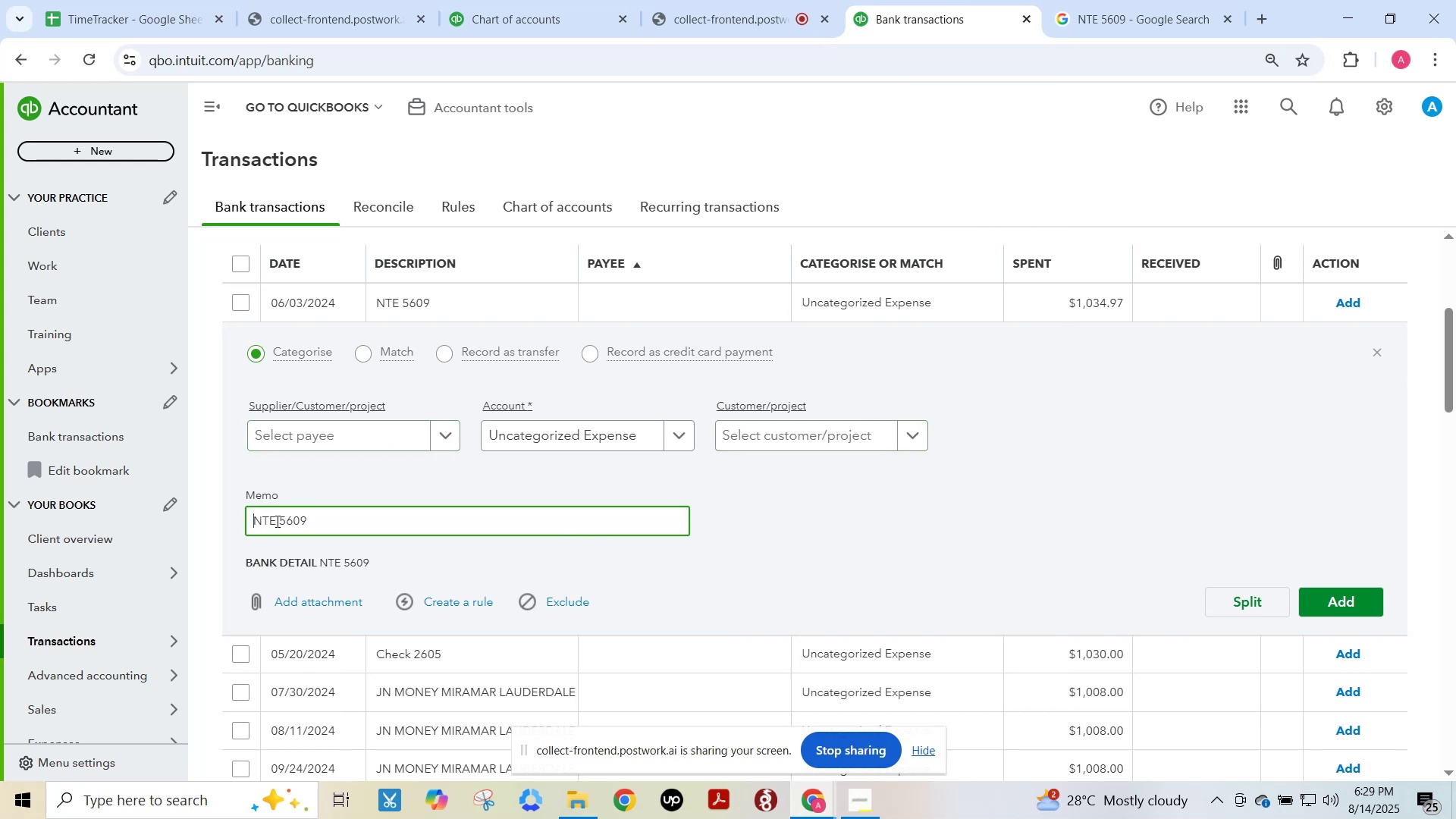 
left_click_drag(start_coordinate=[277, 520], to_coordinate=[199, 508])
 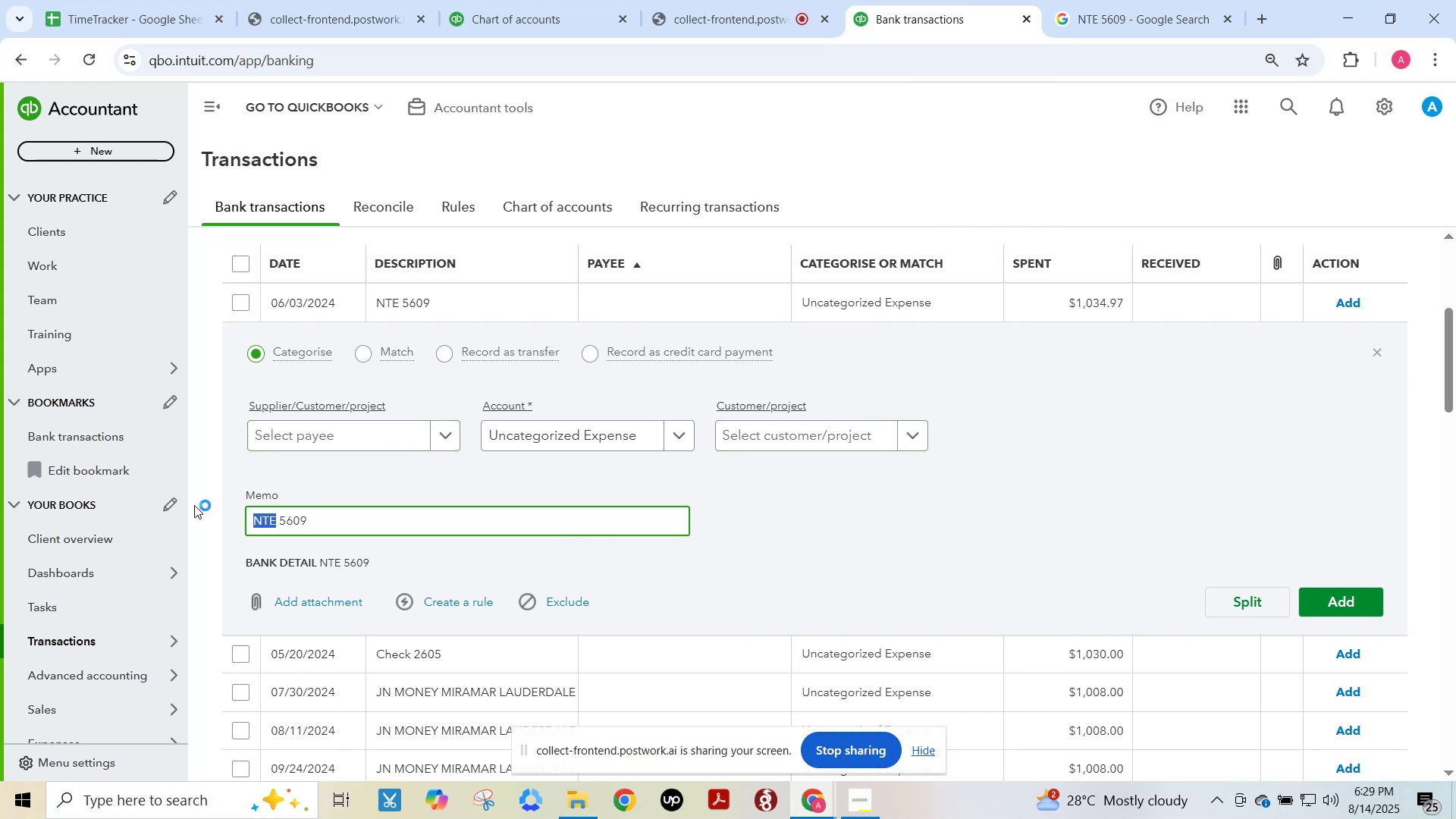 
key(Control+ControlLeft)
 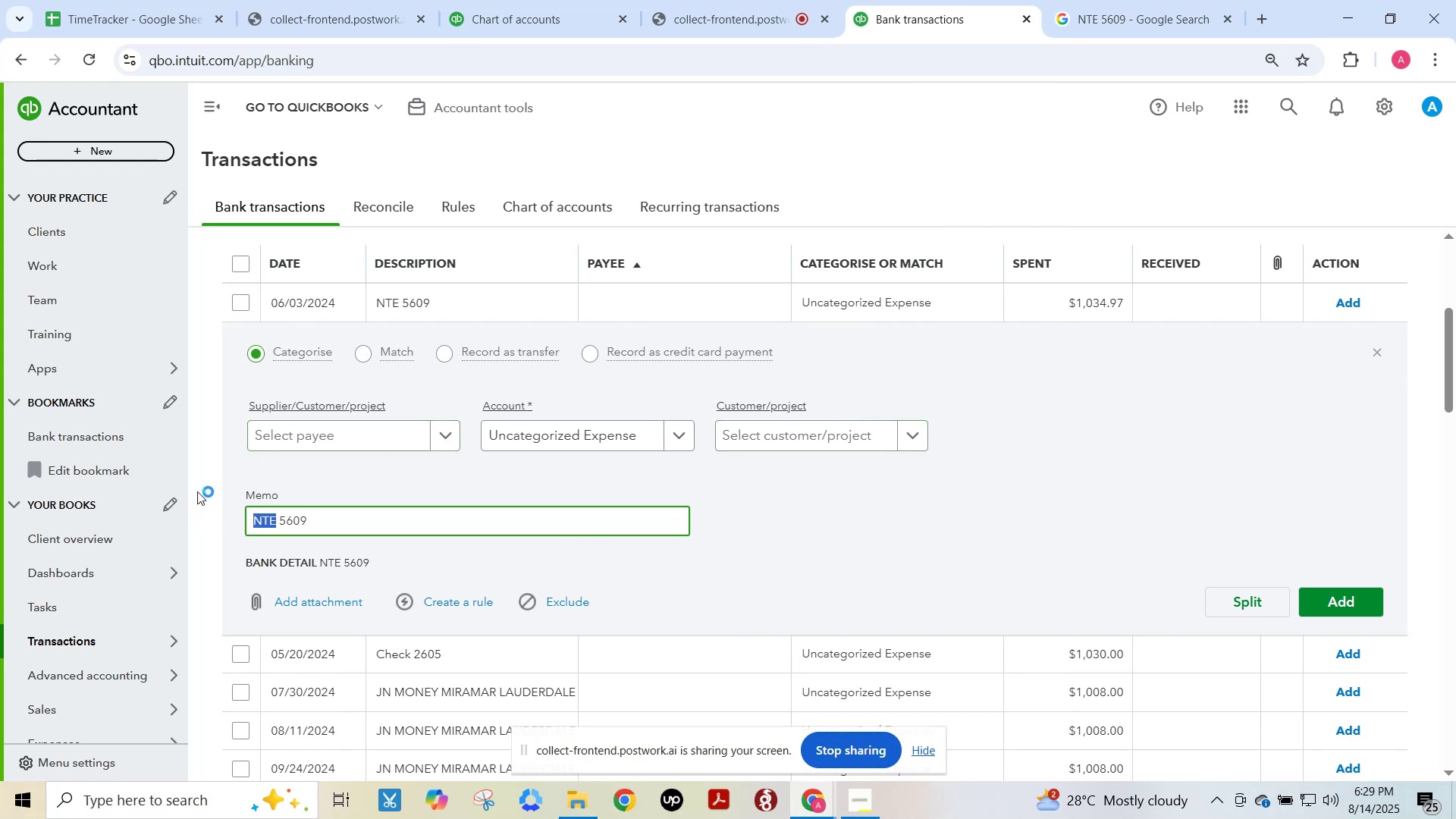 
key(Control+C)
 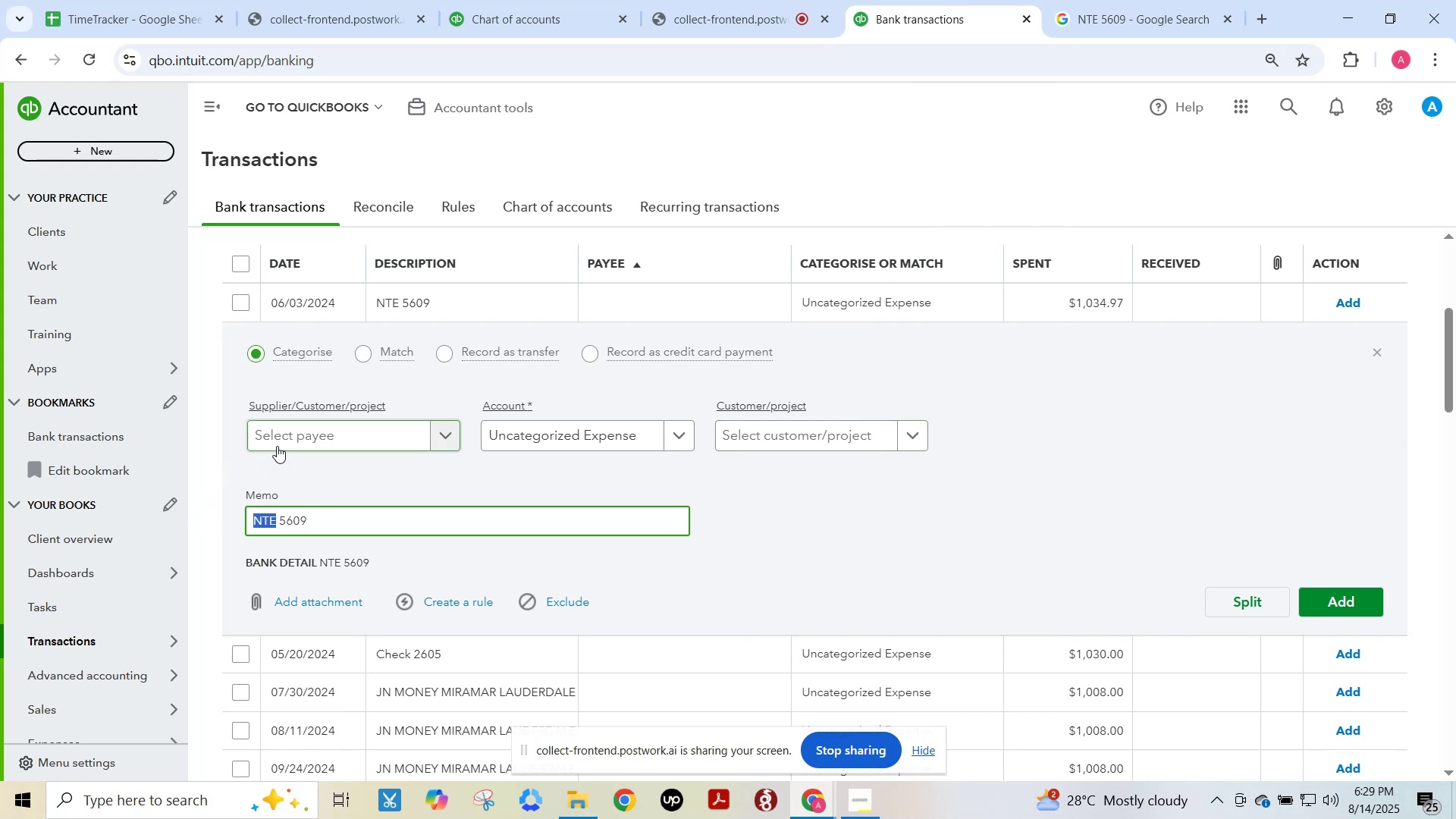 
left_click([277, 446])
 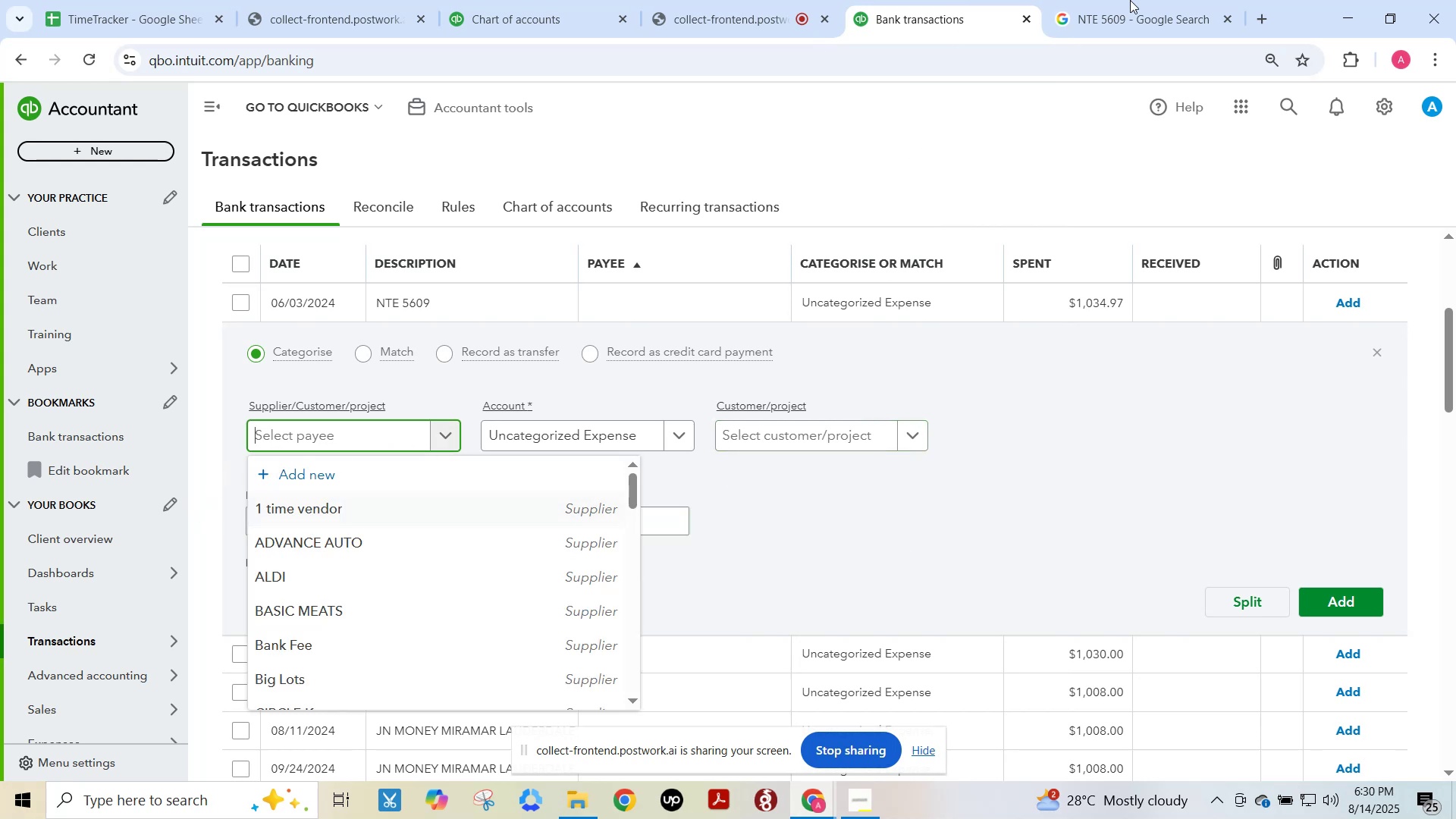 
left_click([1177, 5])
 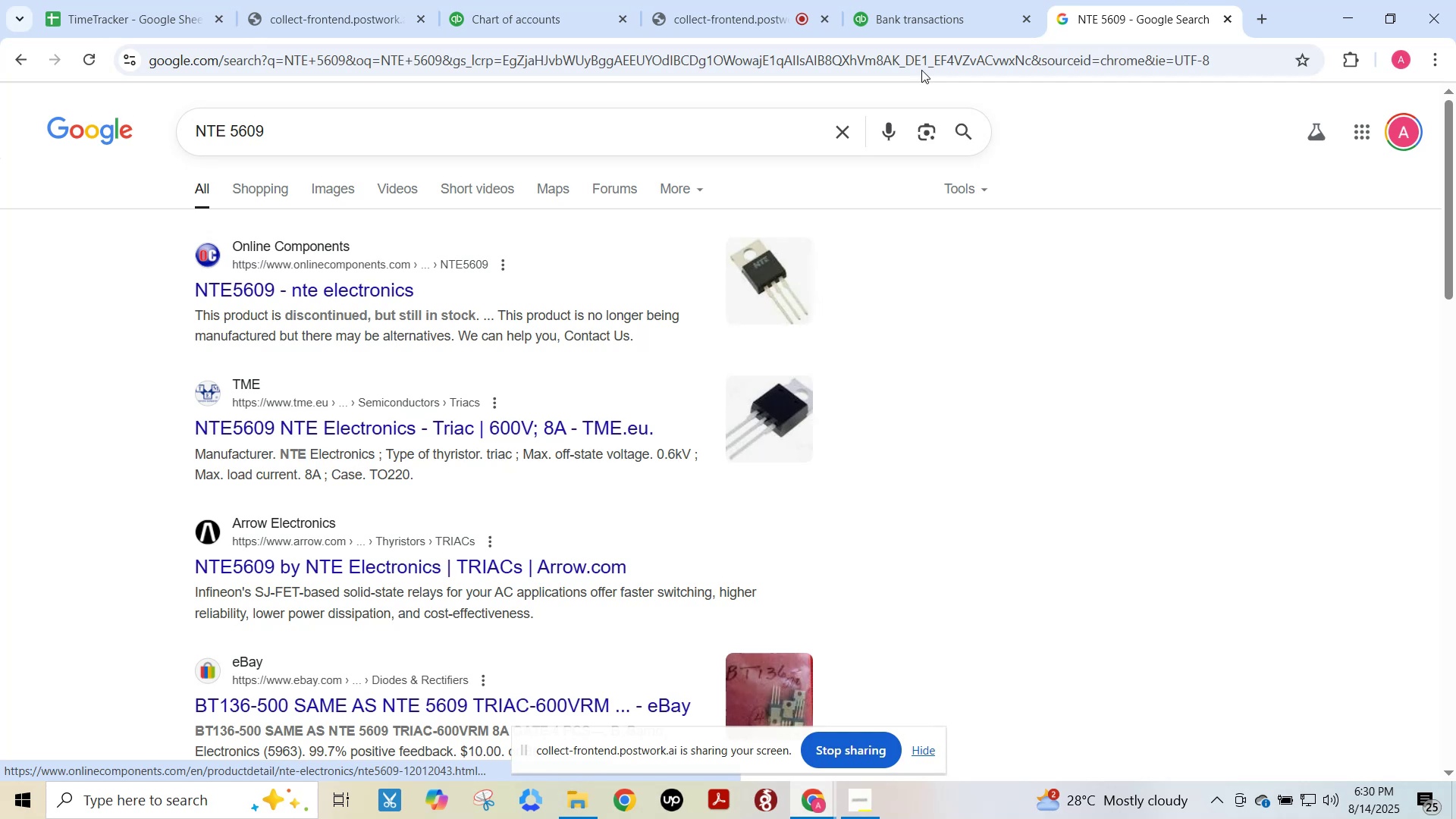 
left_click([956, 0])
 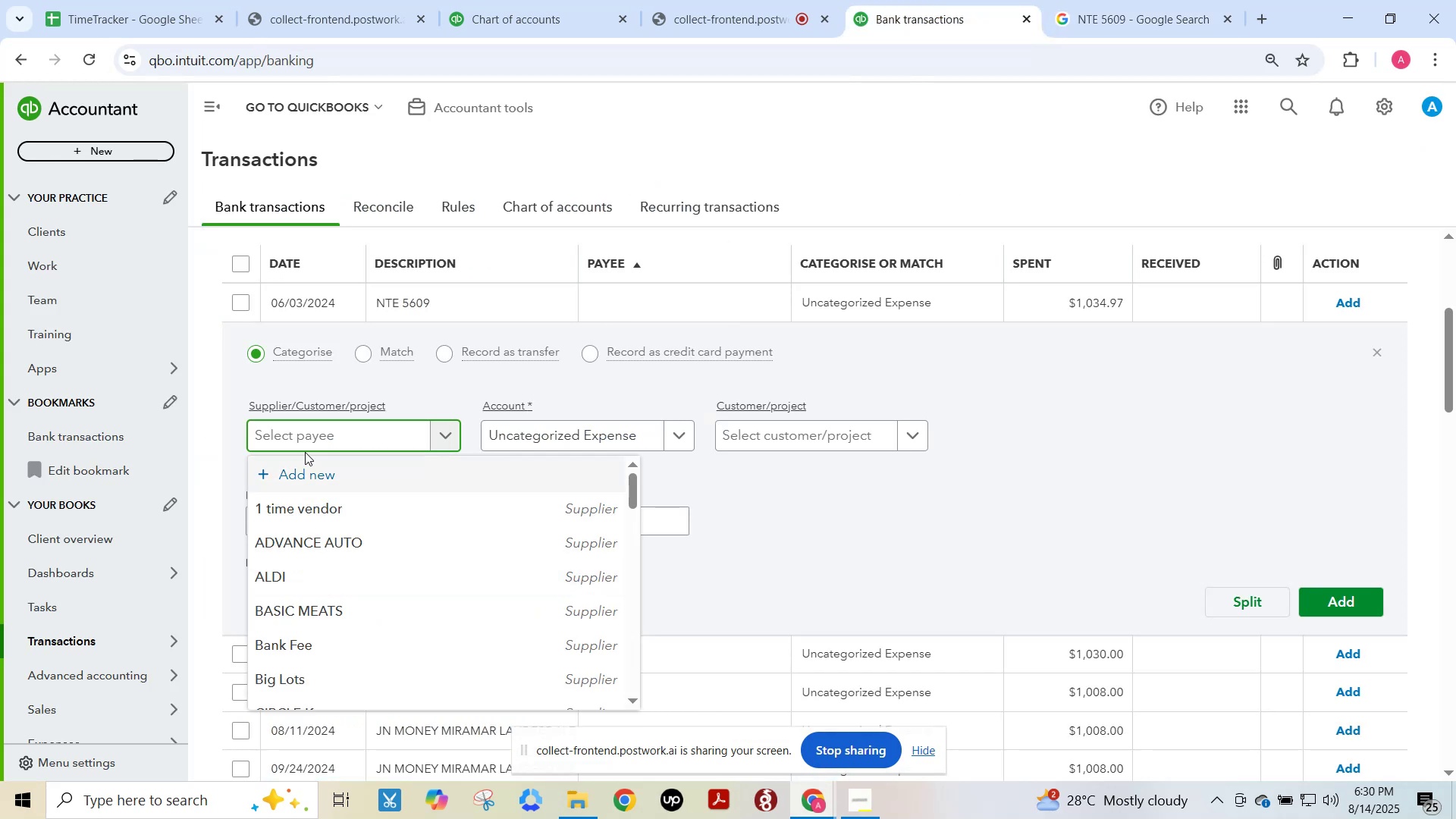 
key(Control+V)
 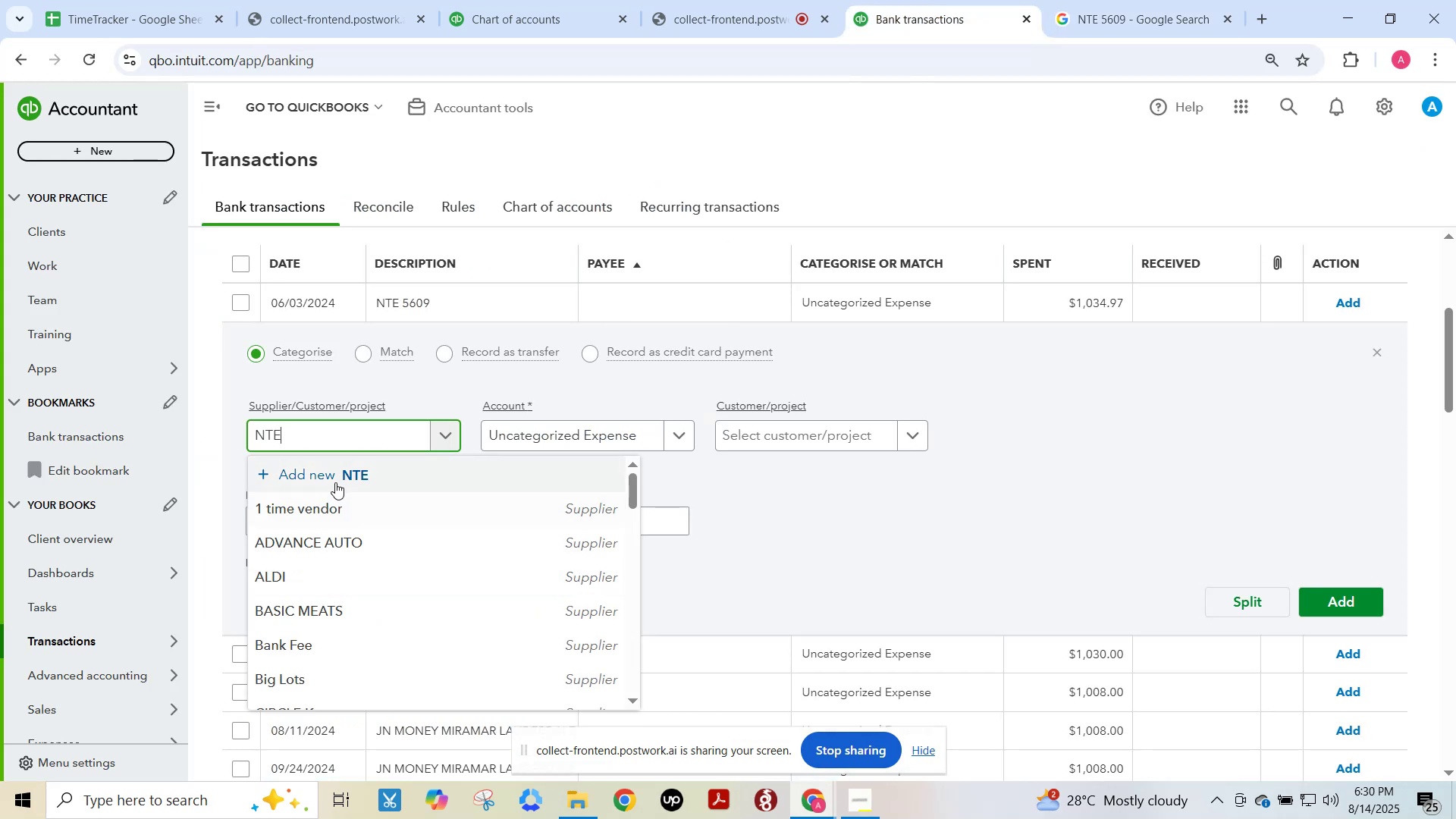 
left_click([334, 481])
 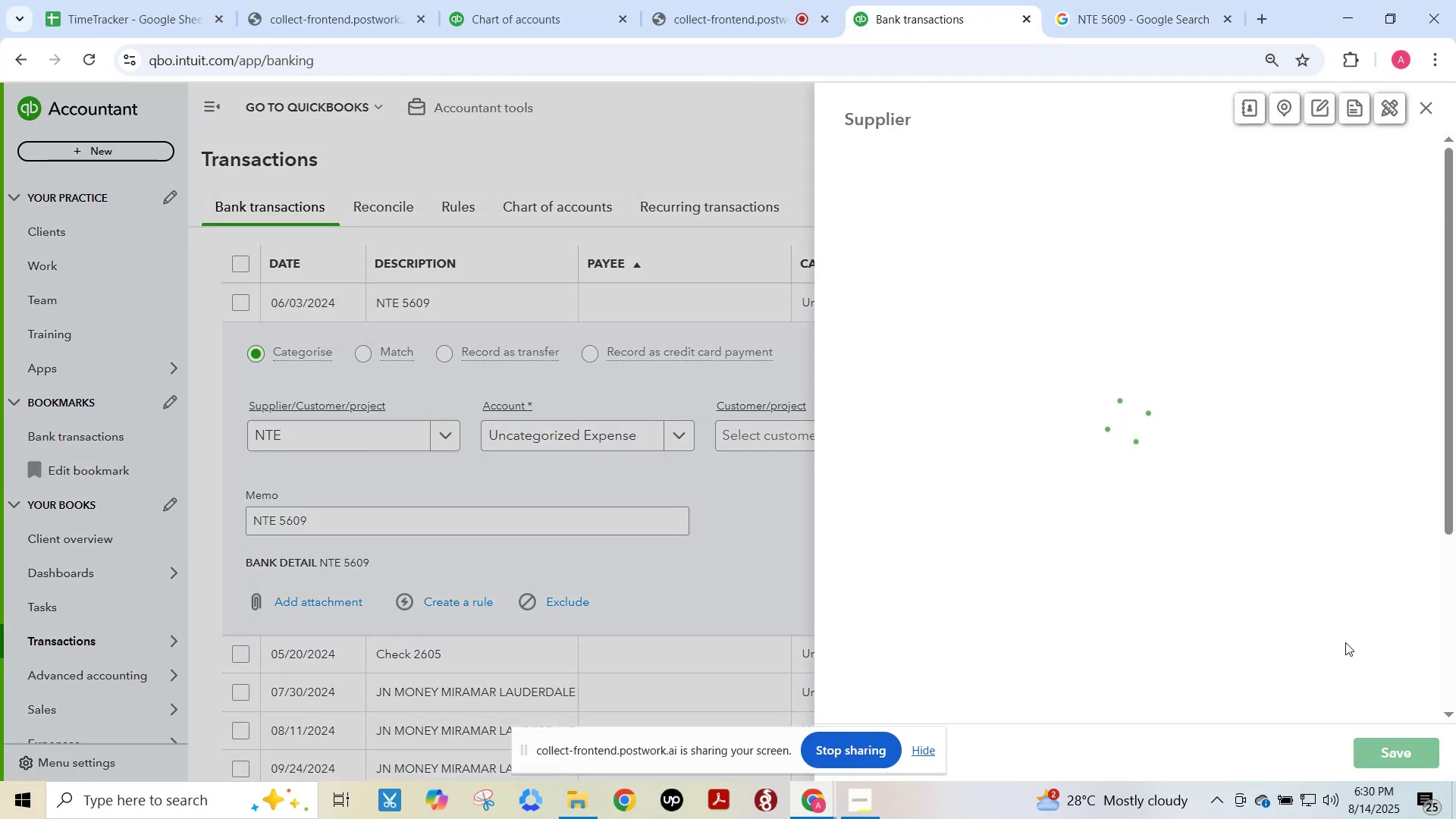 
left_click([1390, 763])
 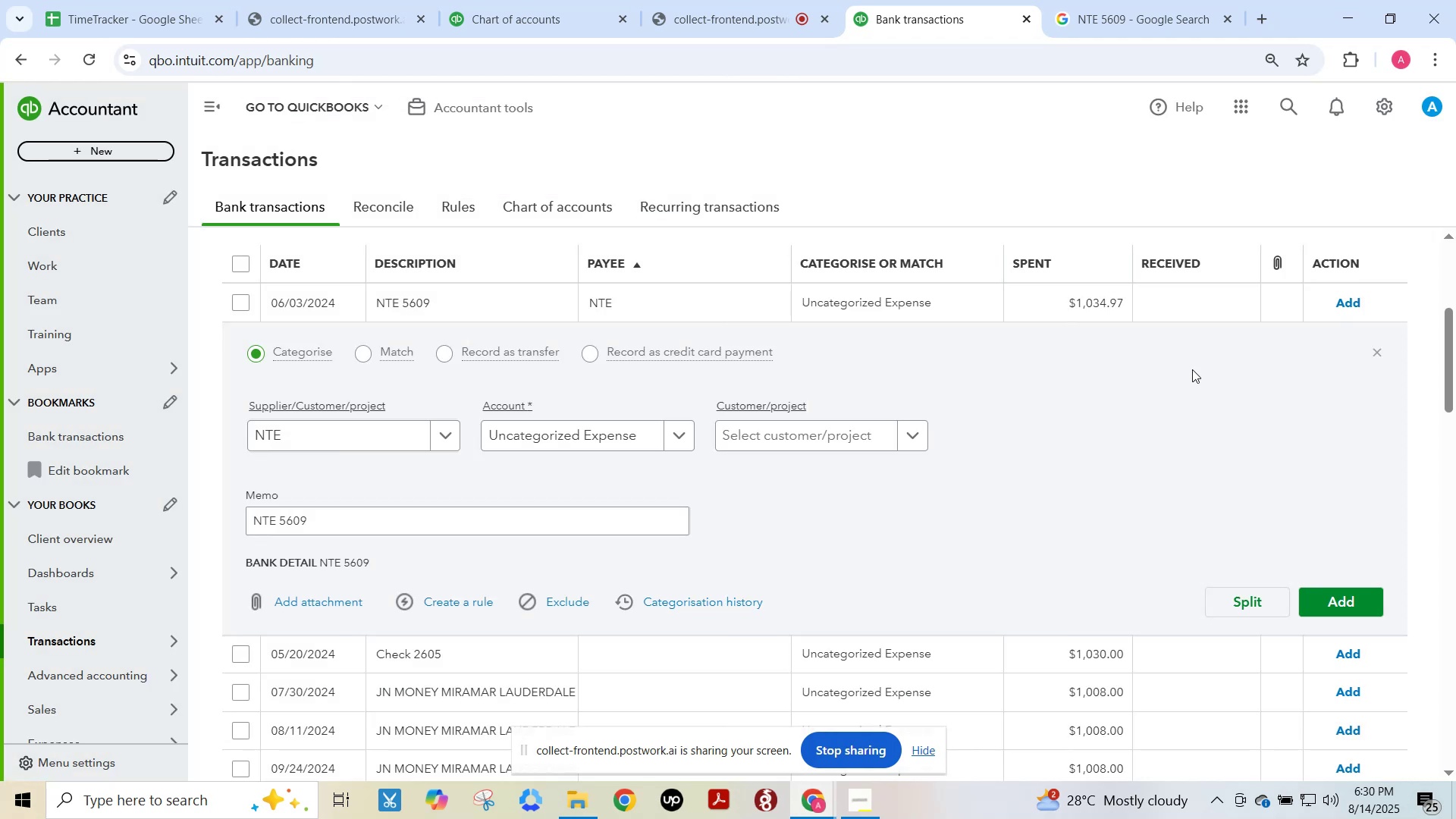 
left_click([561, 447])
 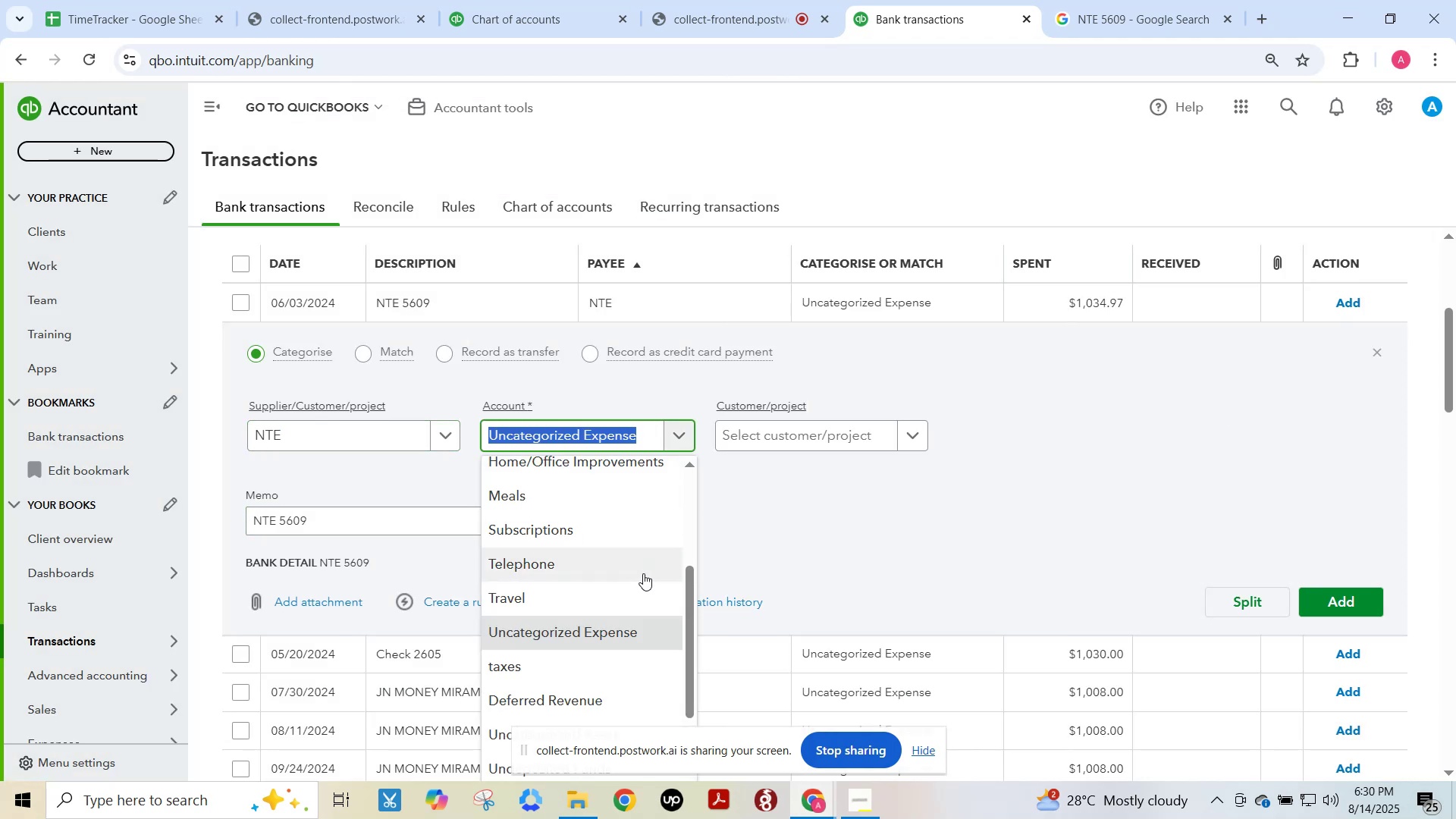 
wait(5.41)
 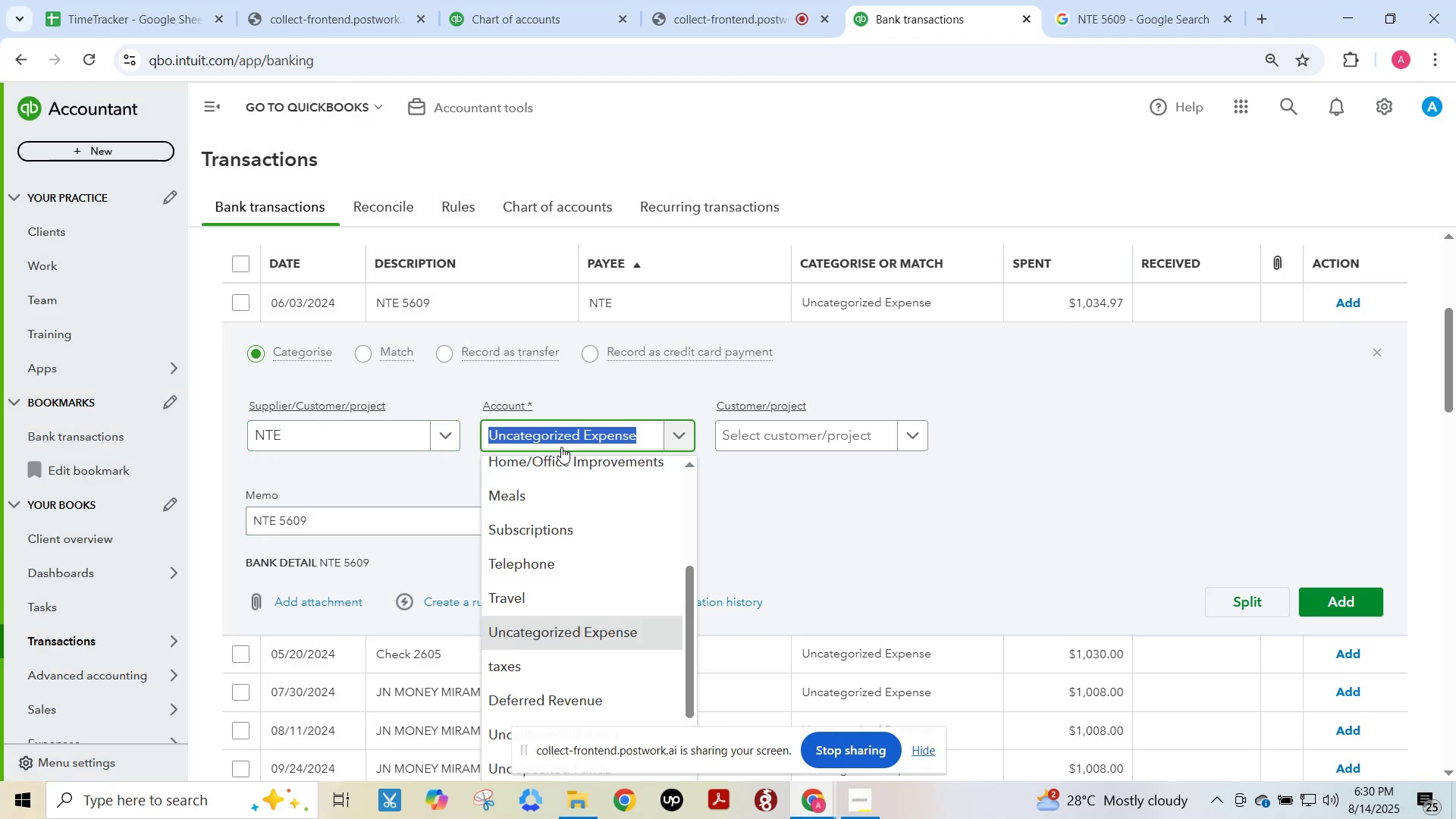 
scroll: coordinate [642, 576], scroll_direction: down, amount: 1.0
 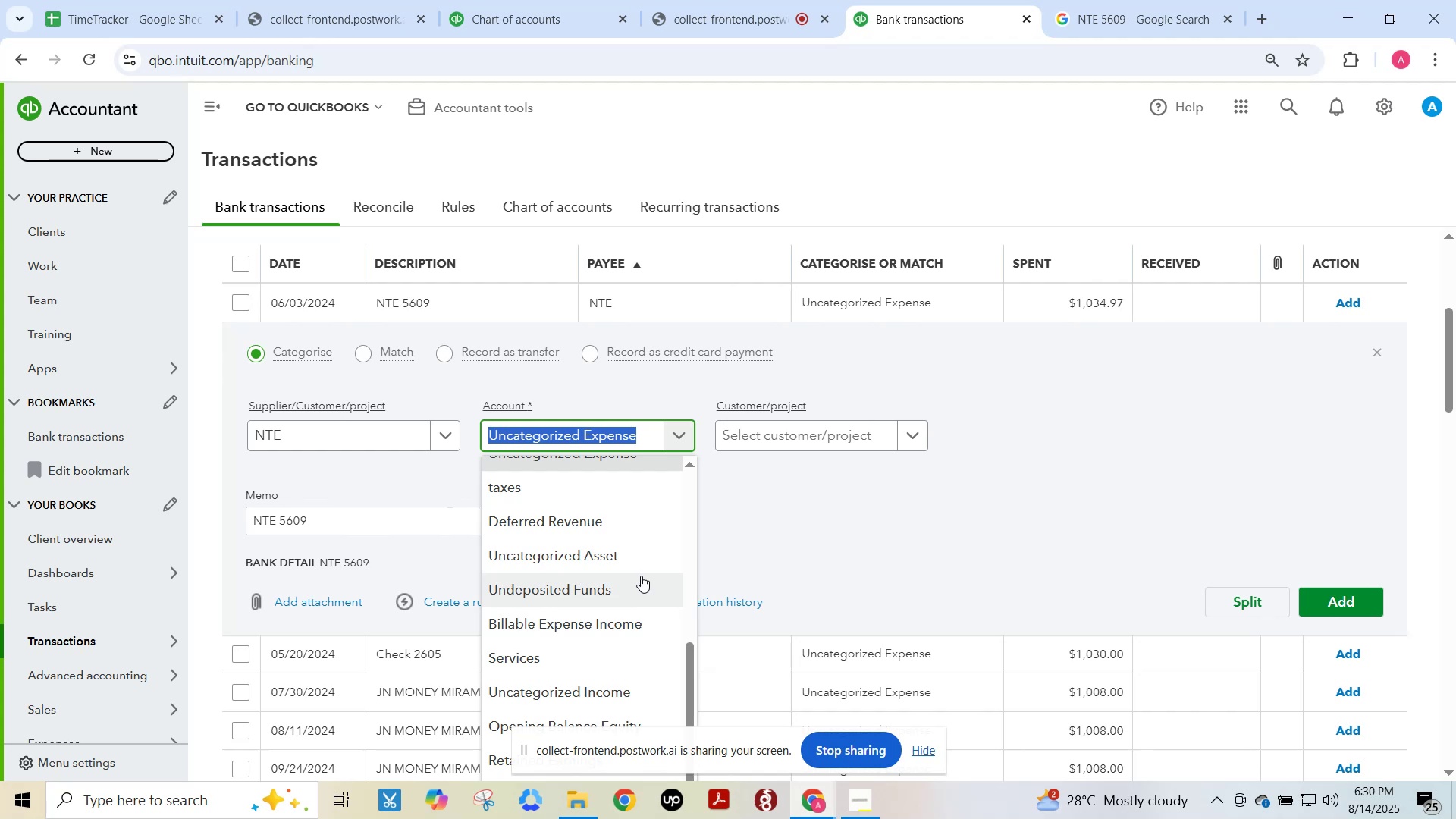 
scroll: coordinate [640, 573], scroll_direction: up, amount: 5.0
 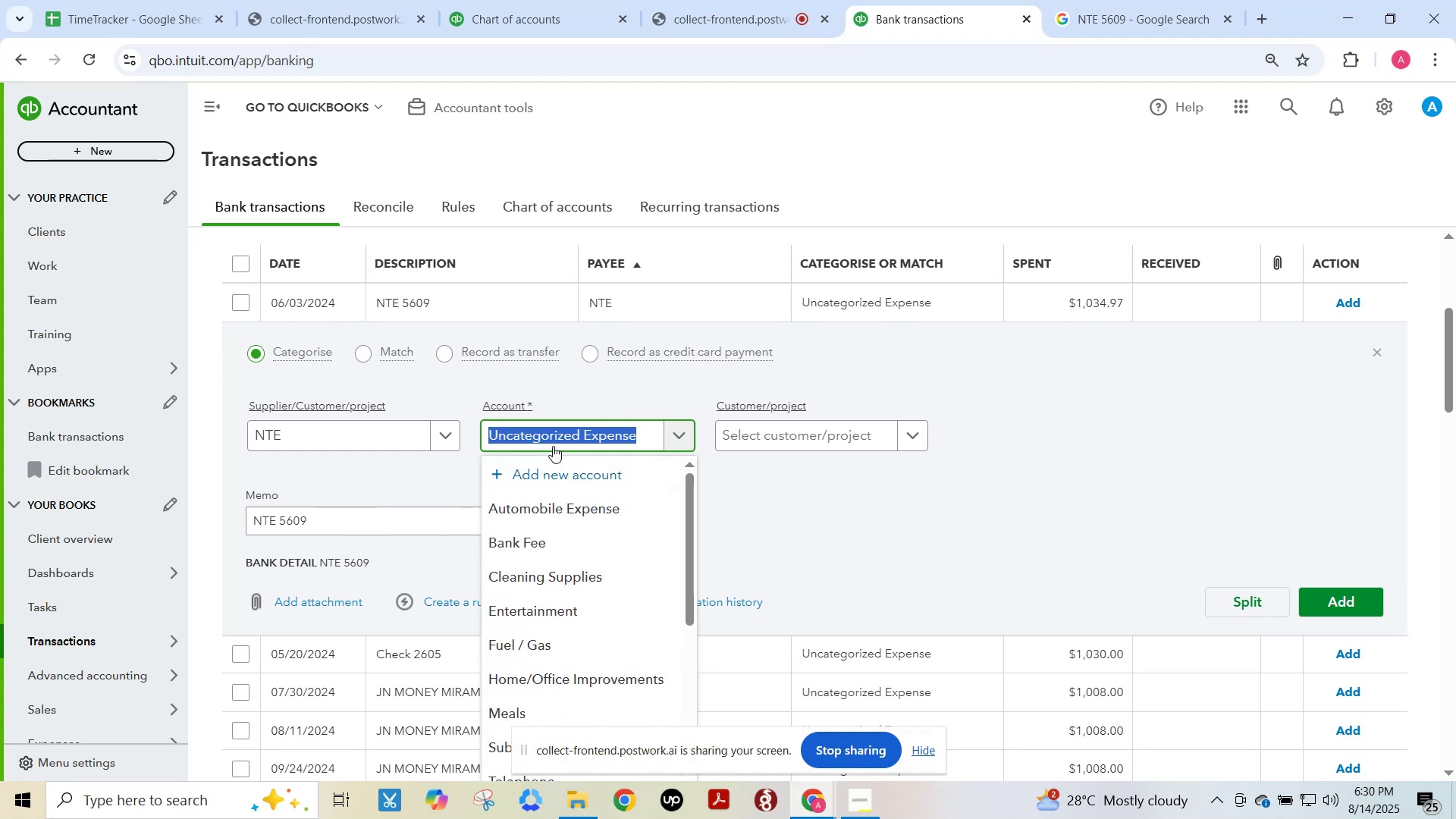 
wait(8.42)
 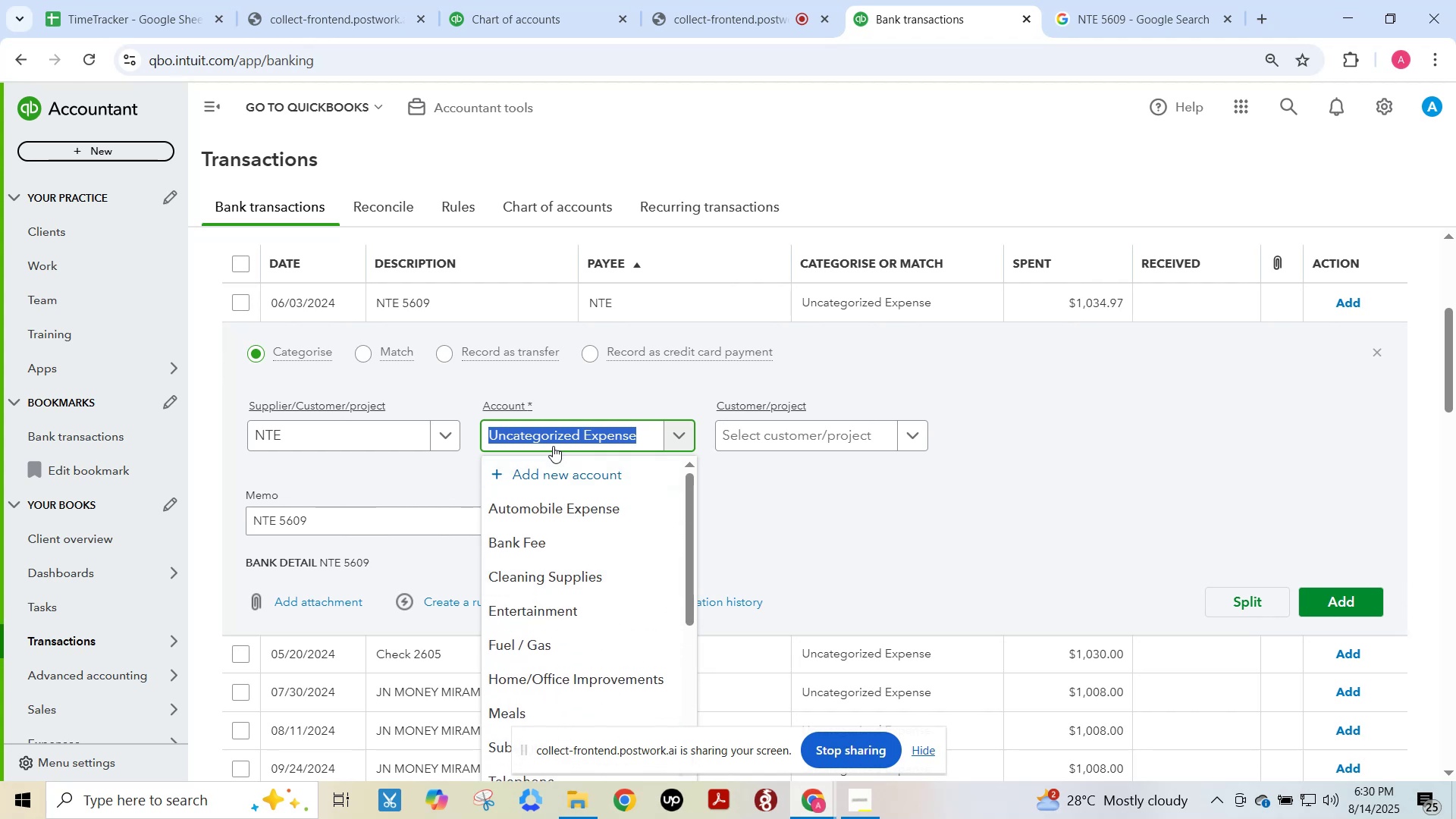 
type(Reairs)
 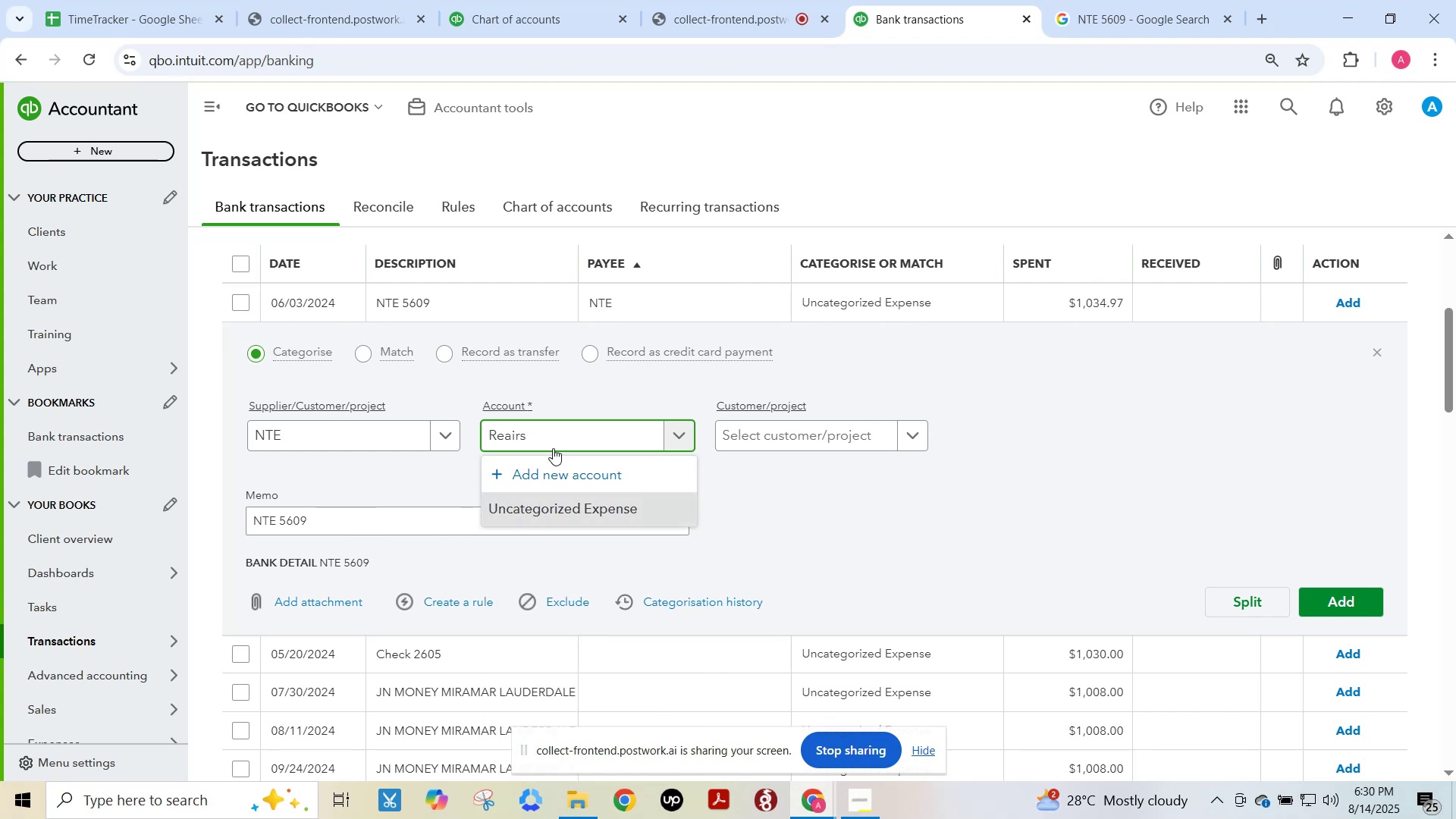 
key(Control+ControlLeft)
 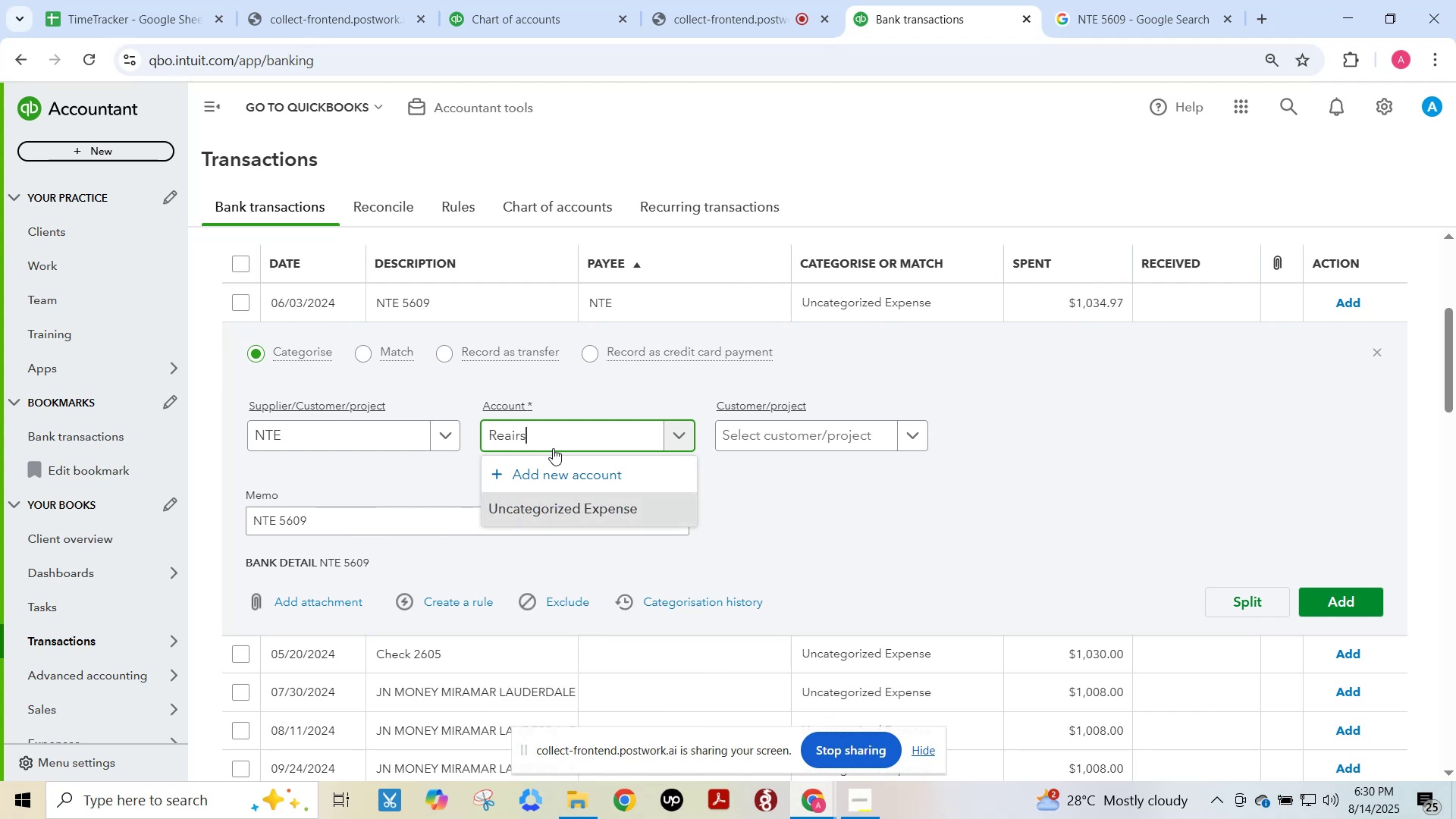 
key(Control+A)
 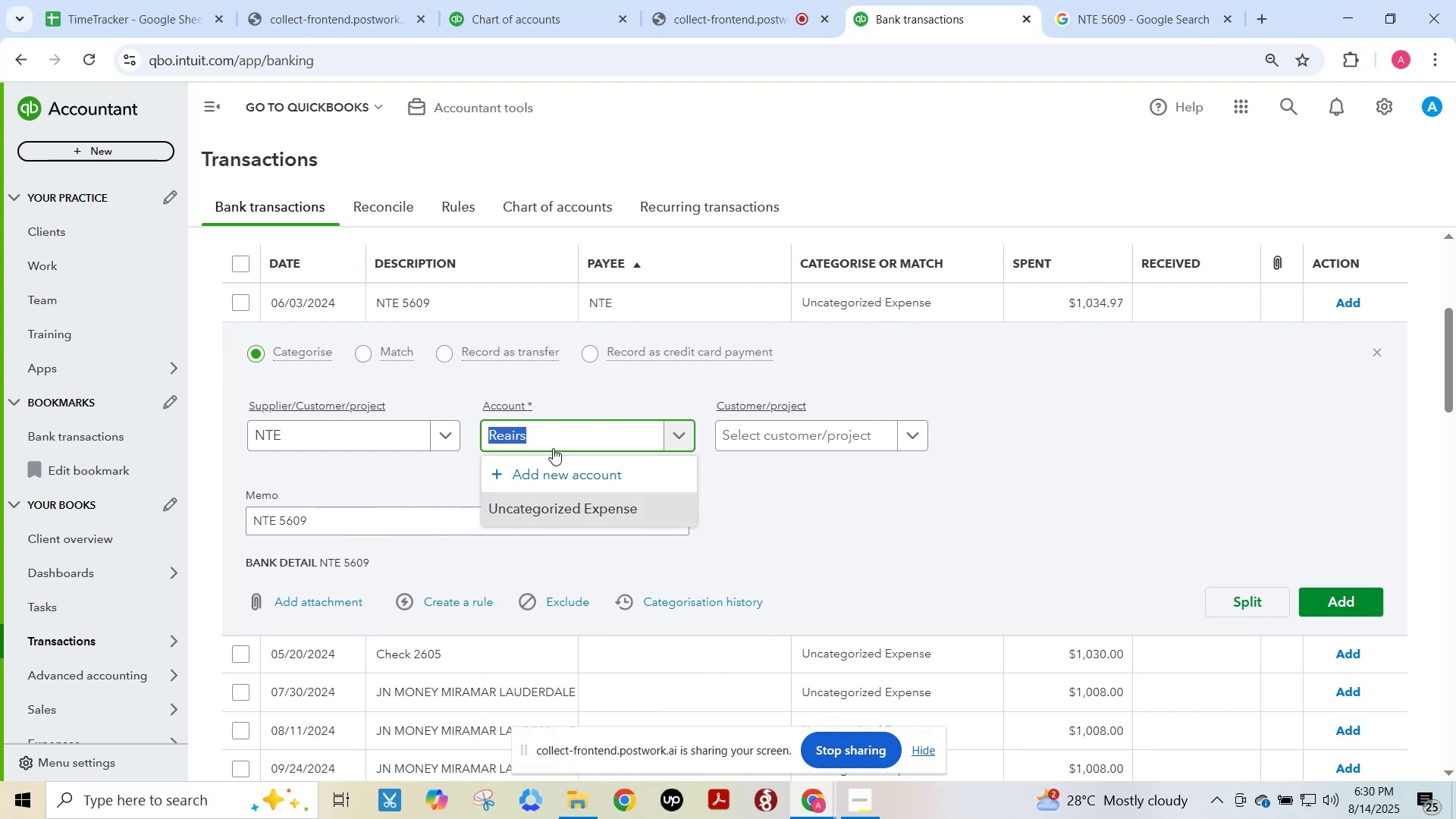 
key(Backspace)
type(Small )
 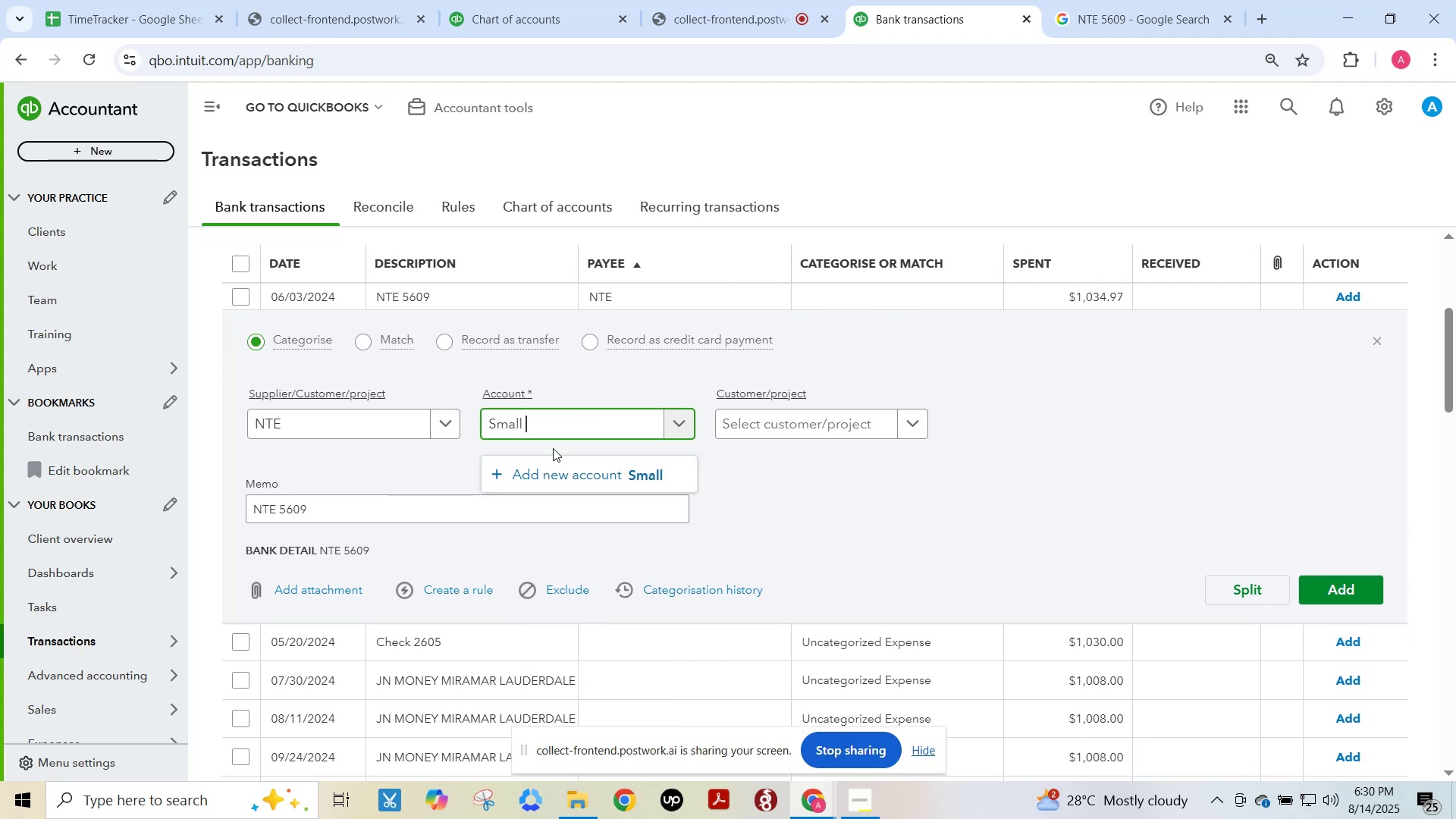 
key(Control+ControlLeft)
 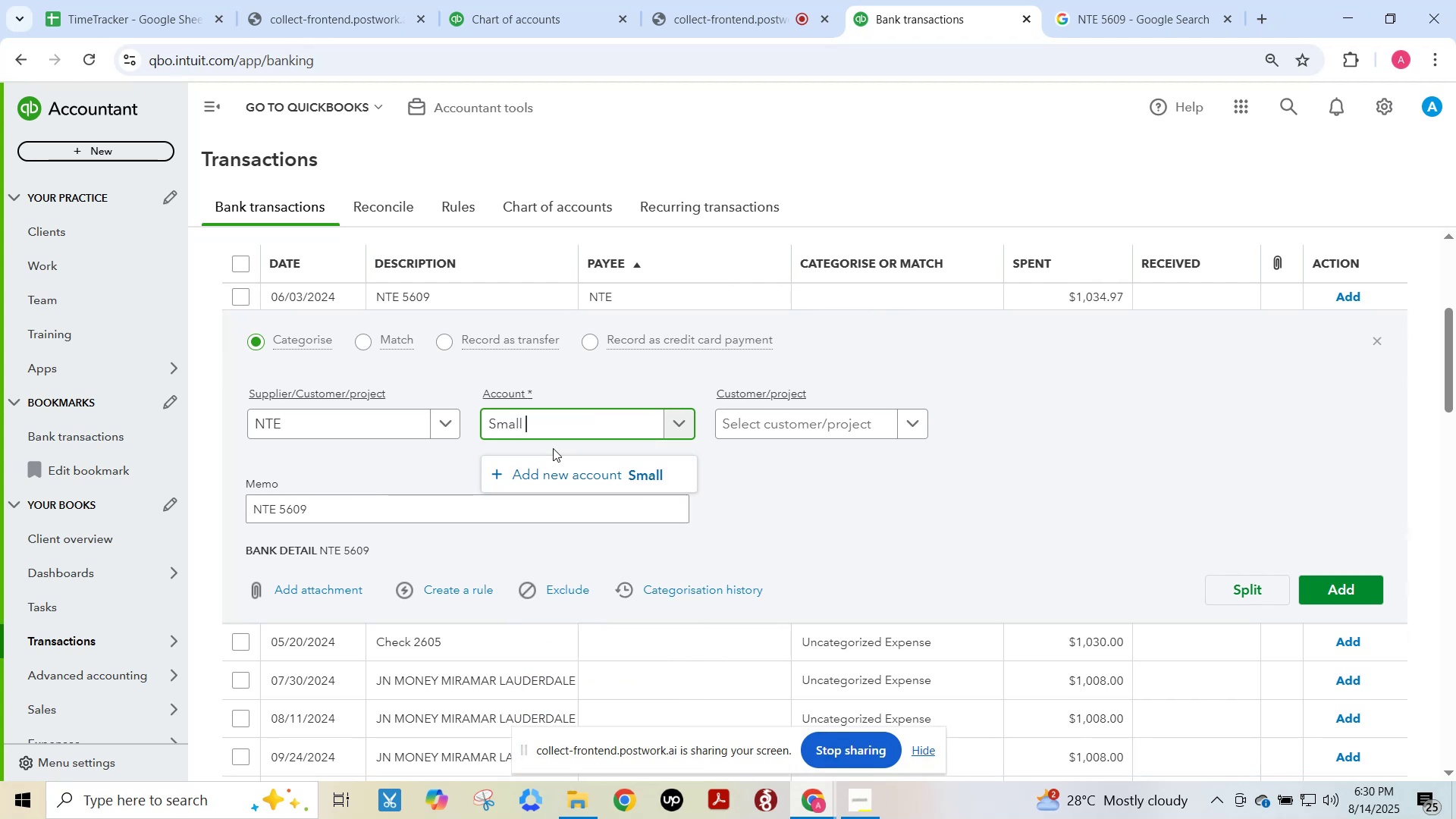 
key(Control+A)
 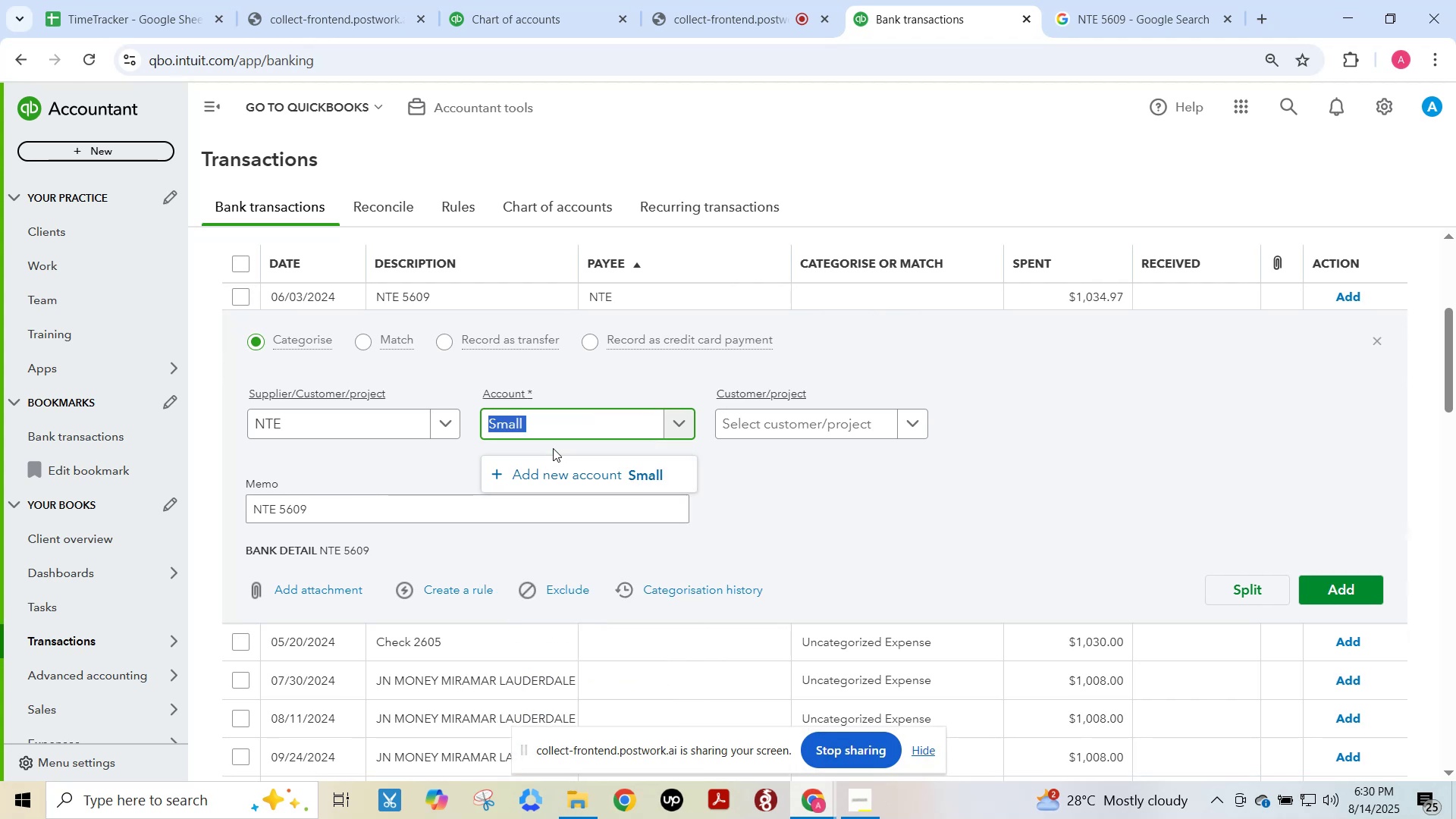 
key(Backspace)
type(Repairs & mai)
key(Backspace)
key(Backspace)
key(Backspace)
type(maintenance)
 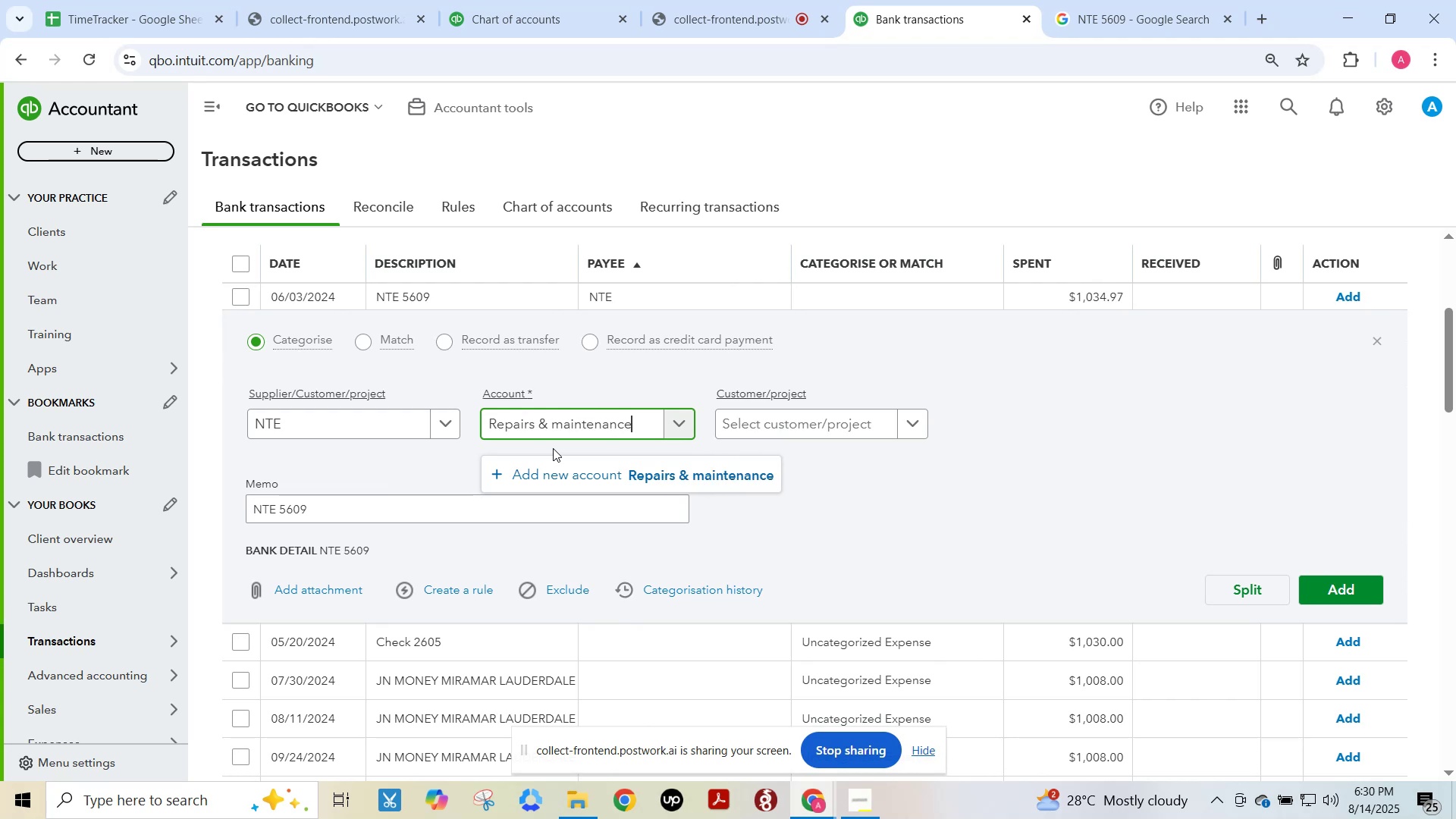 
key(Control+ArrowLeft)
 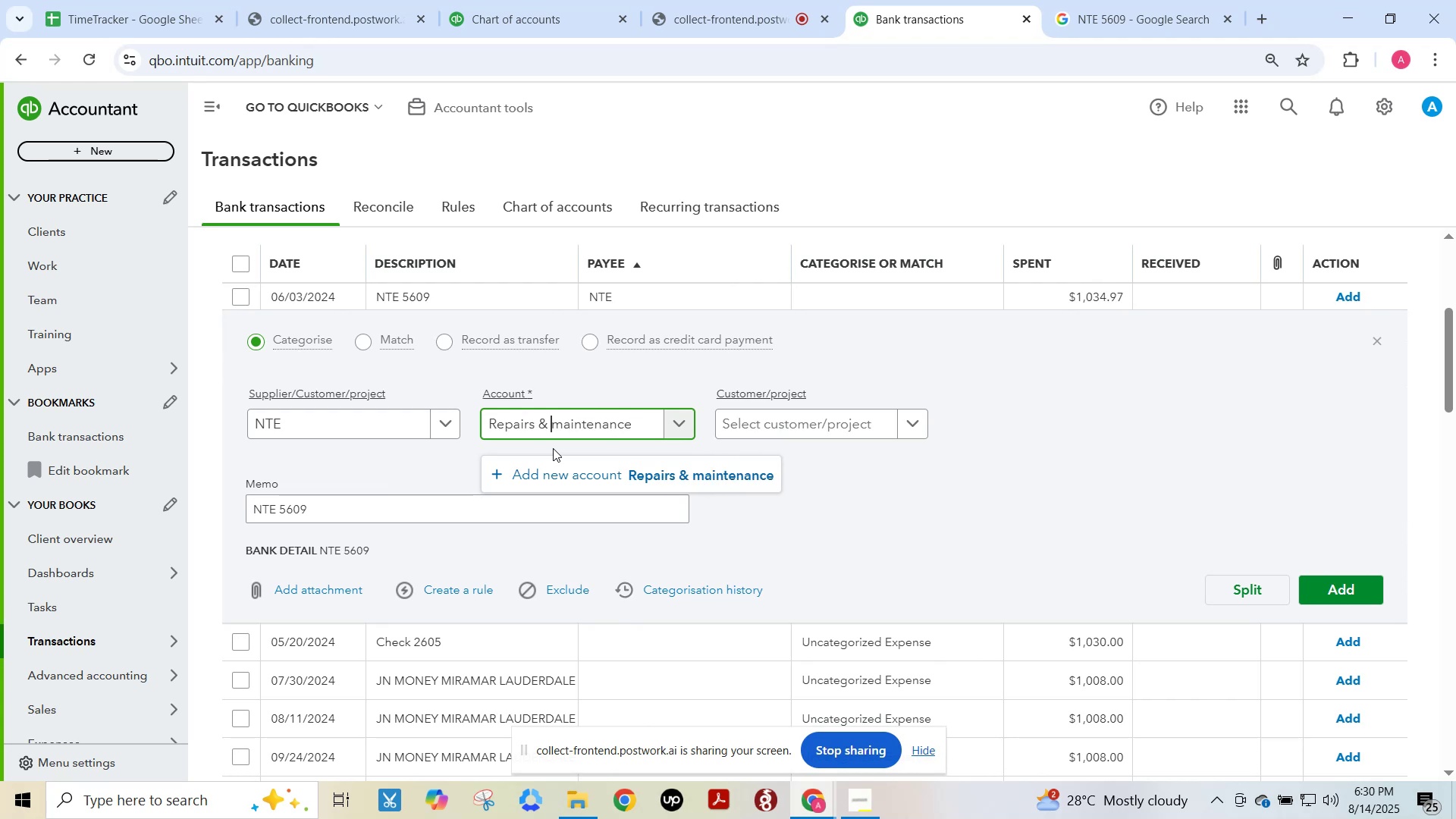 
key(ArrowRight)
 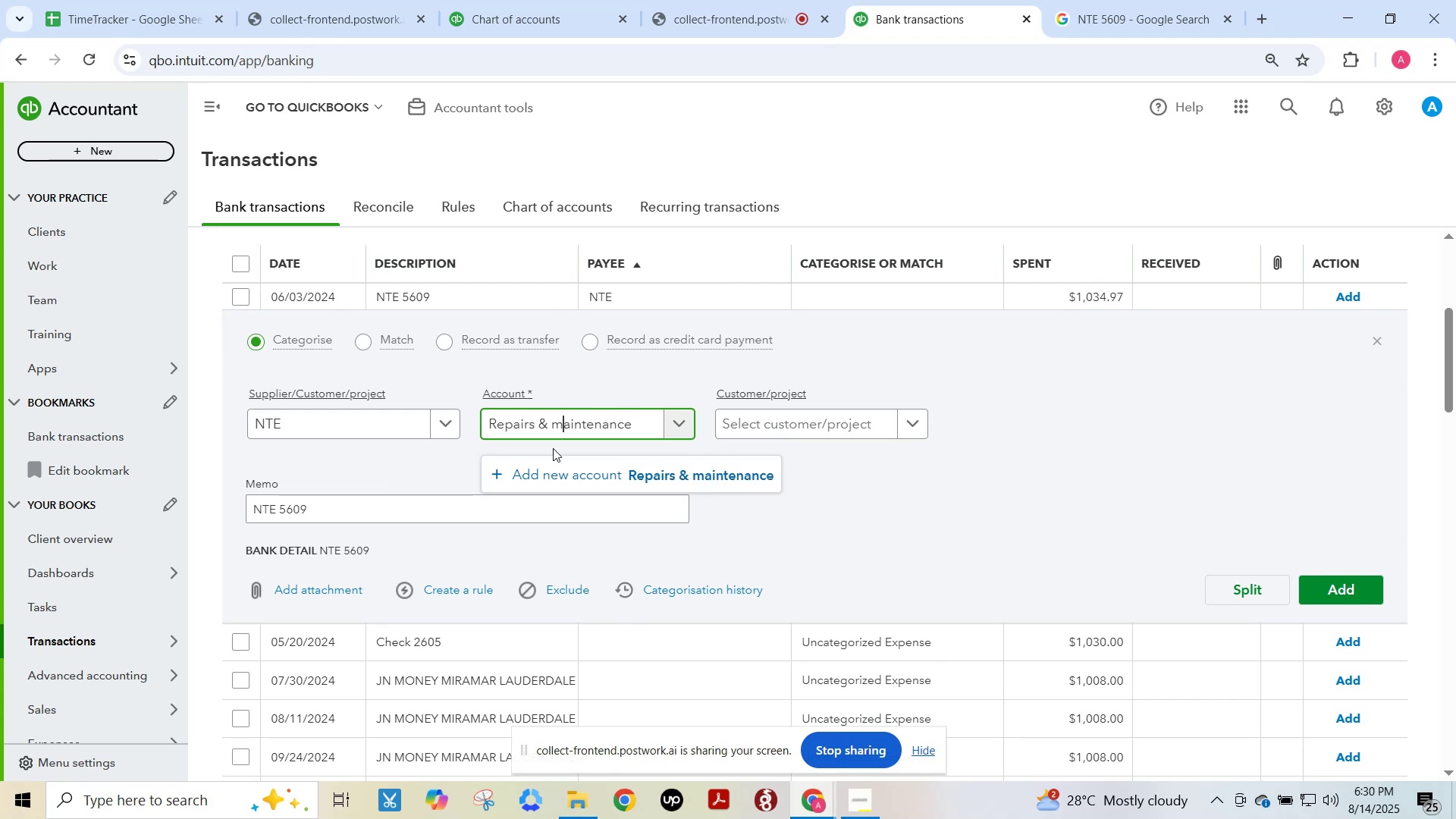 
key(Backspace)
 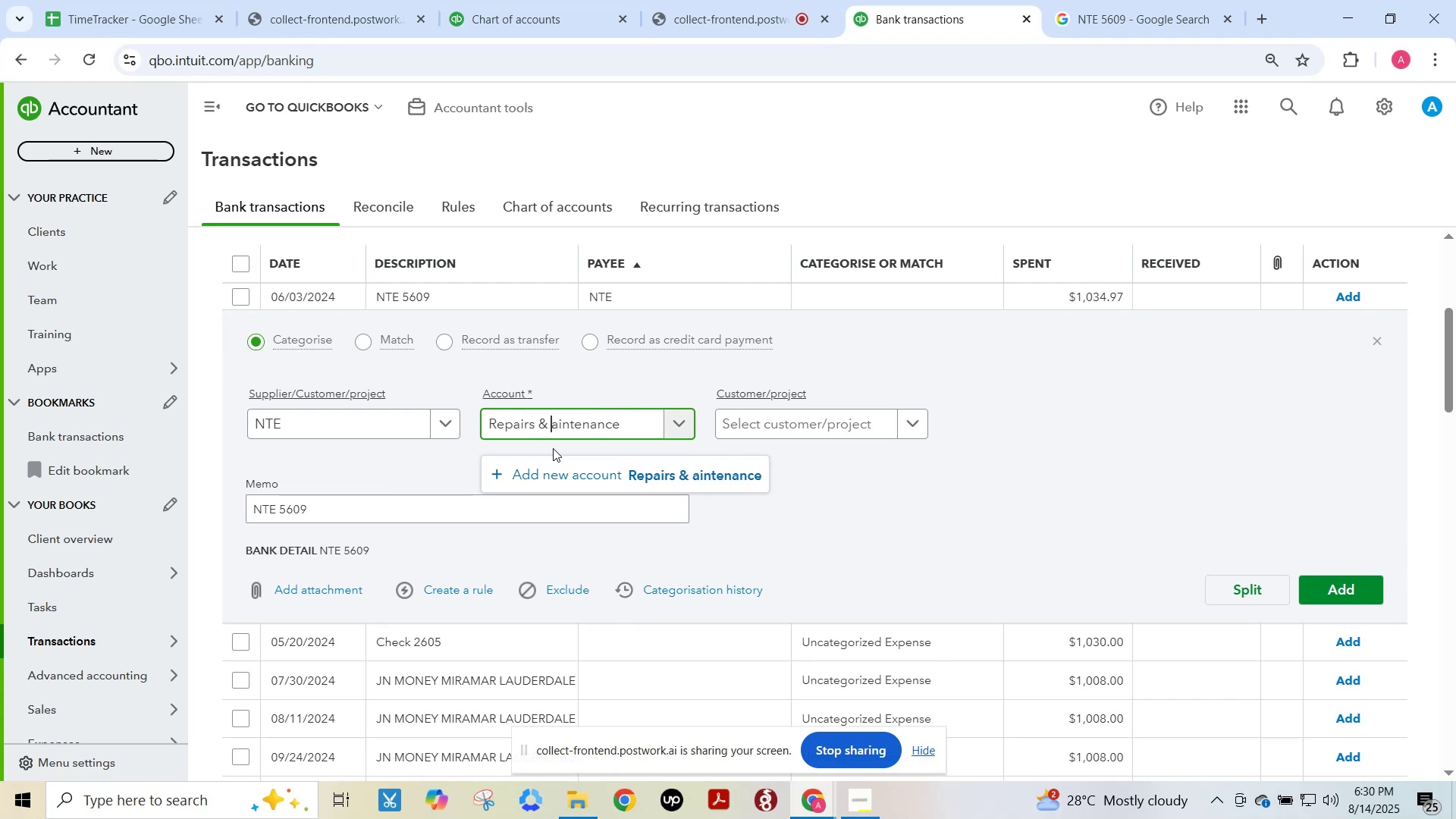 
key(Shift+M)
 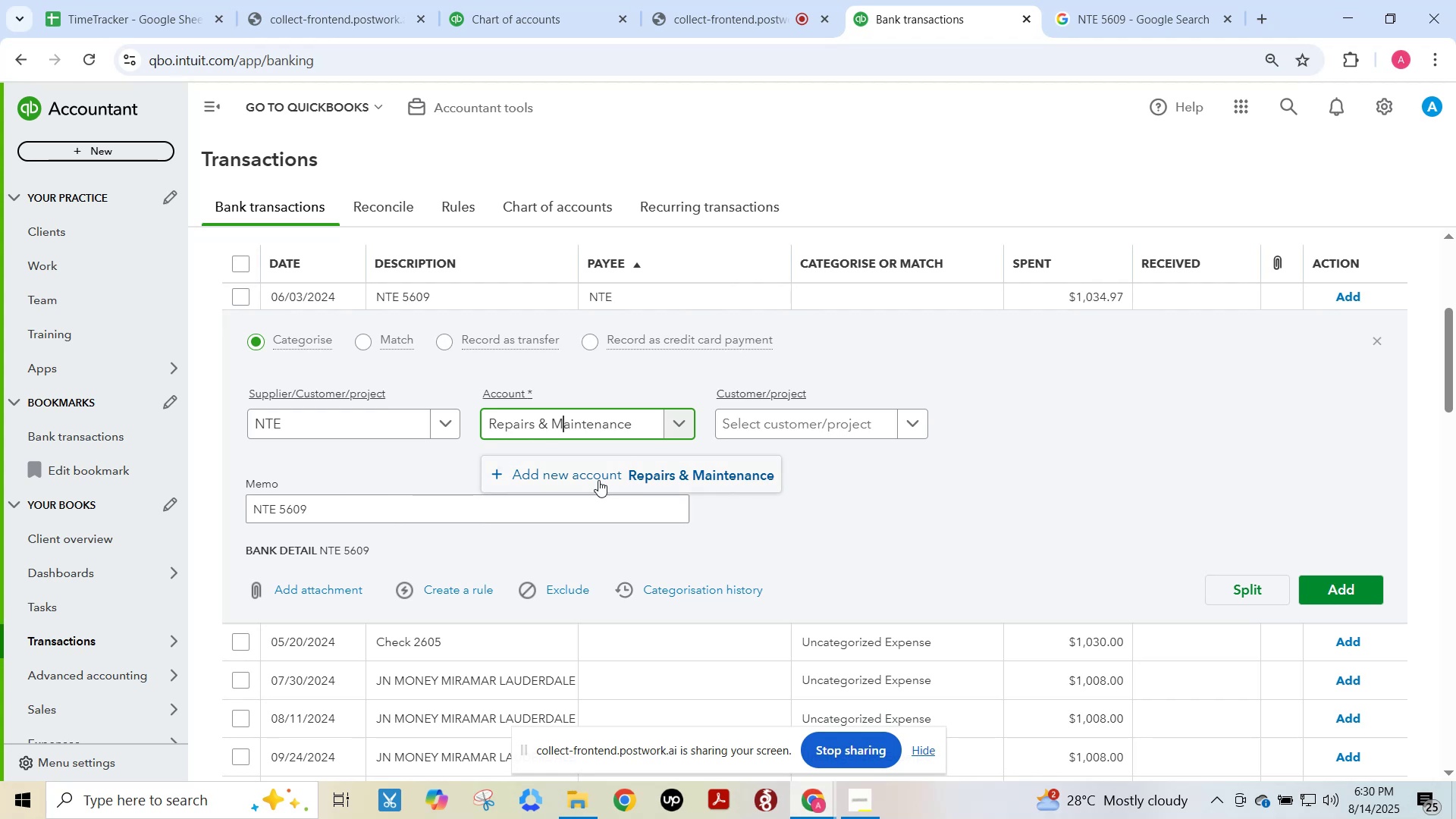 
left_click([618, 478])
 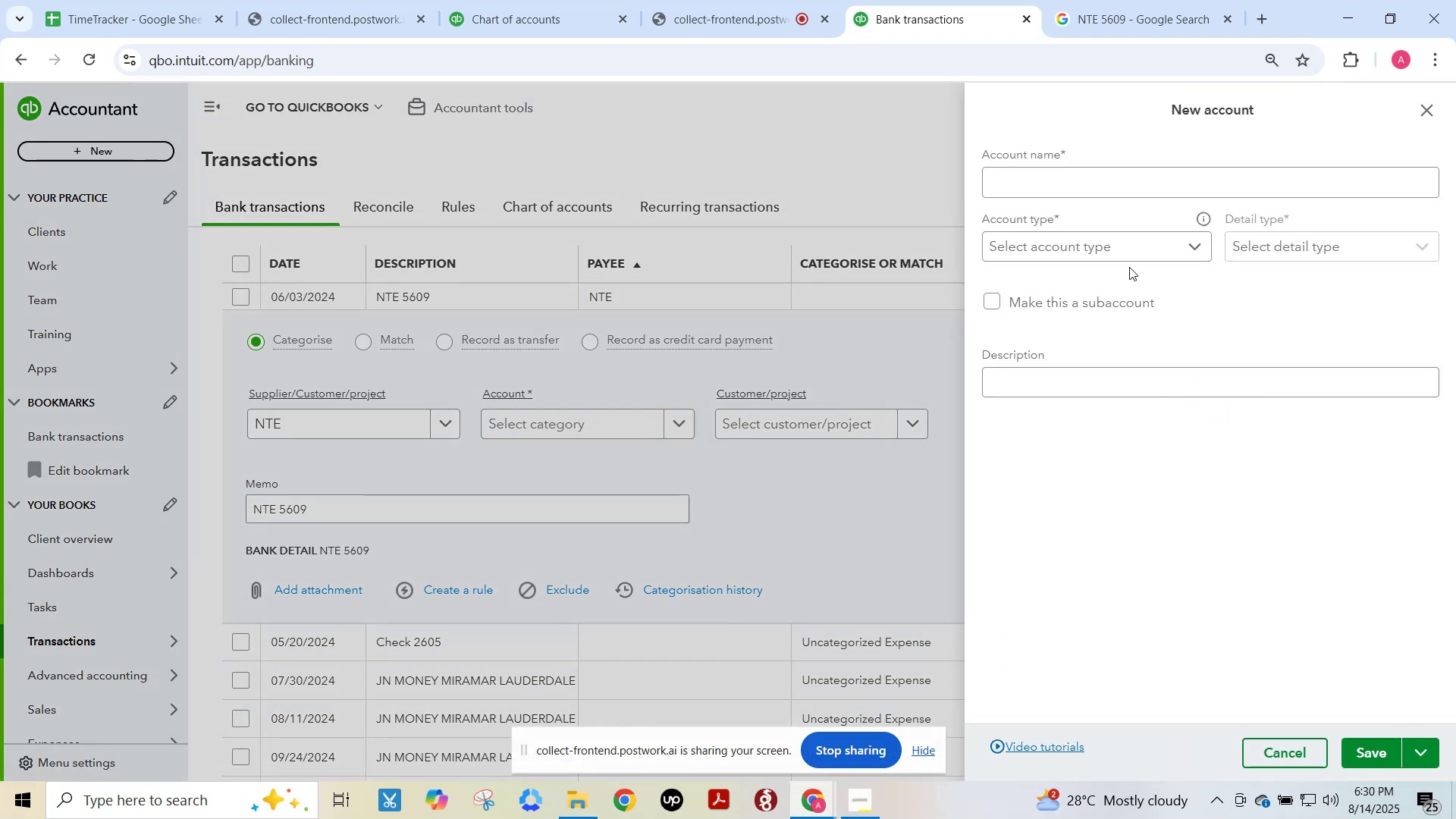 
wait(5.94)
 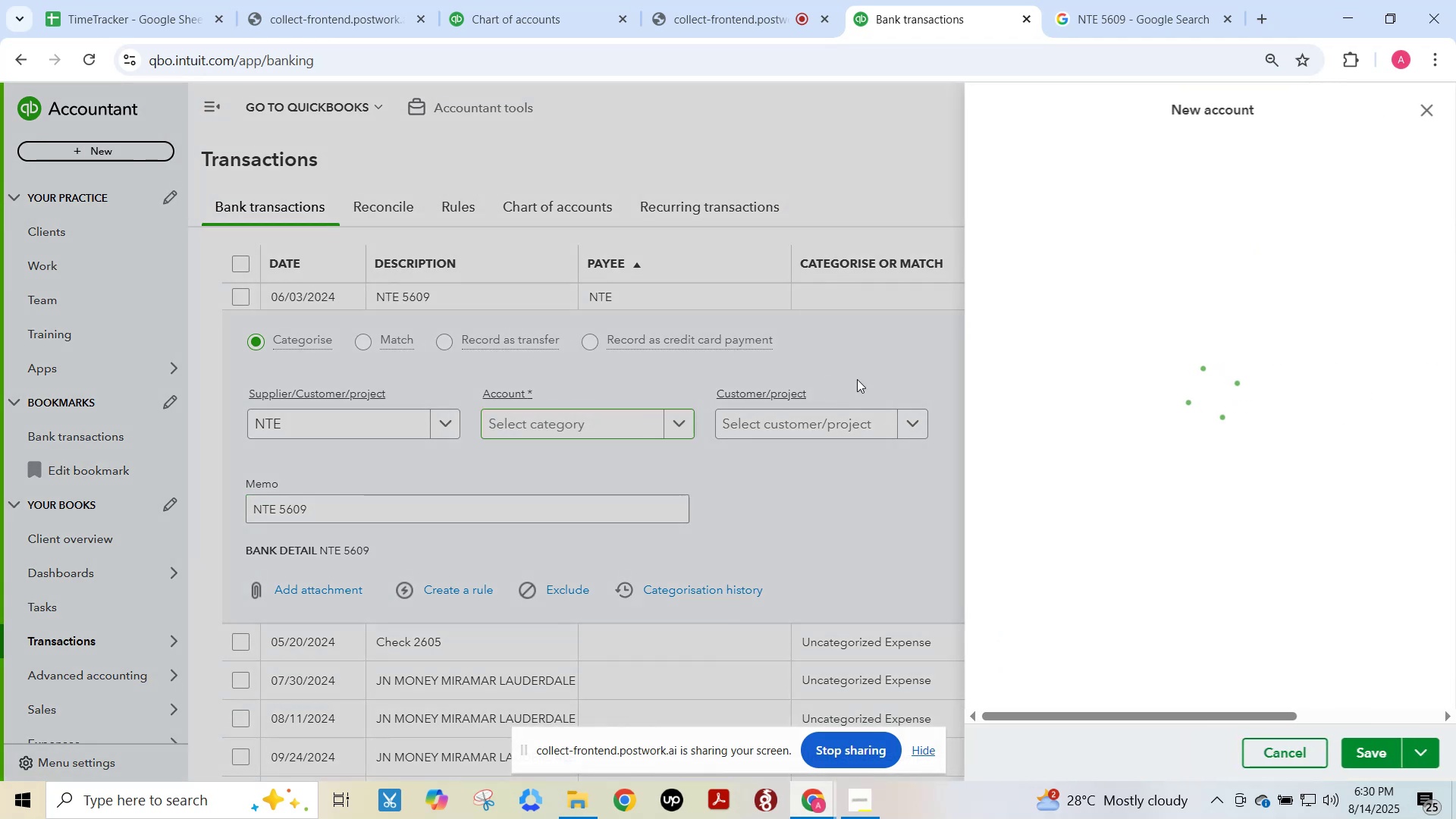 
left_click([1046, 186])
 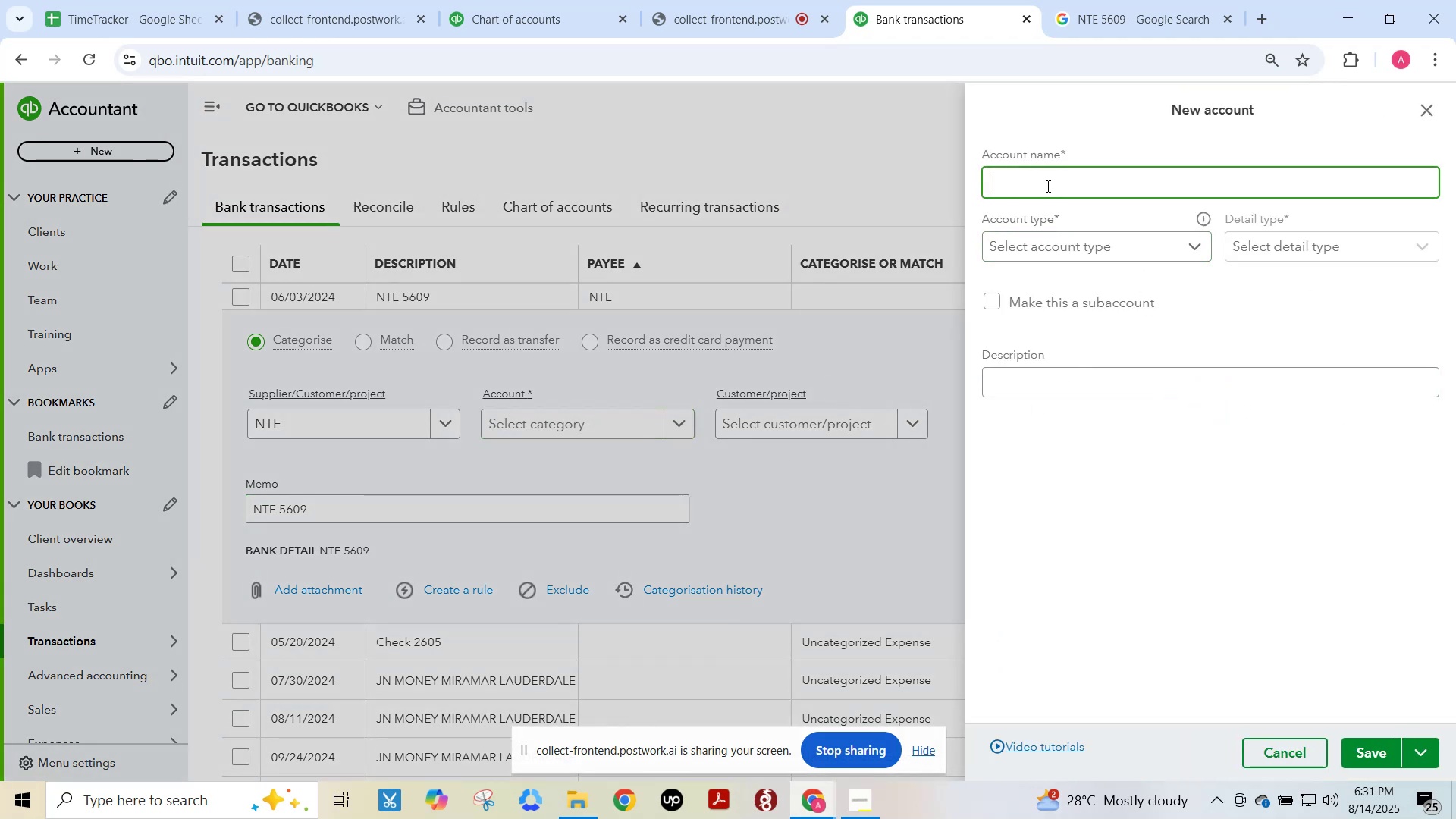 
key(Control+V)
 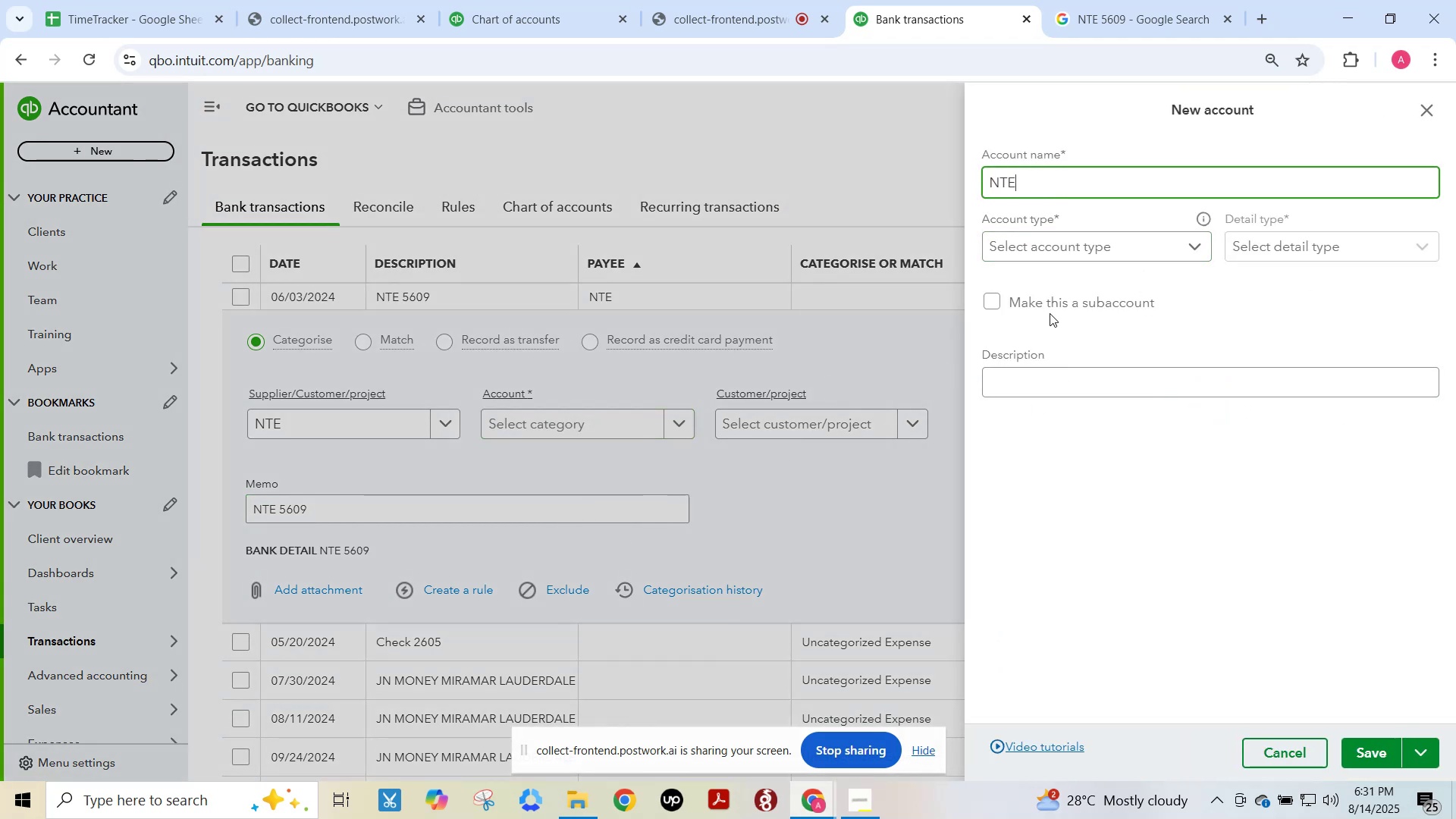 
key(Control+ControlLeft)
 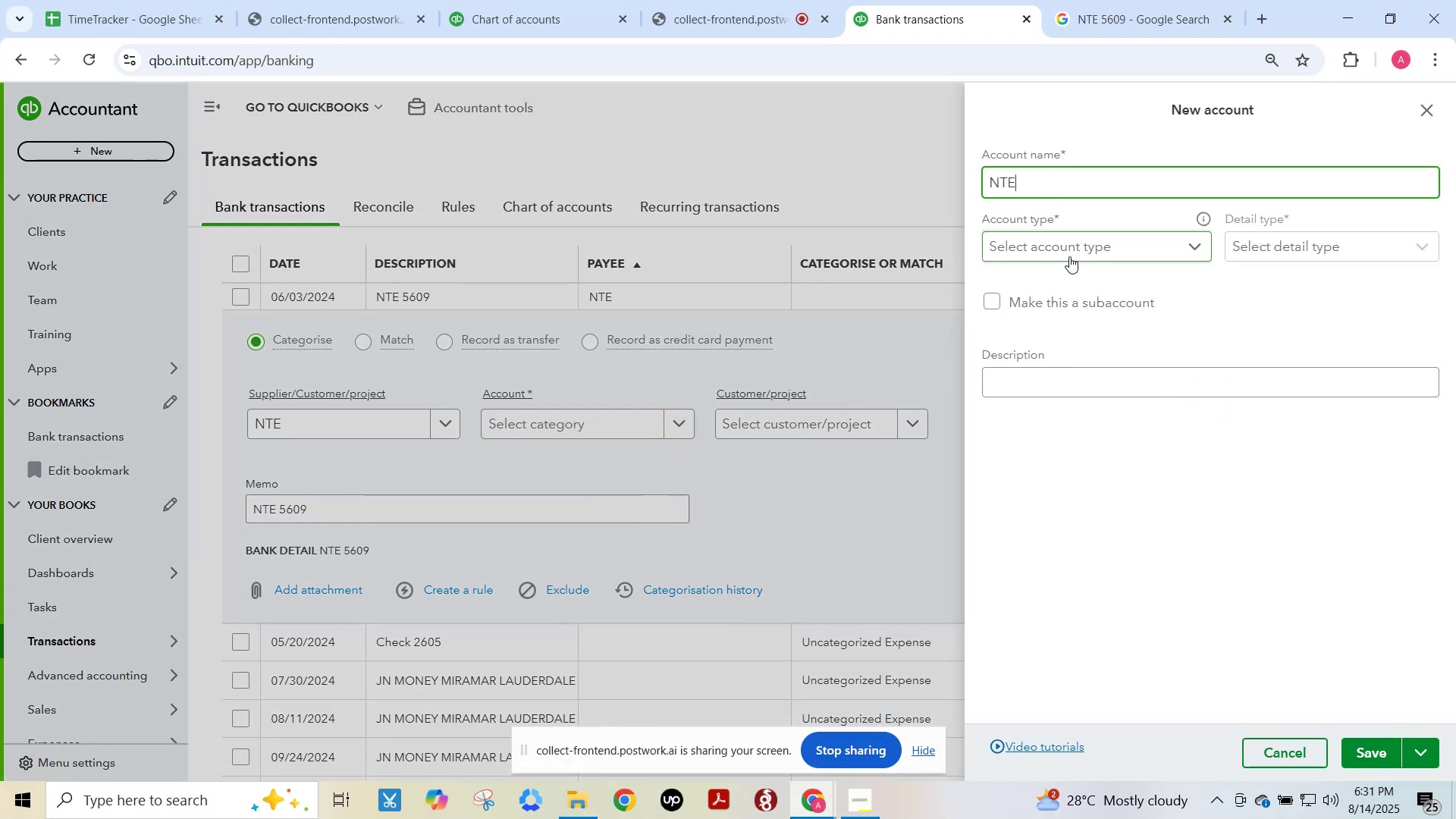 
key(Control+A)
 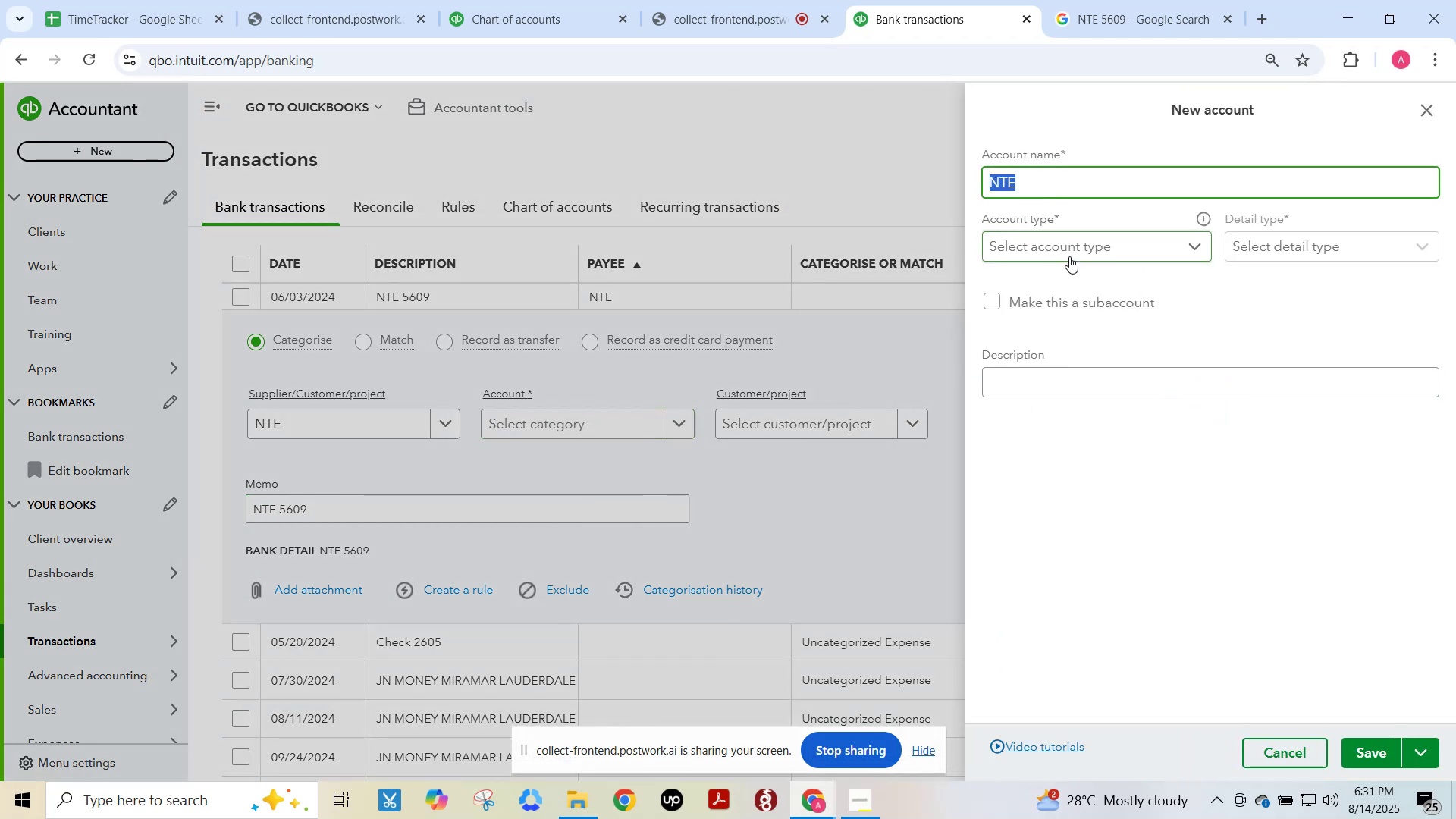 
key(Backspace)
type(Repairs & Maintenance)
 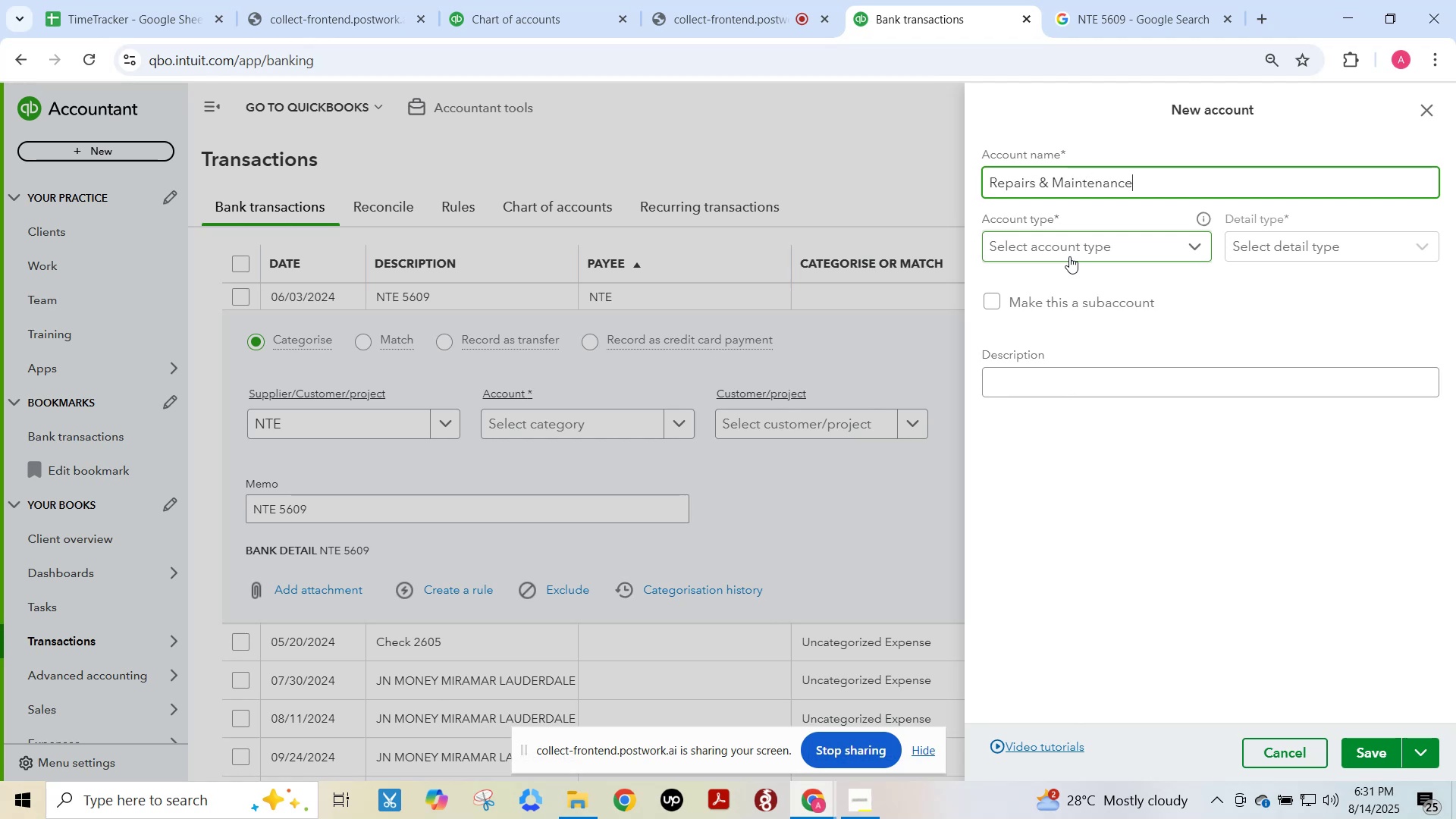 
left_click([1105, 238])
 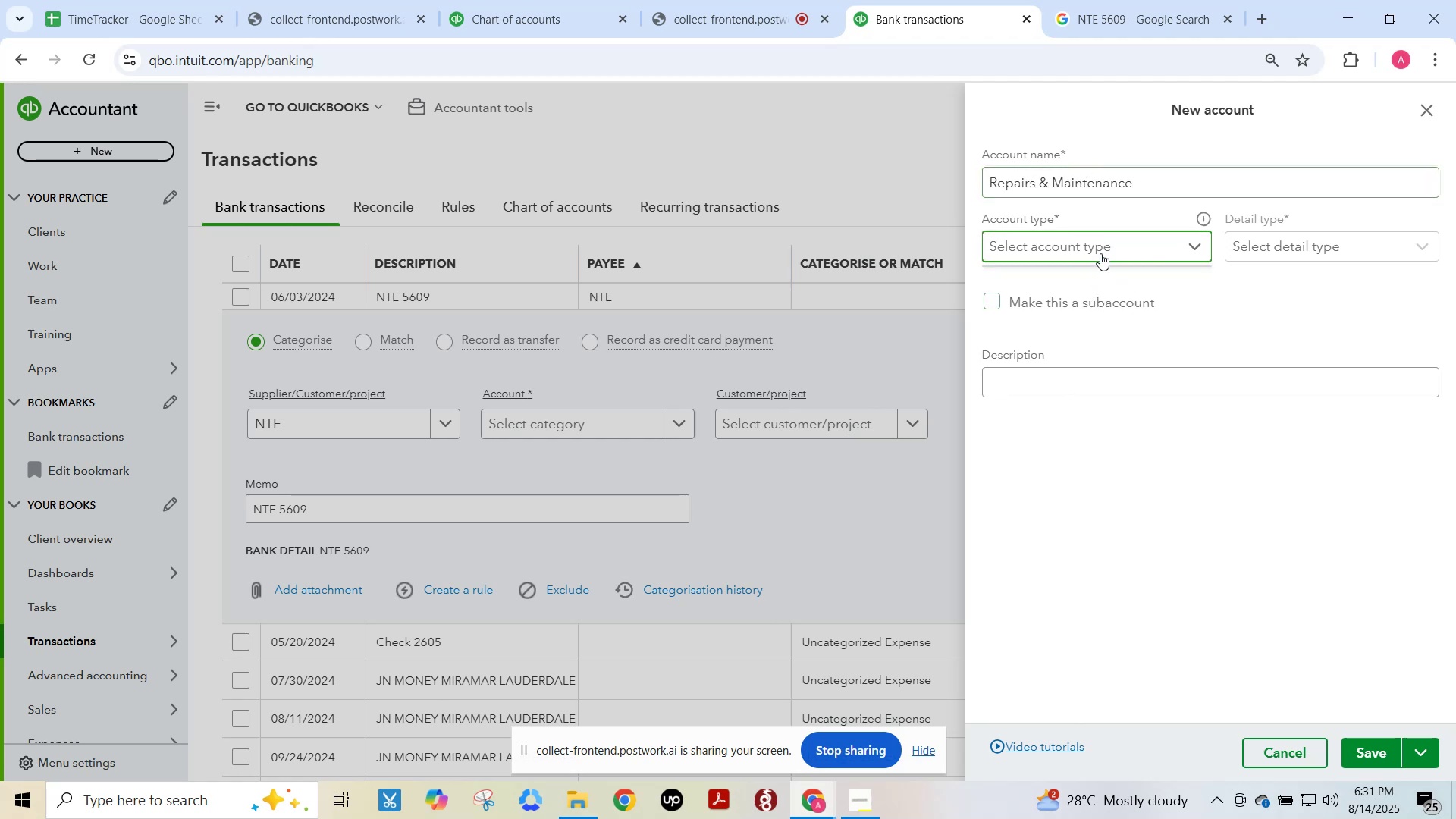 
left_click([1100, 253])
 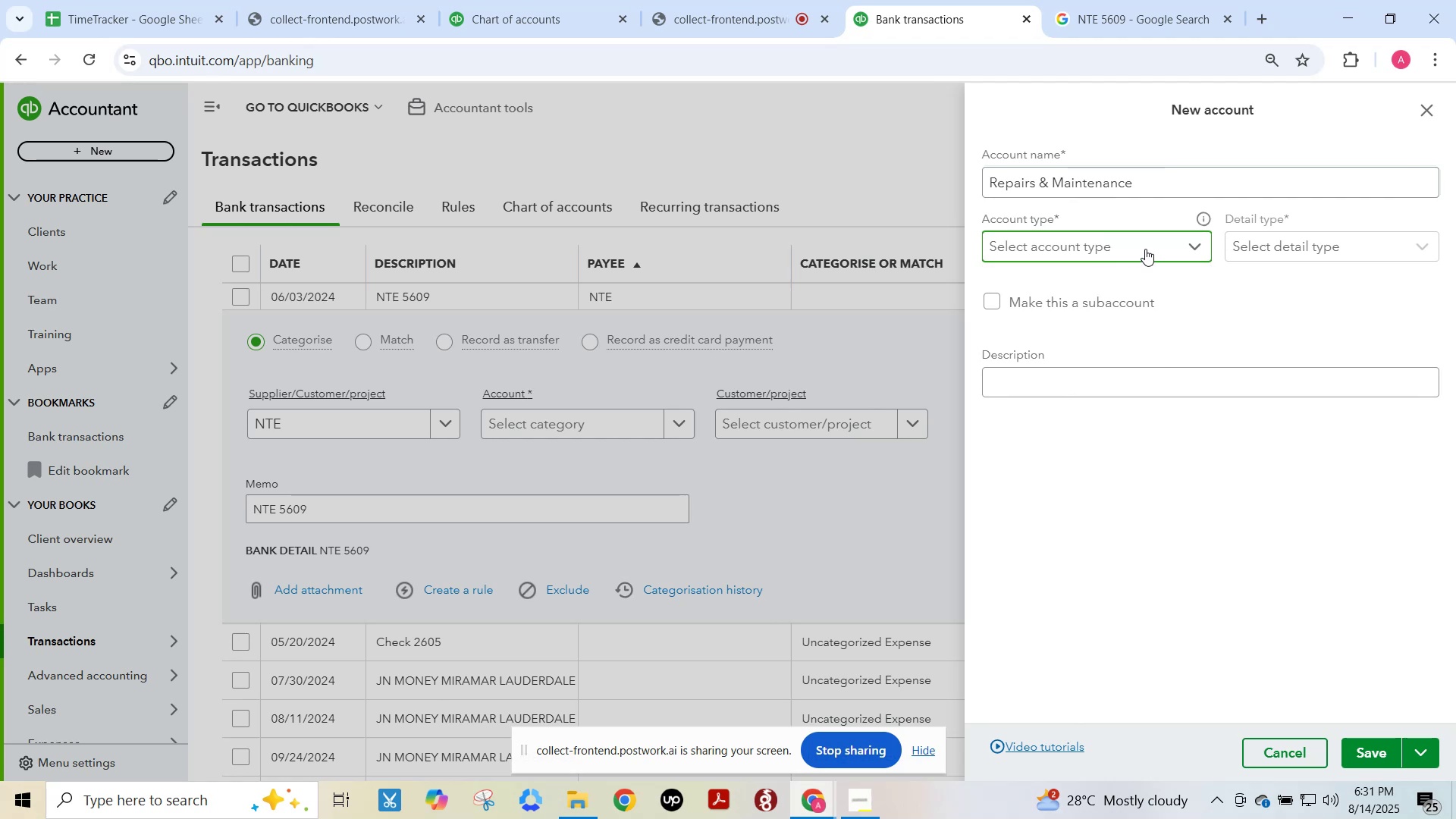 
left_click([1145, 249])
 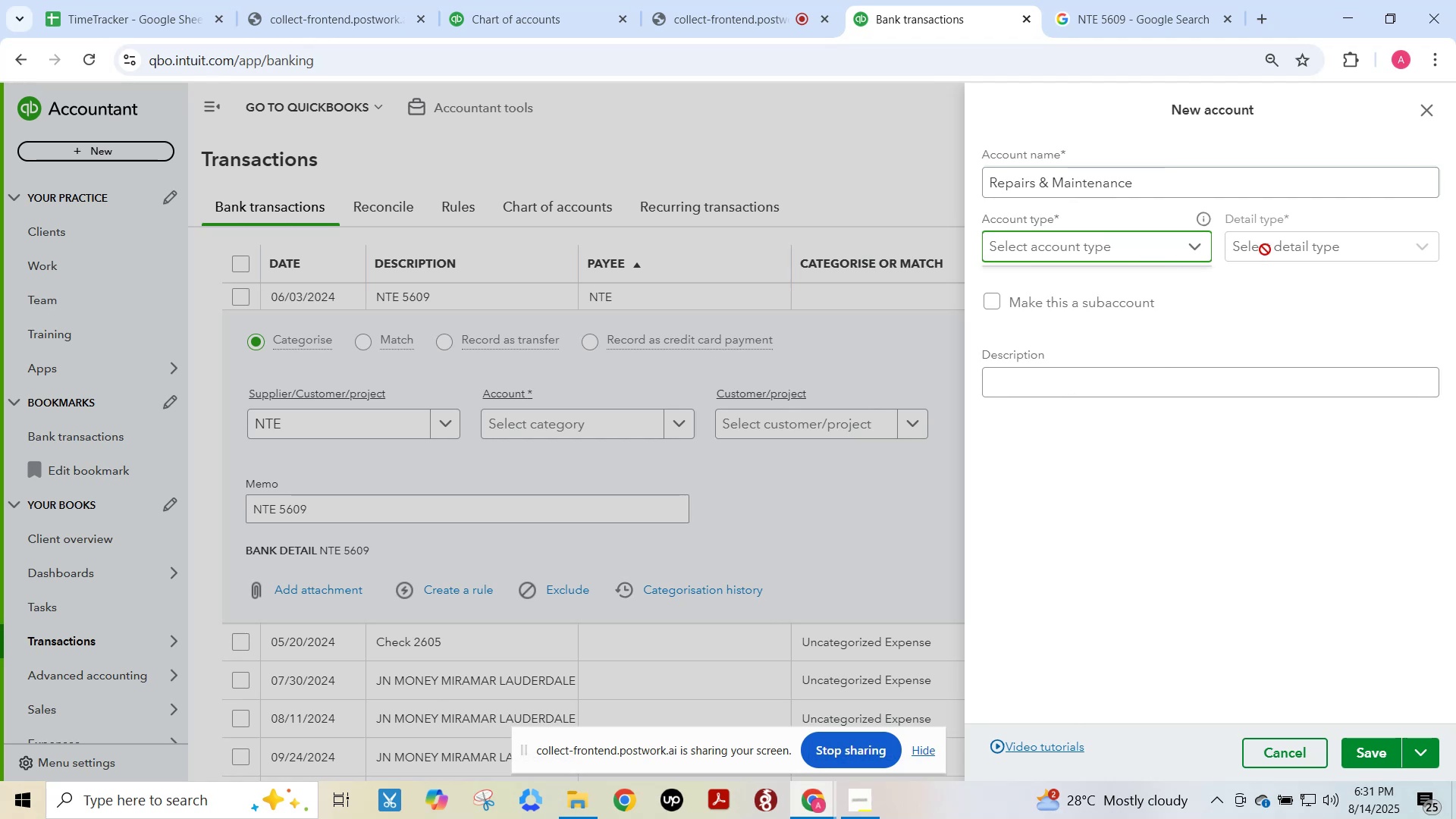 
left_click([1265, 249])
 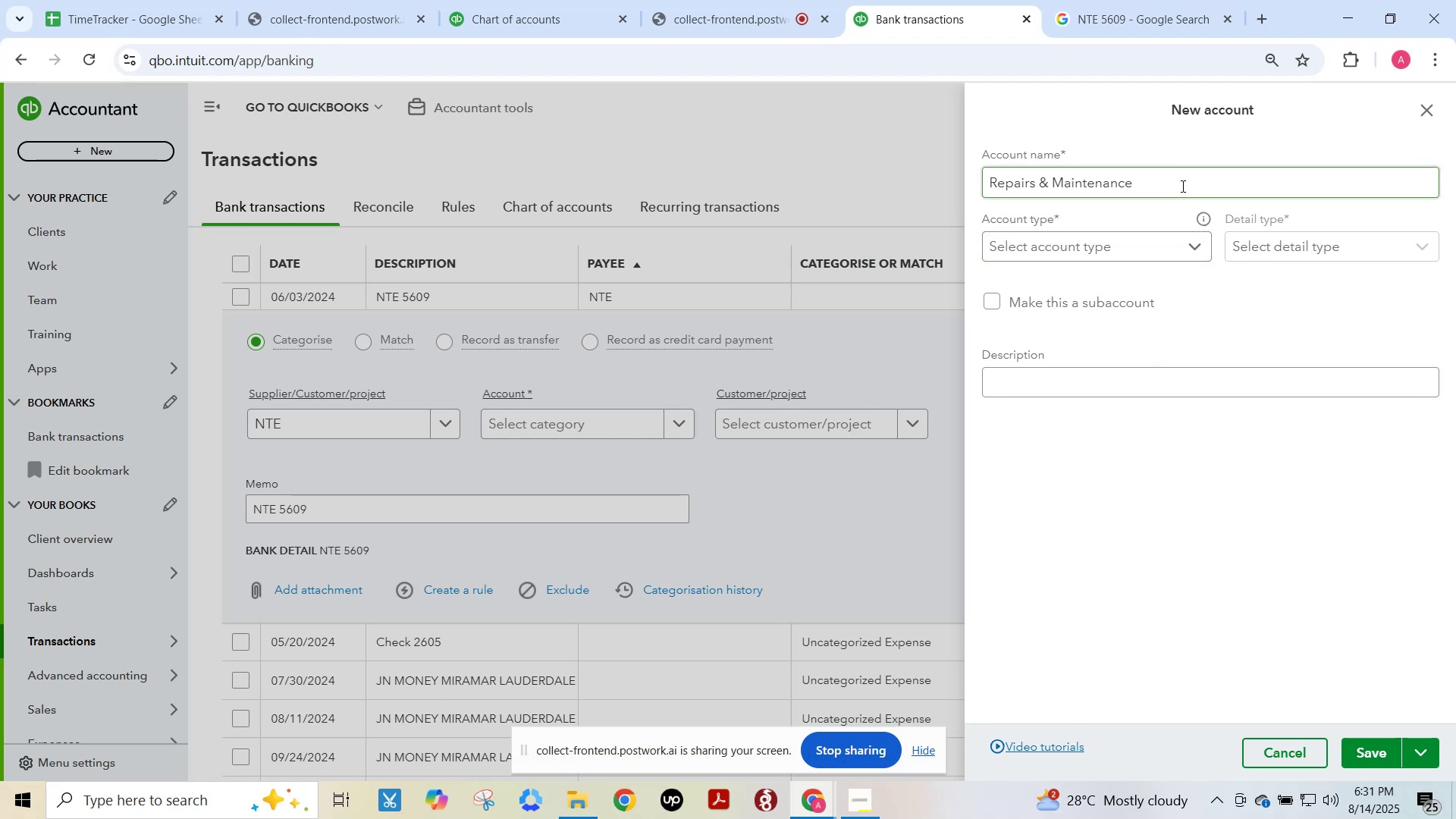 
left_click([1156, 239])
 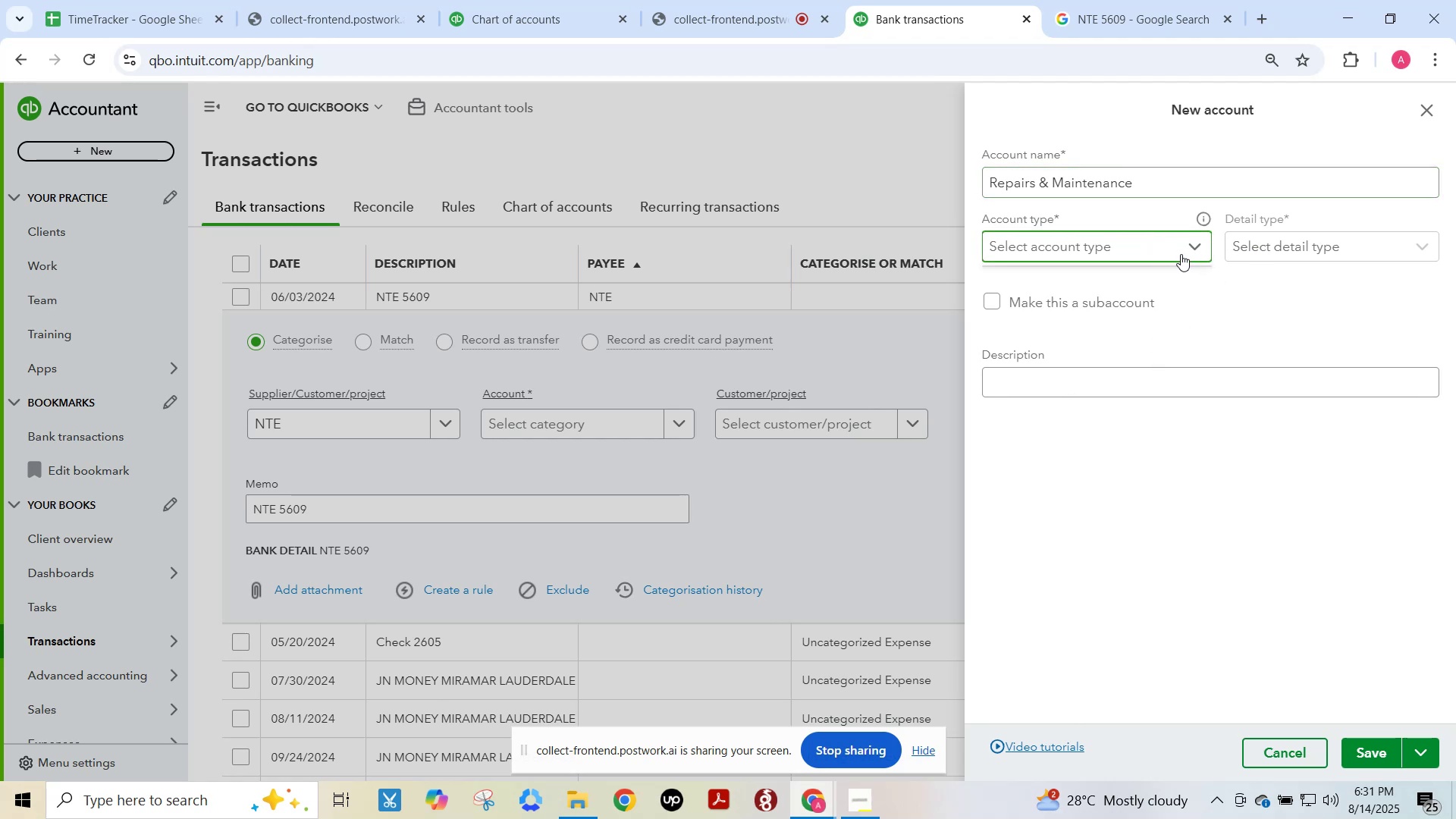 
left_click([1170, 253])
 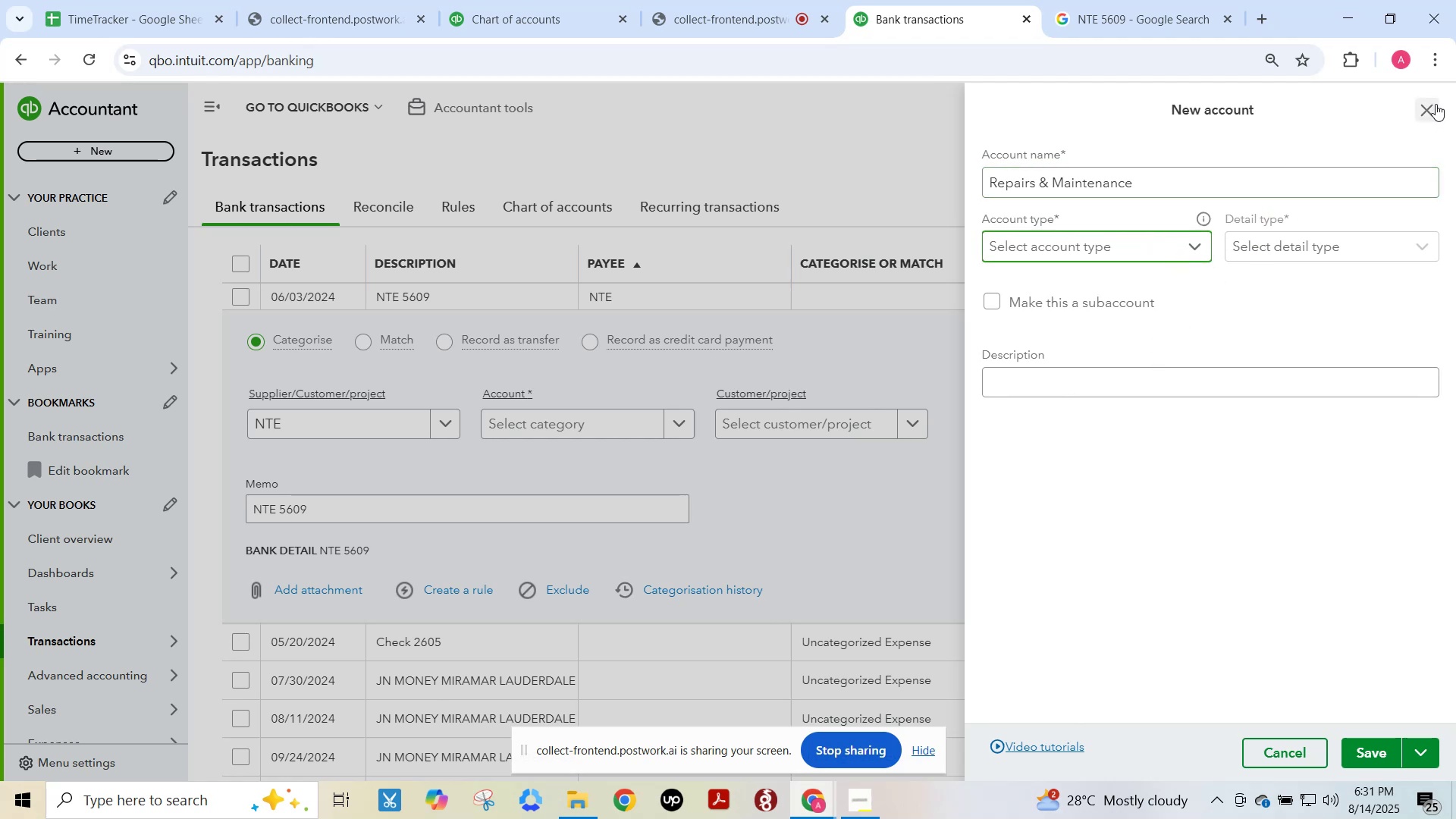 
scroll: coordinate [1450, 666], scroll_direction: down, amount: 5.0
 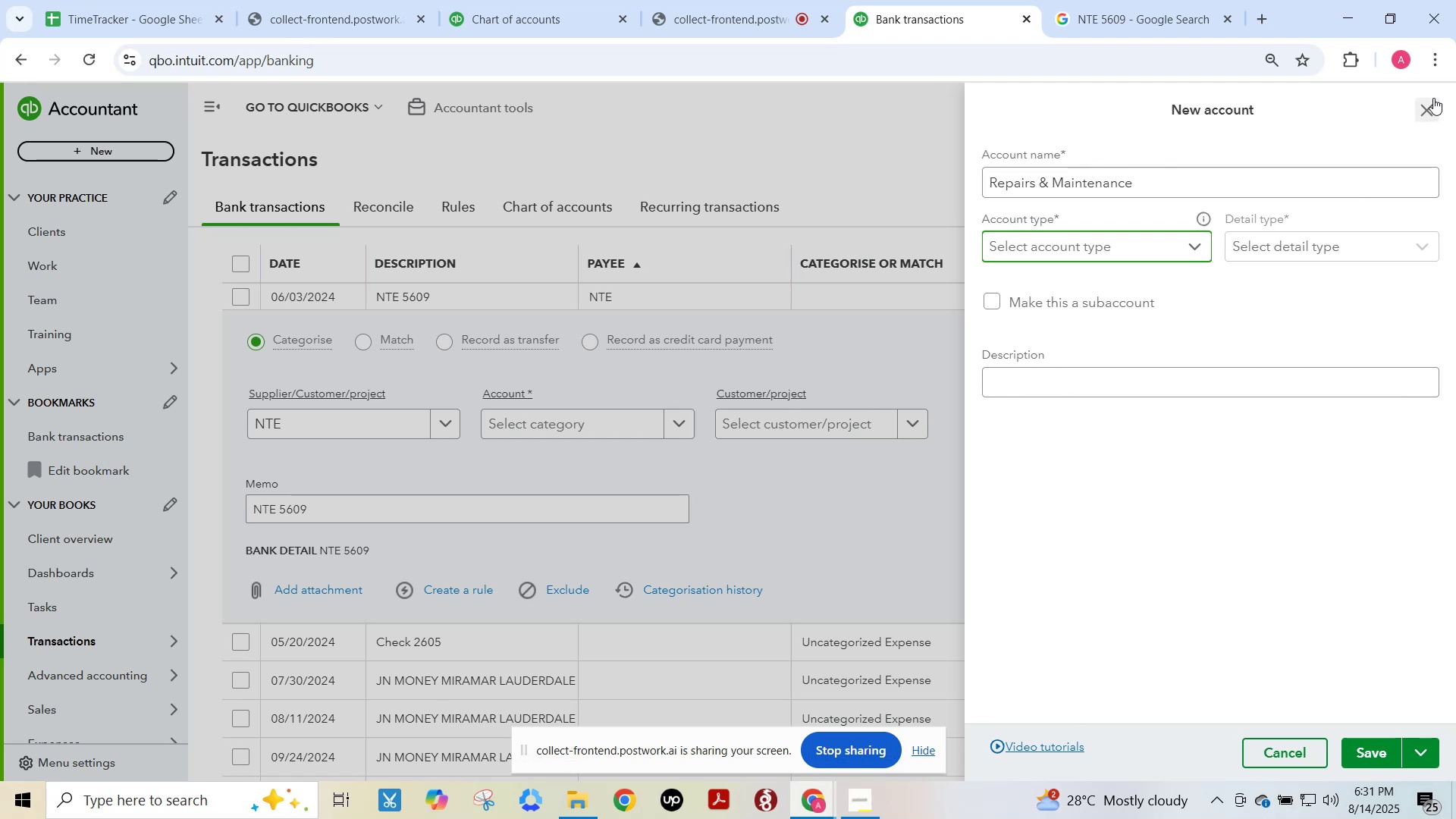 
left_click([1431, 108])
 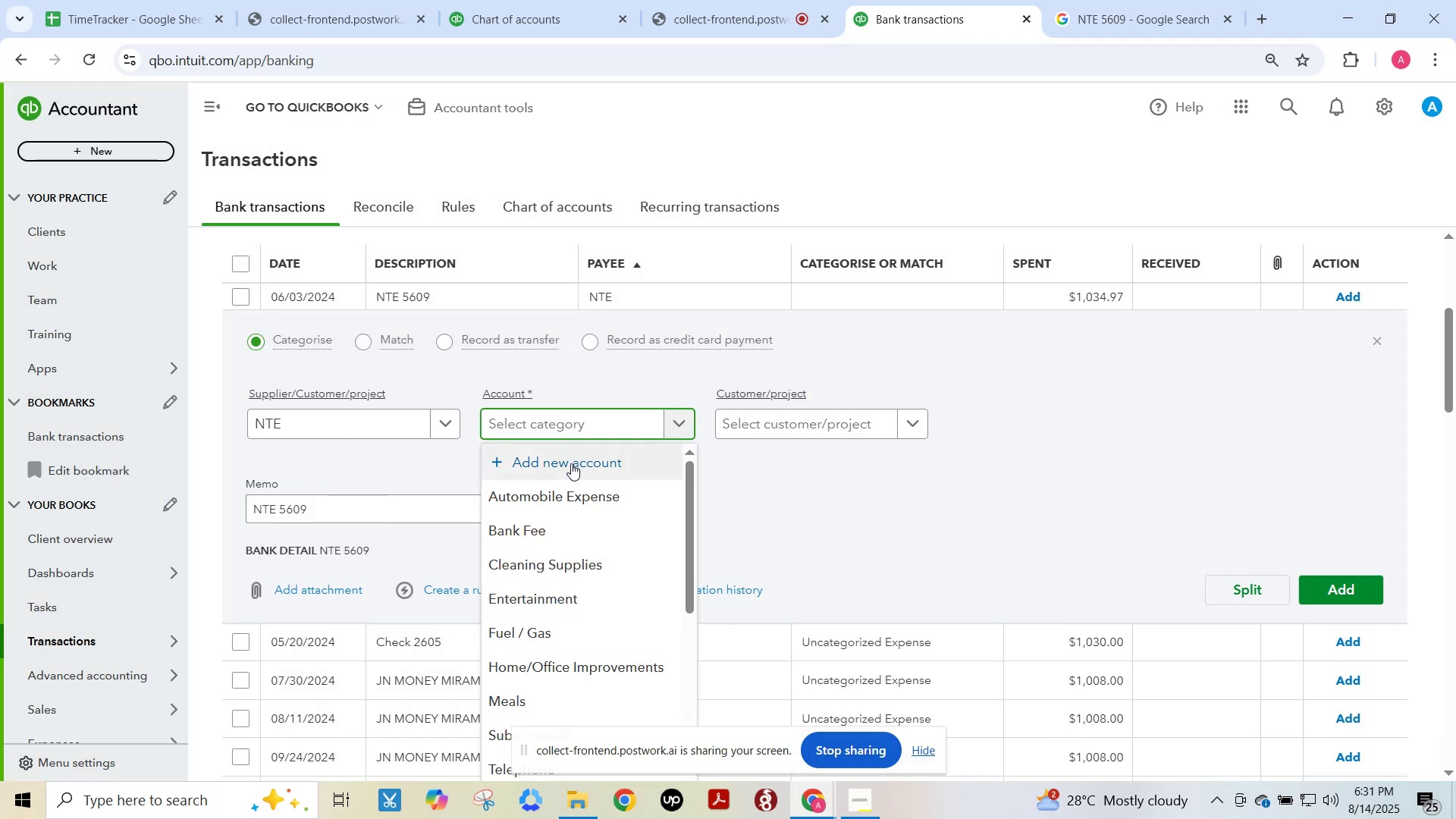 
left_click([571, 463])
 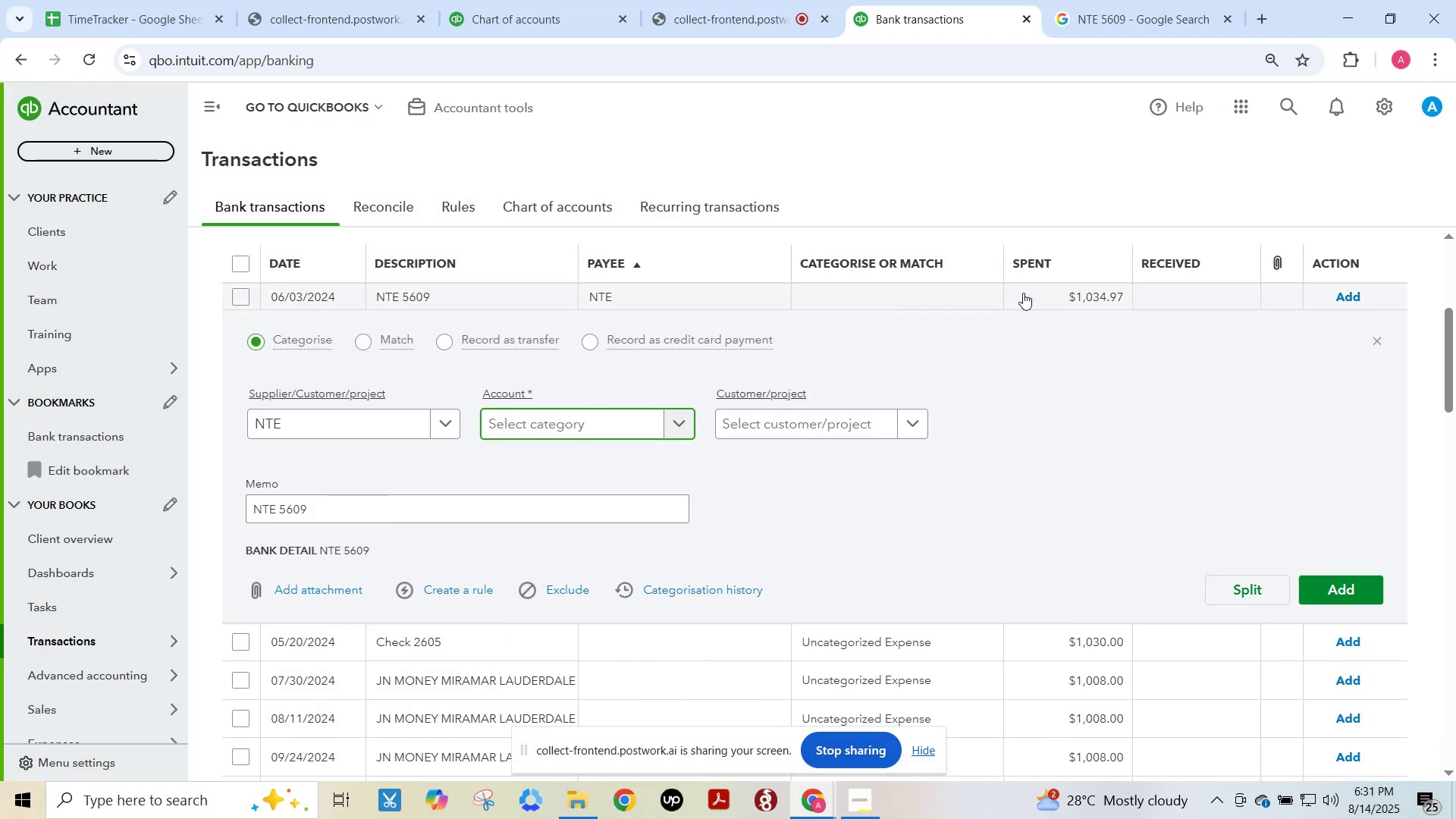 
scroll: coordinate [1014, 289], scroll_direction: up, amount: 1.0
 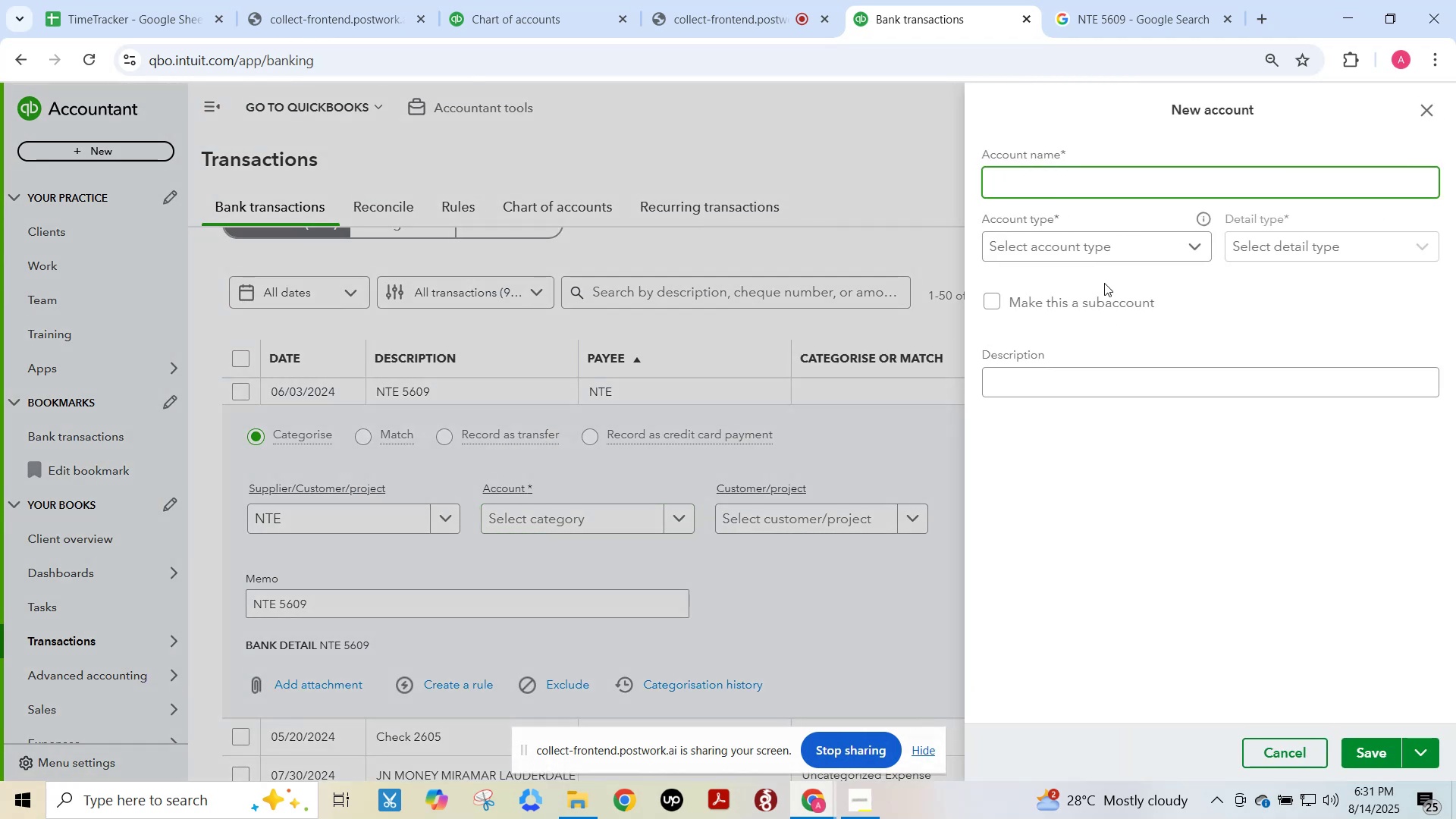 
left_click([1092, 253])
 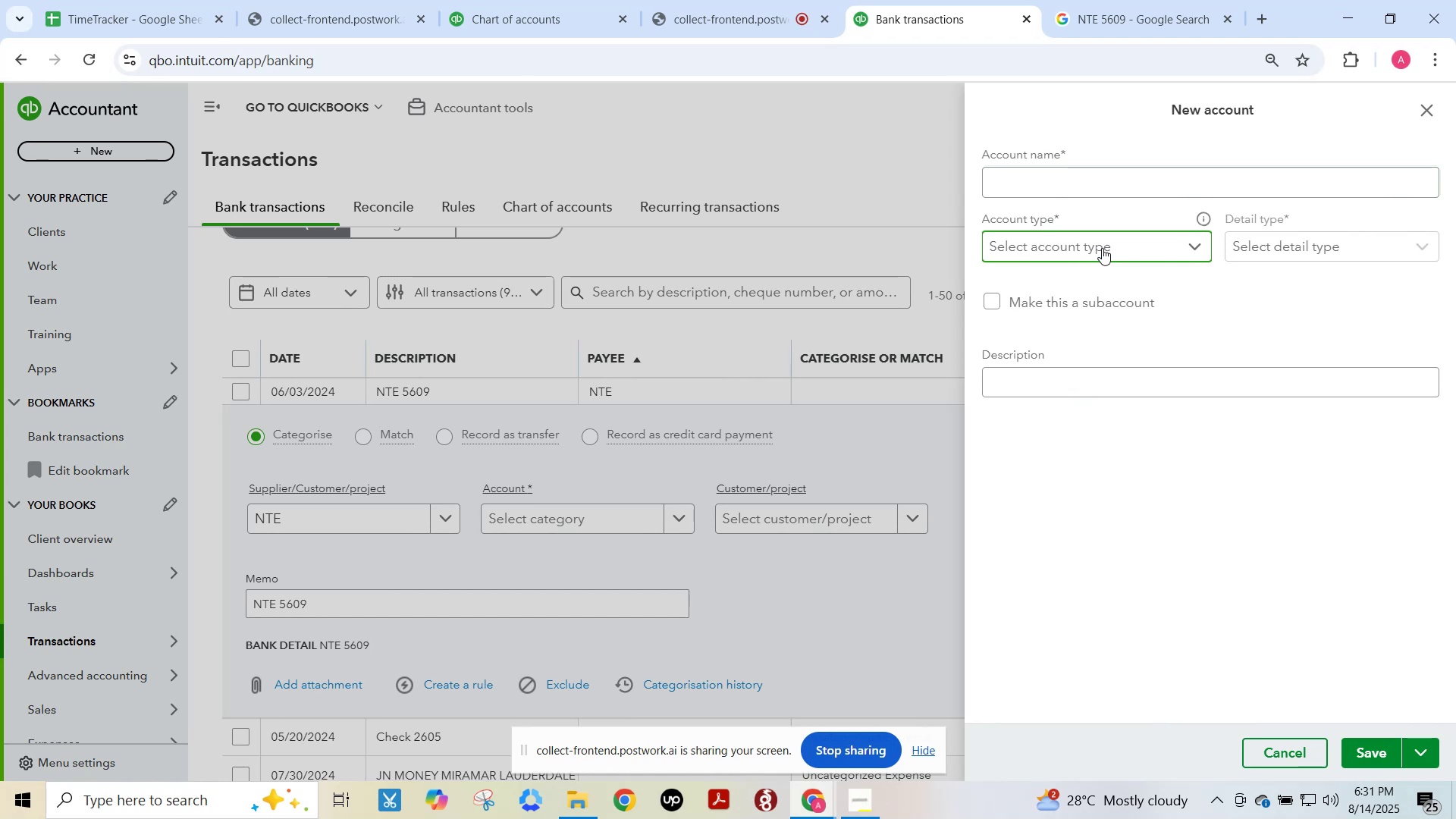 
double_click([1102, 248])
 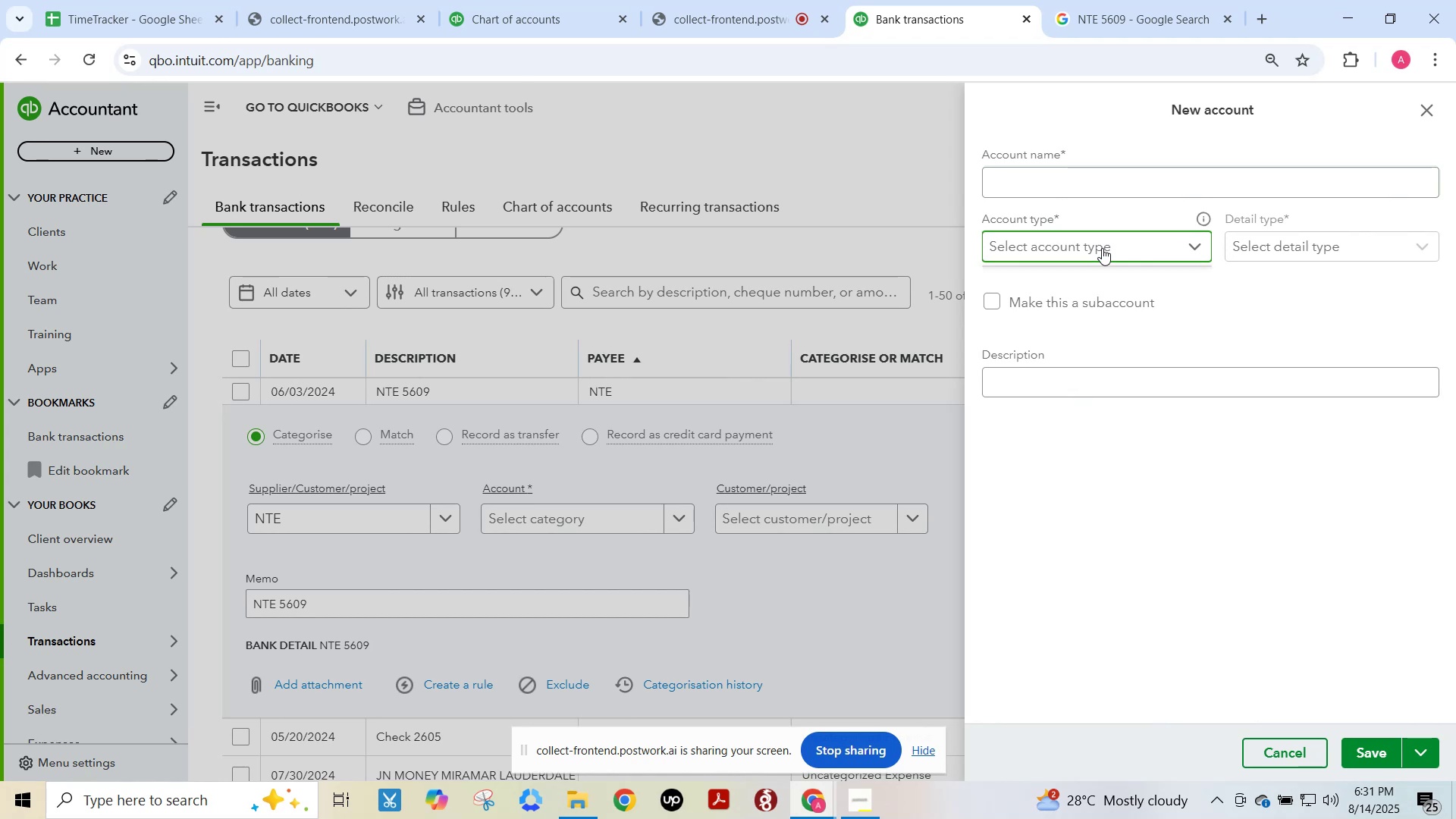 
double_click([1102, 248])
 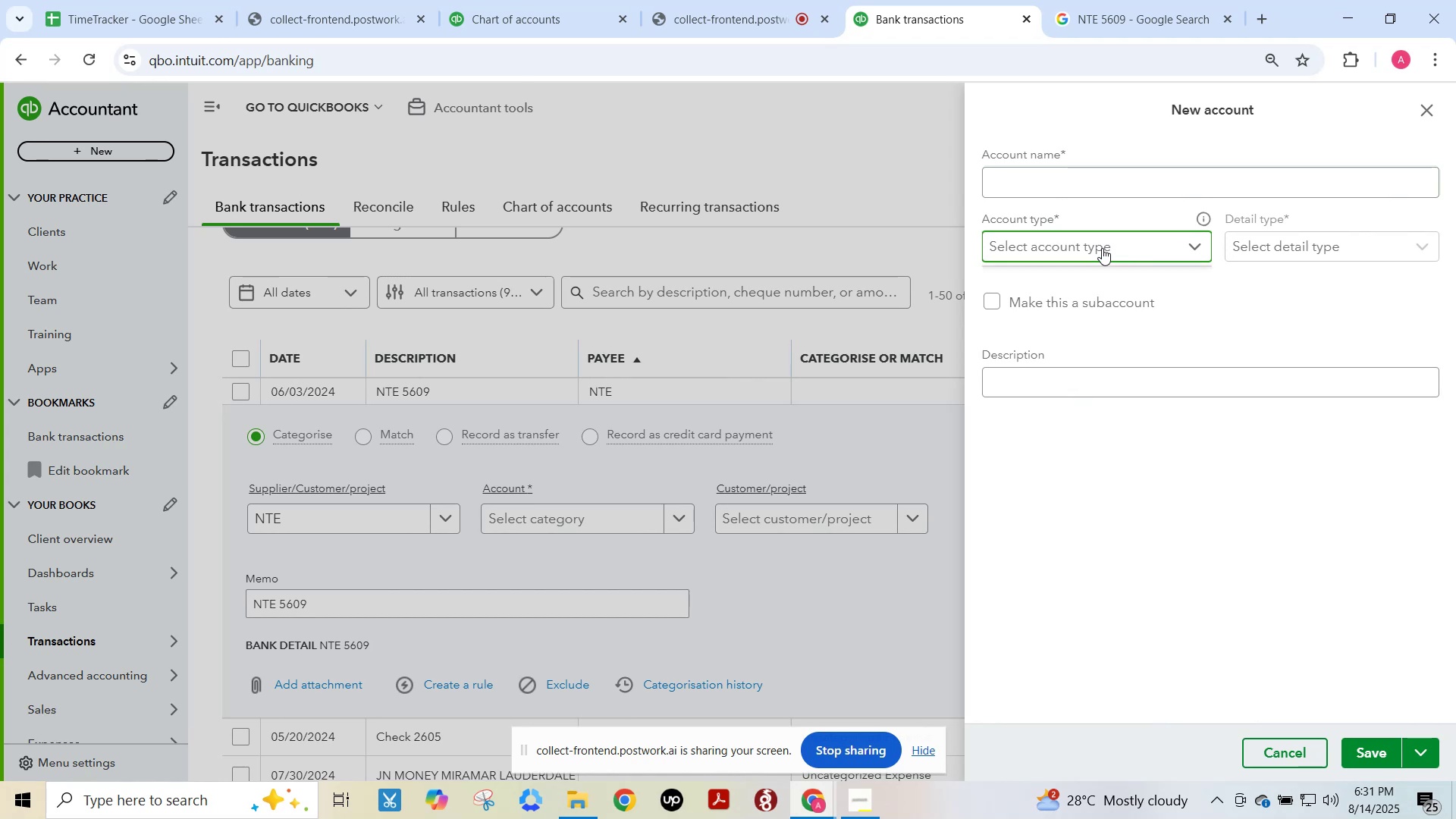 
triple_click([1102, 248])
 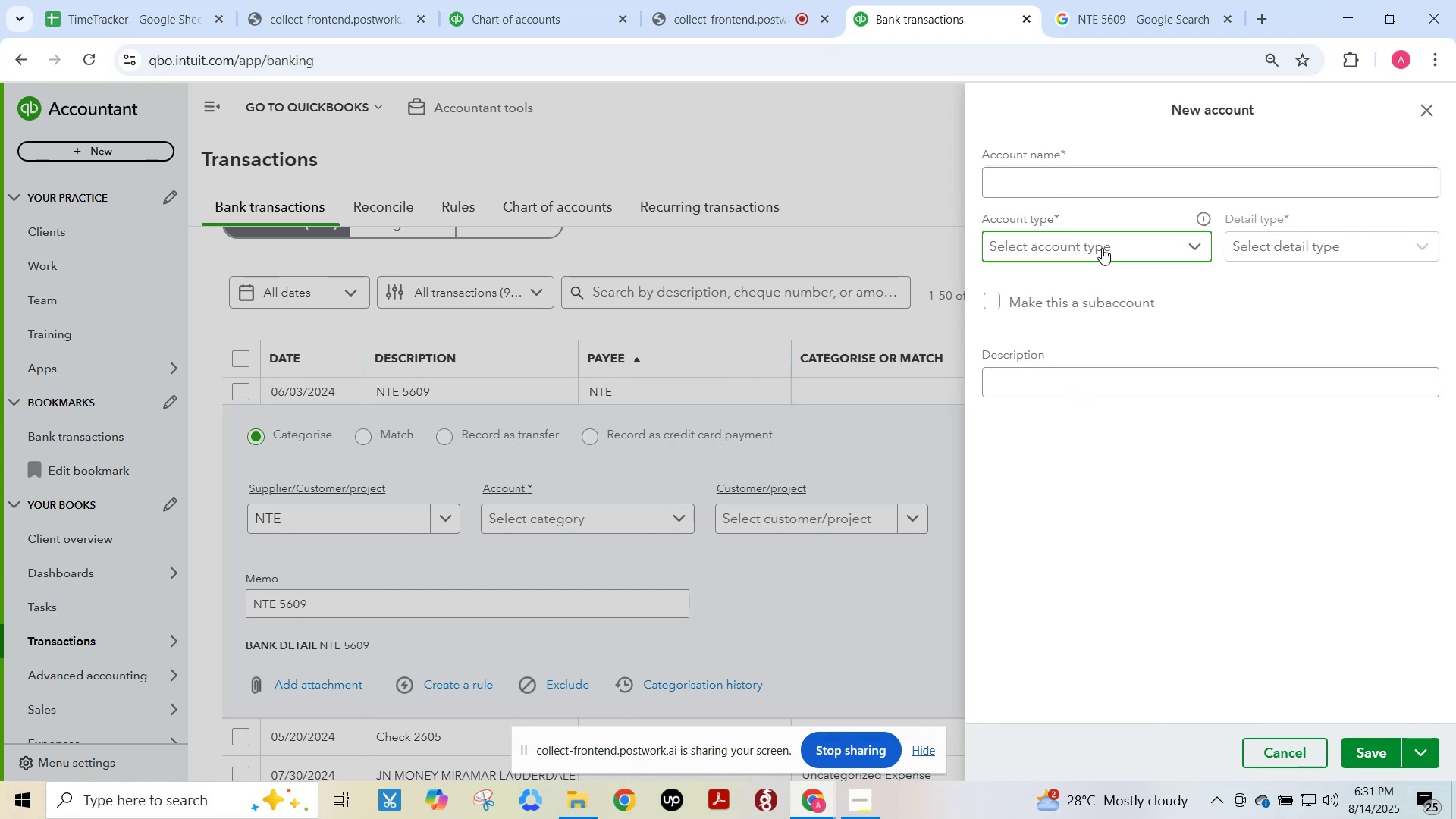 
triple_click([1102, 248])
 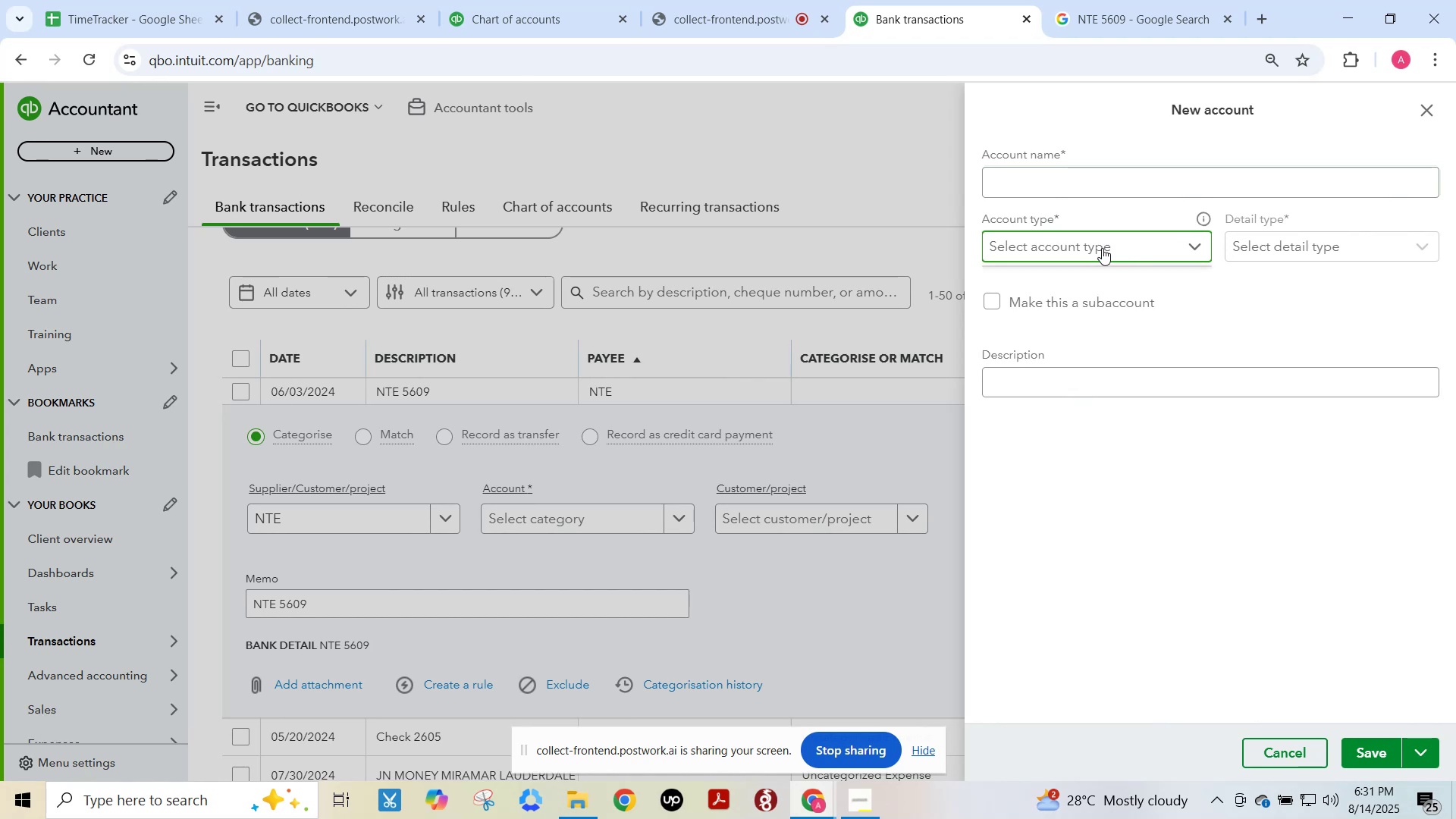 
triple_click([1102, 248])
 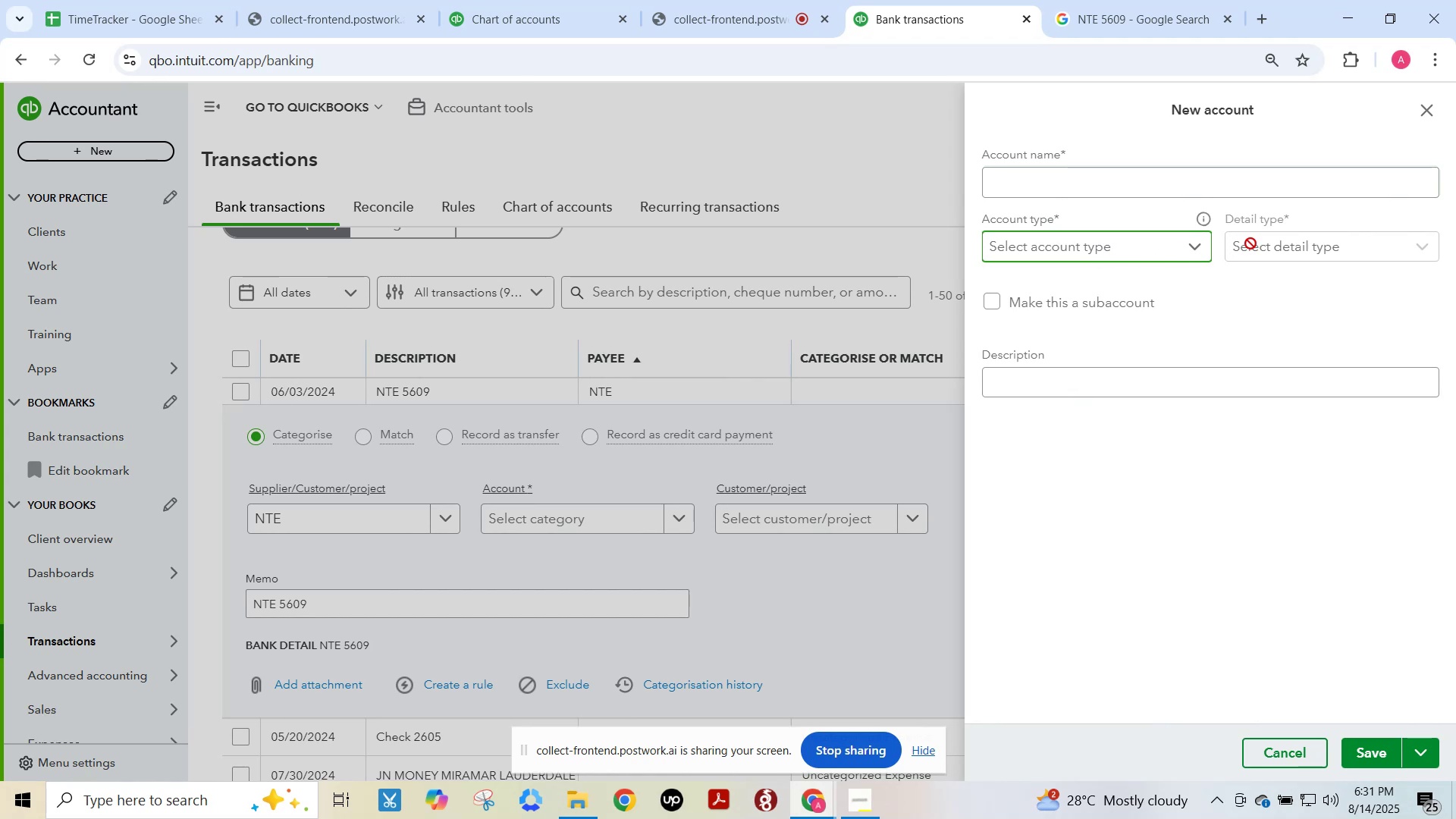 
left_click([1253, 242])
 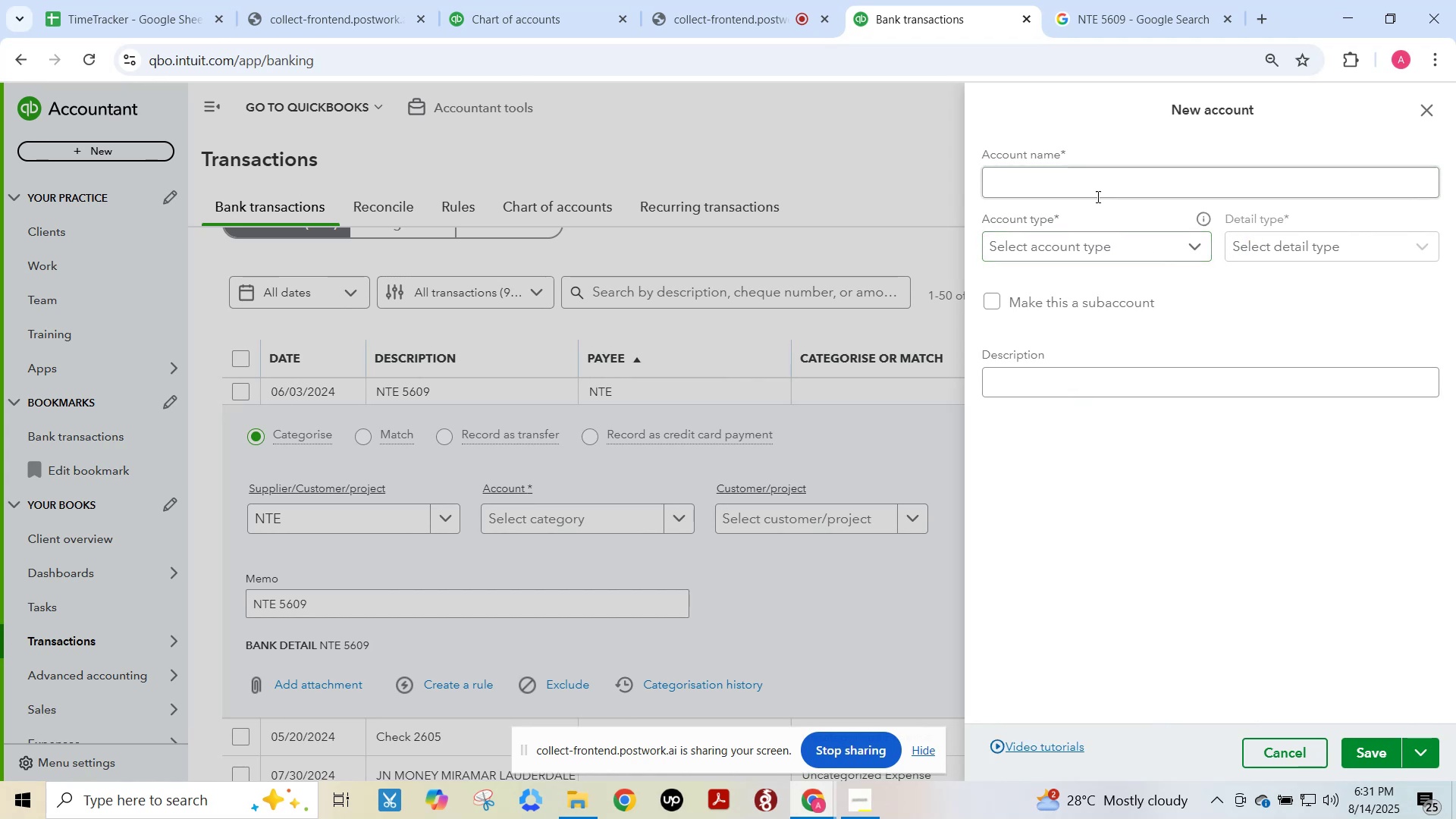 
left_click([1089, 188])
 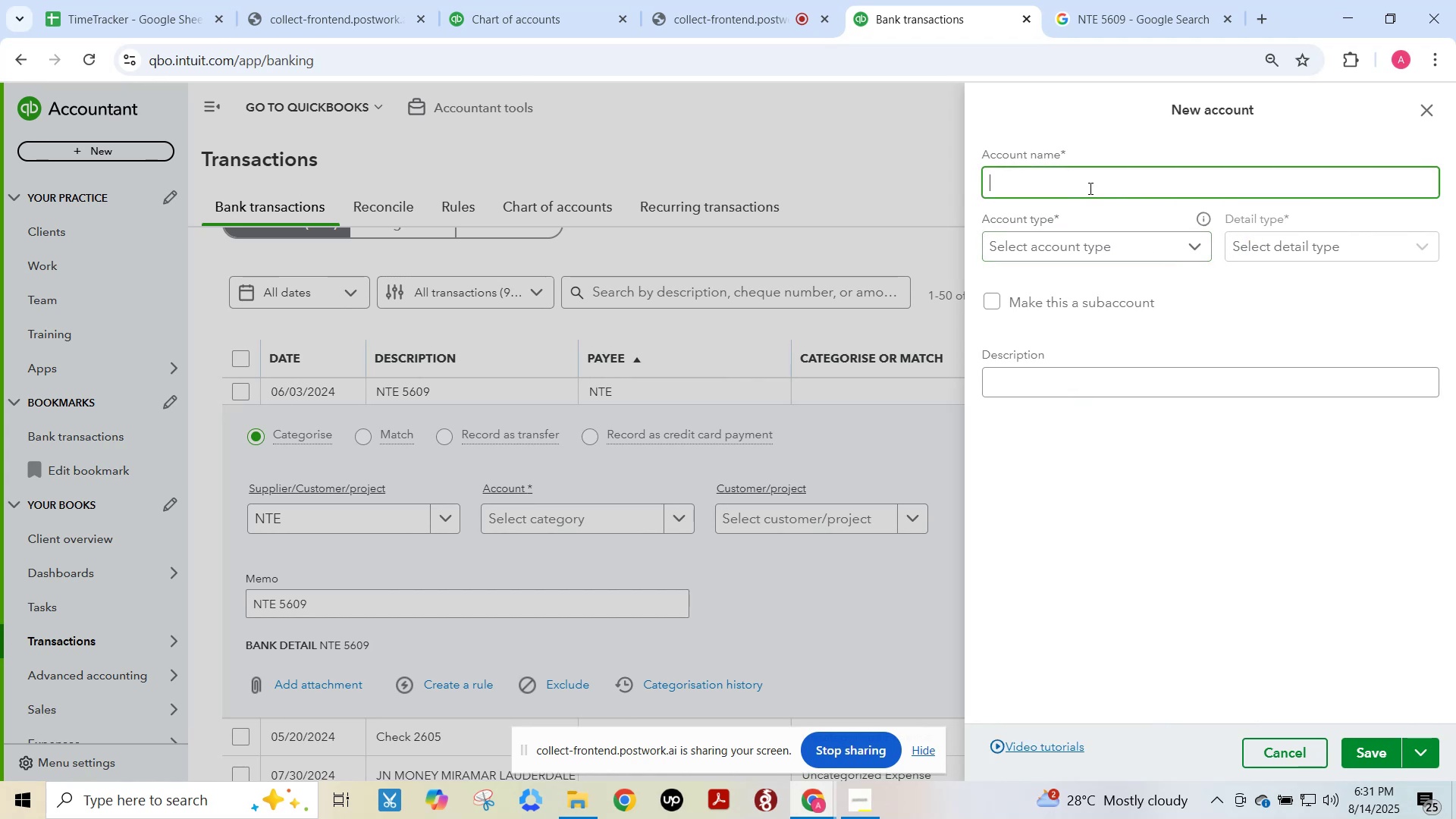 
type(Repairs $)
key(Backspace)
type(& Maintenance)
 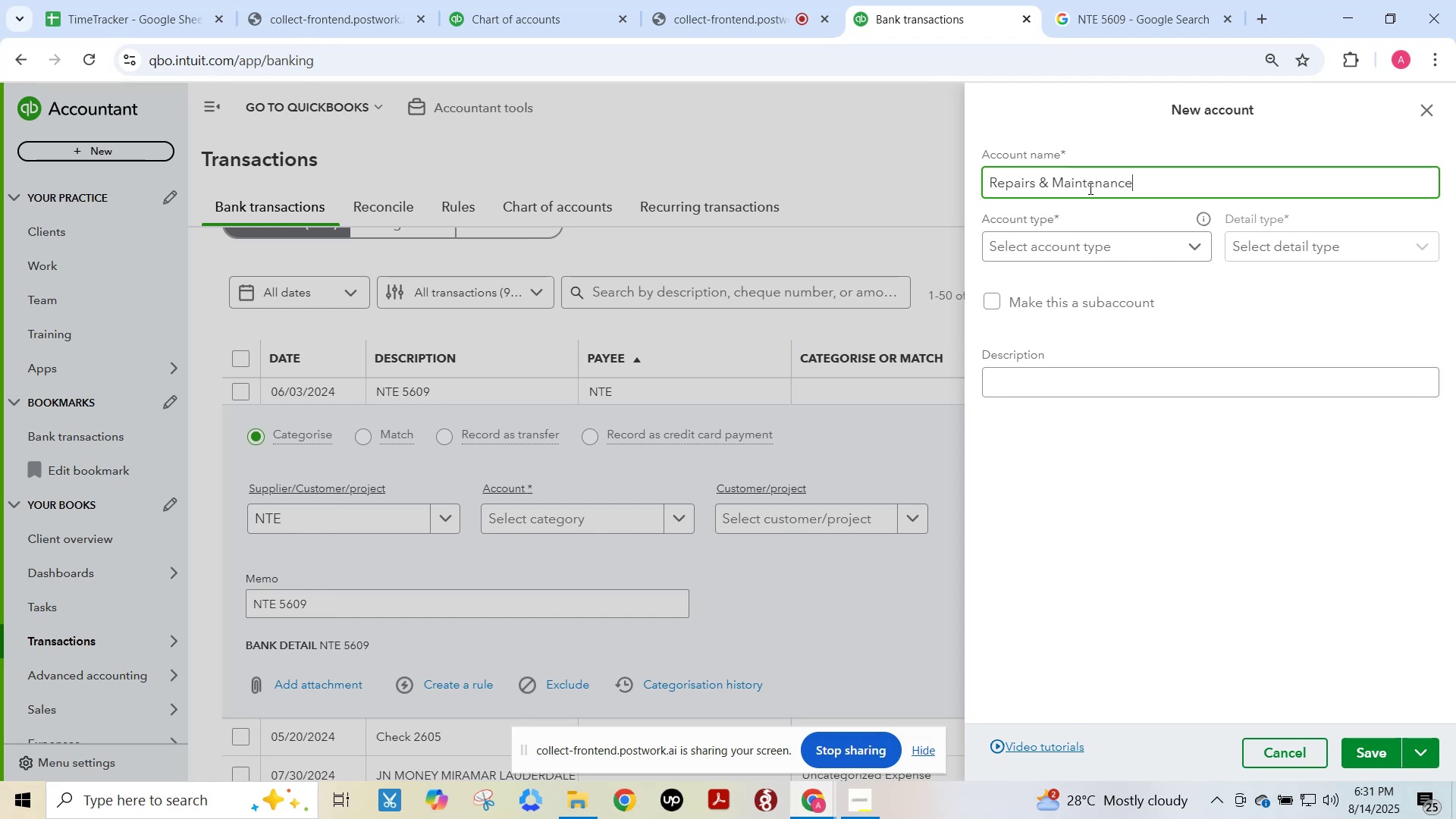 
key(Control+A)
 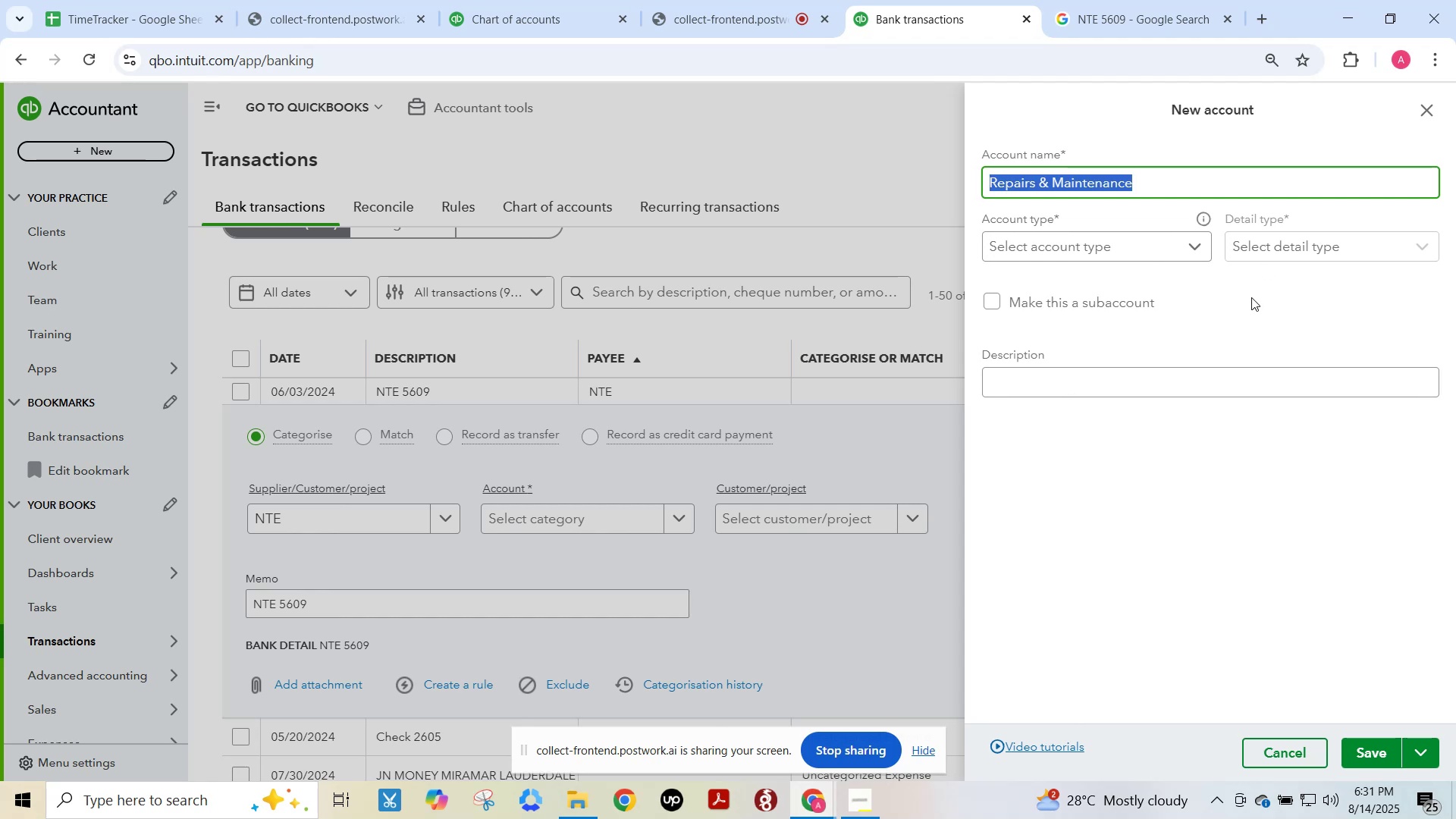 
key(Control+C)
 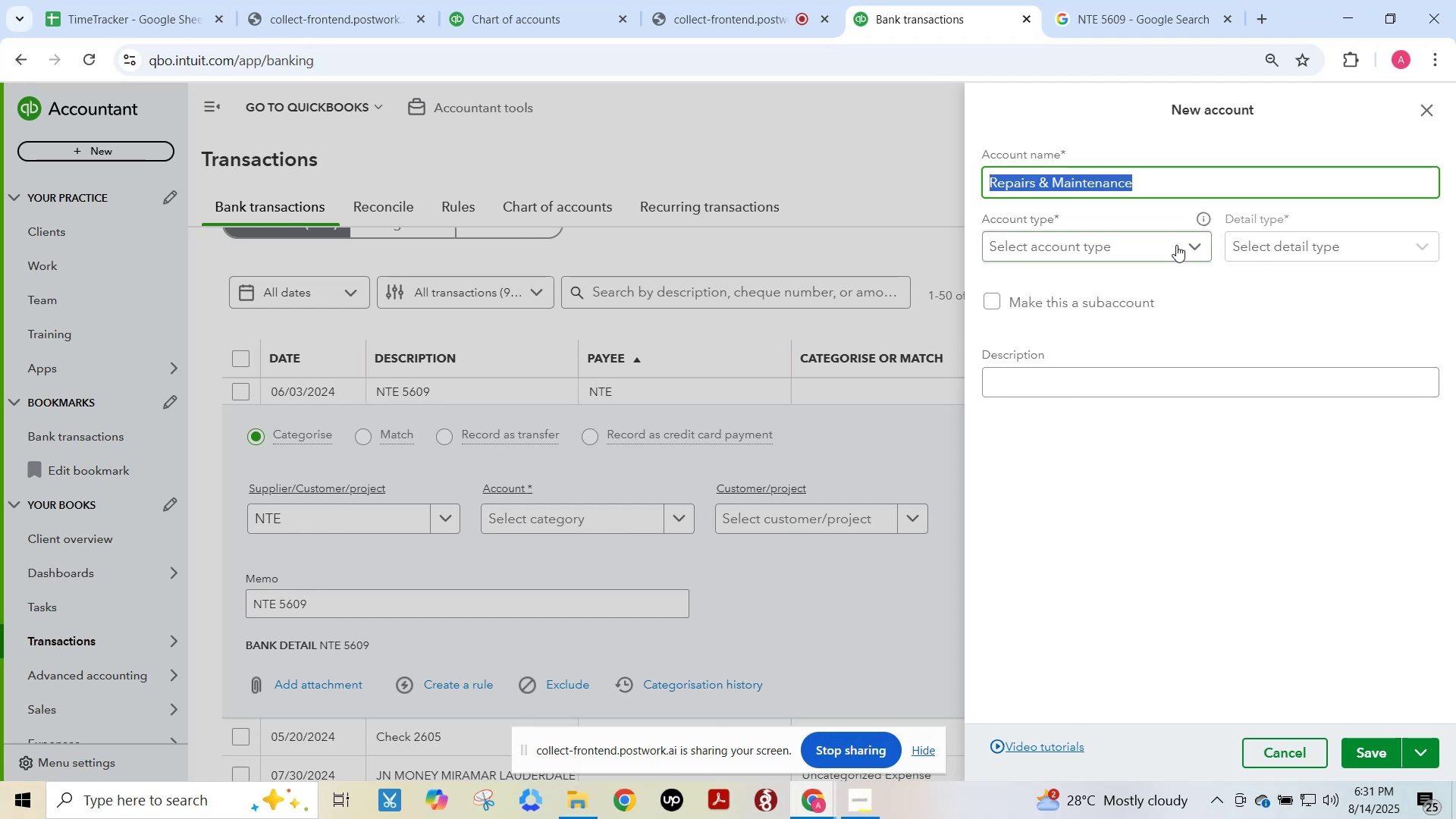 
left_click([1176, 245])
 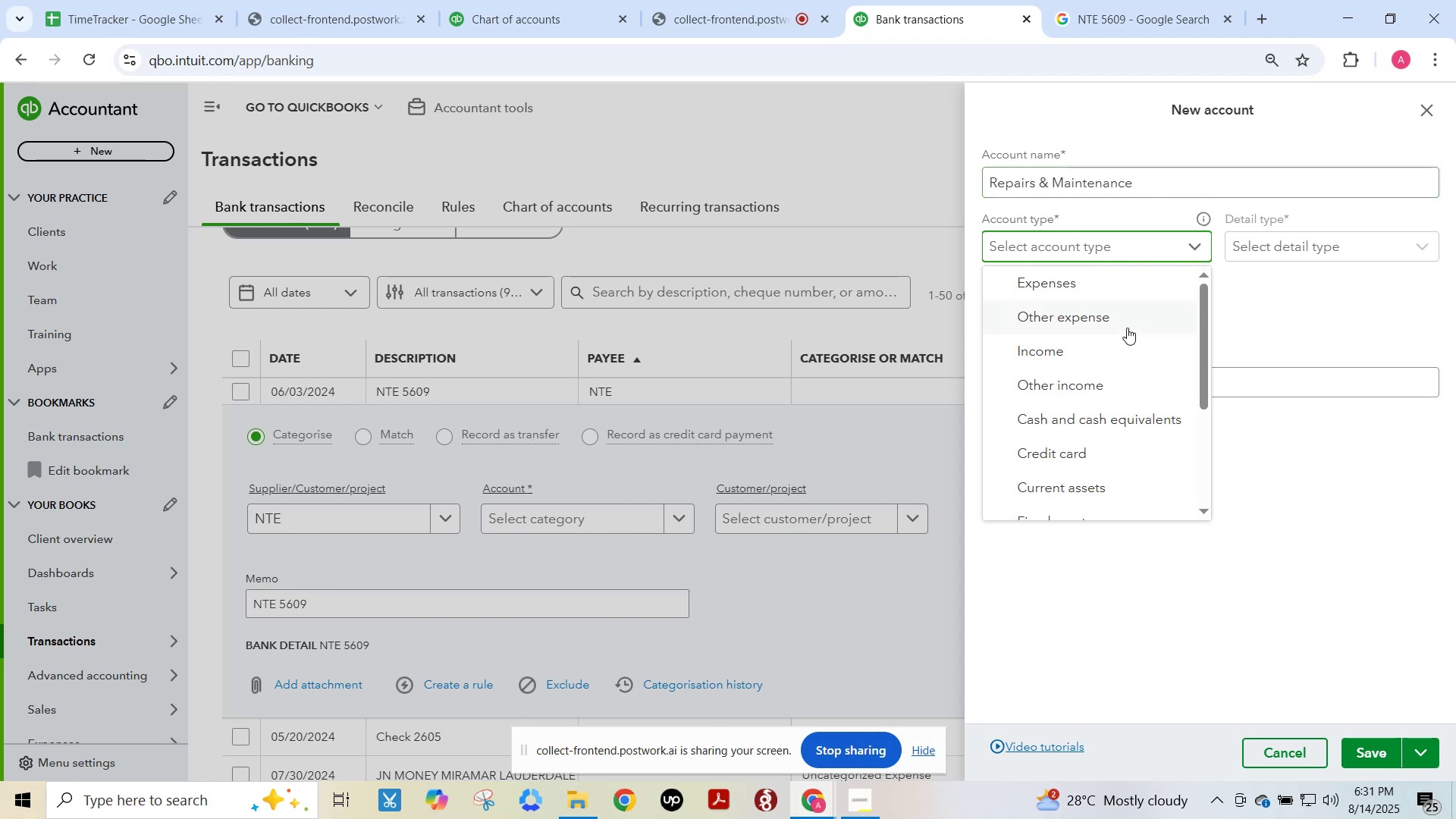 
left_click([1066, 291])
 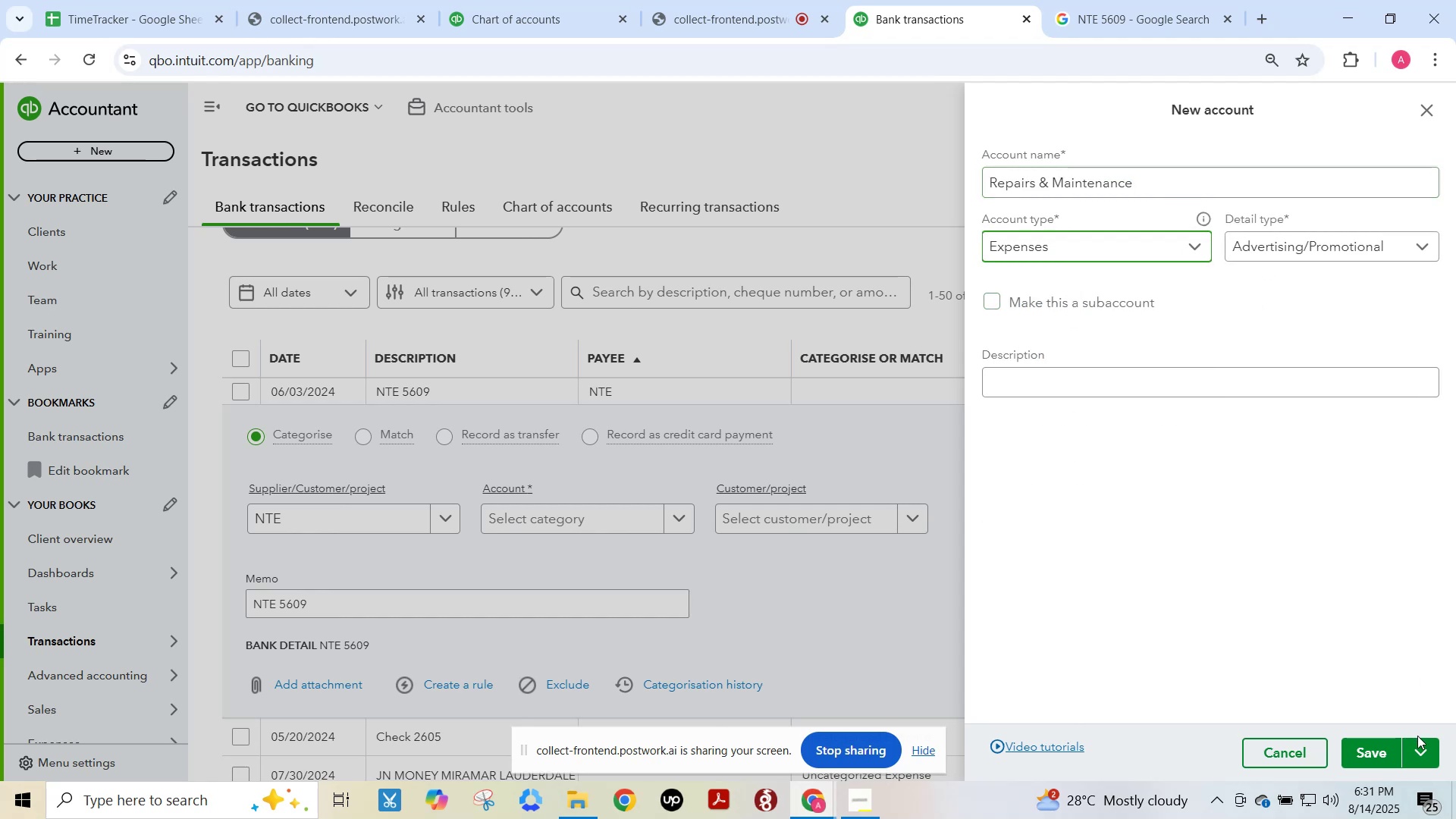 
left_click([1388, 750])
 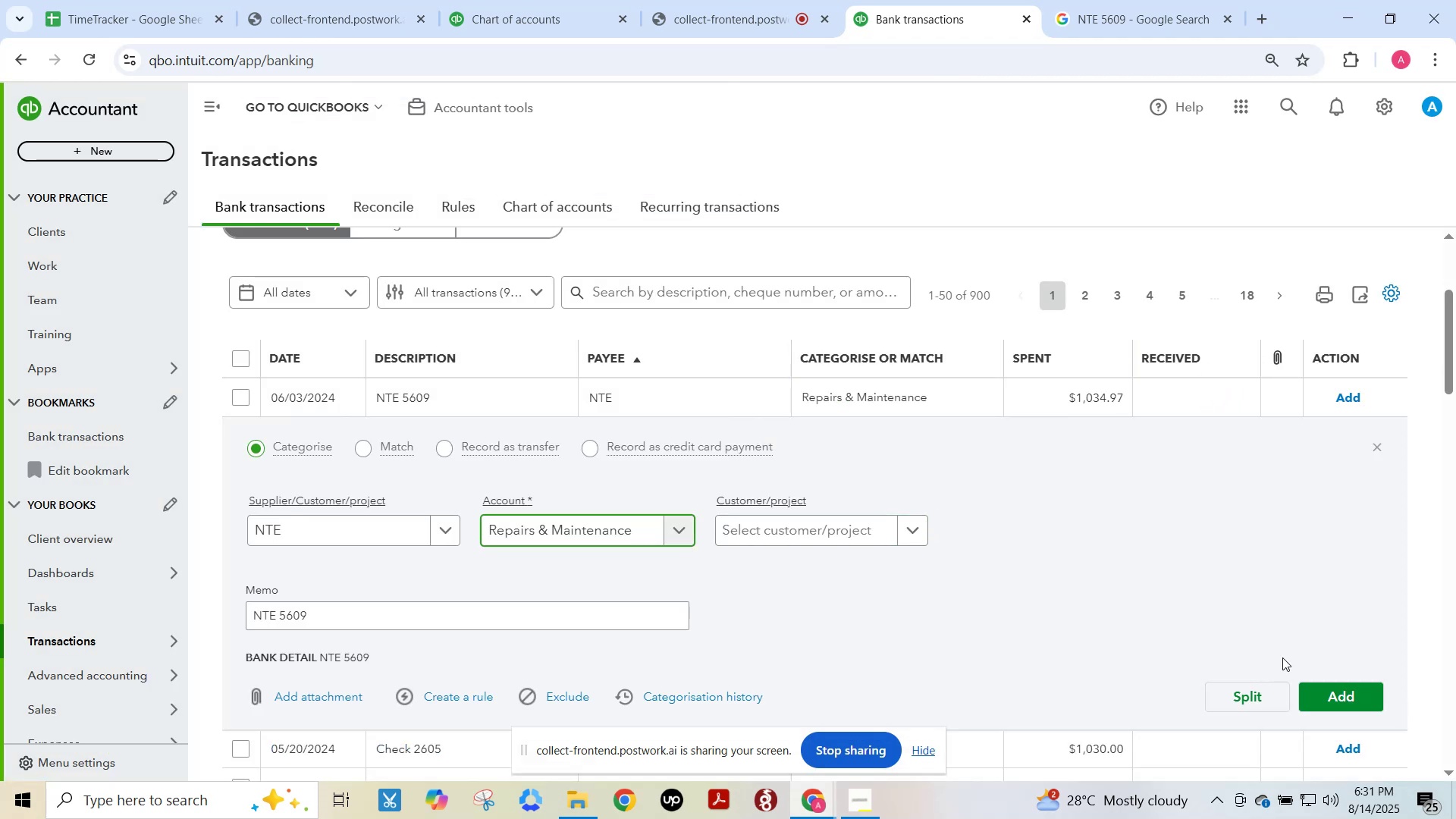 
wait(7.7)
 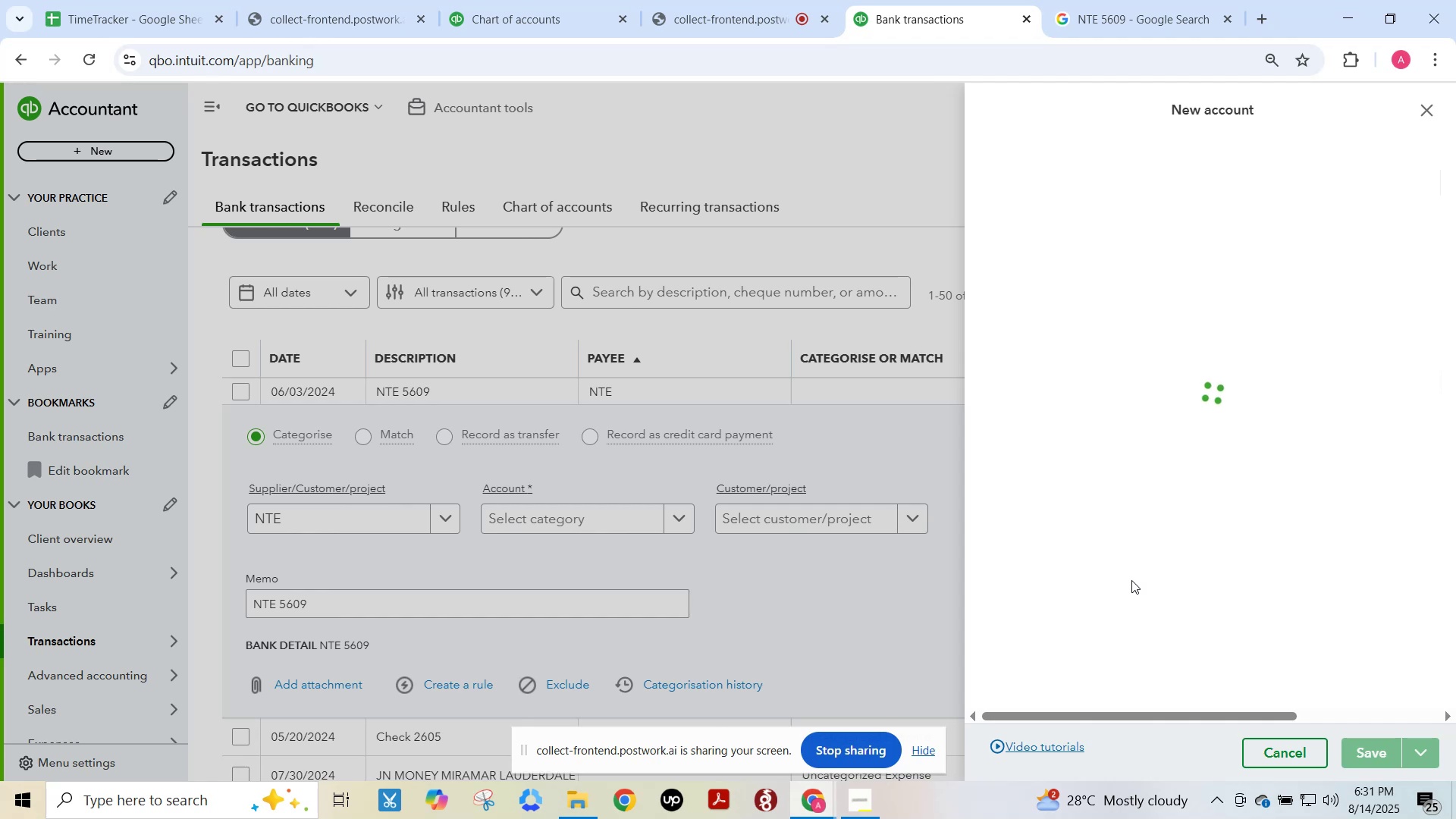 
left_click([1326, 698])
 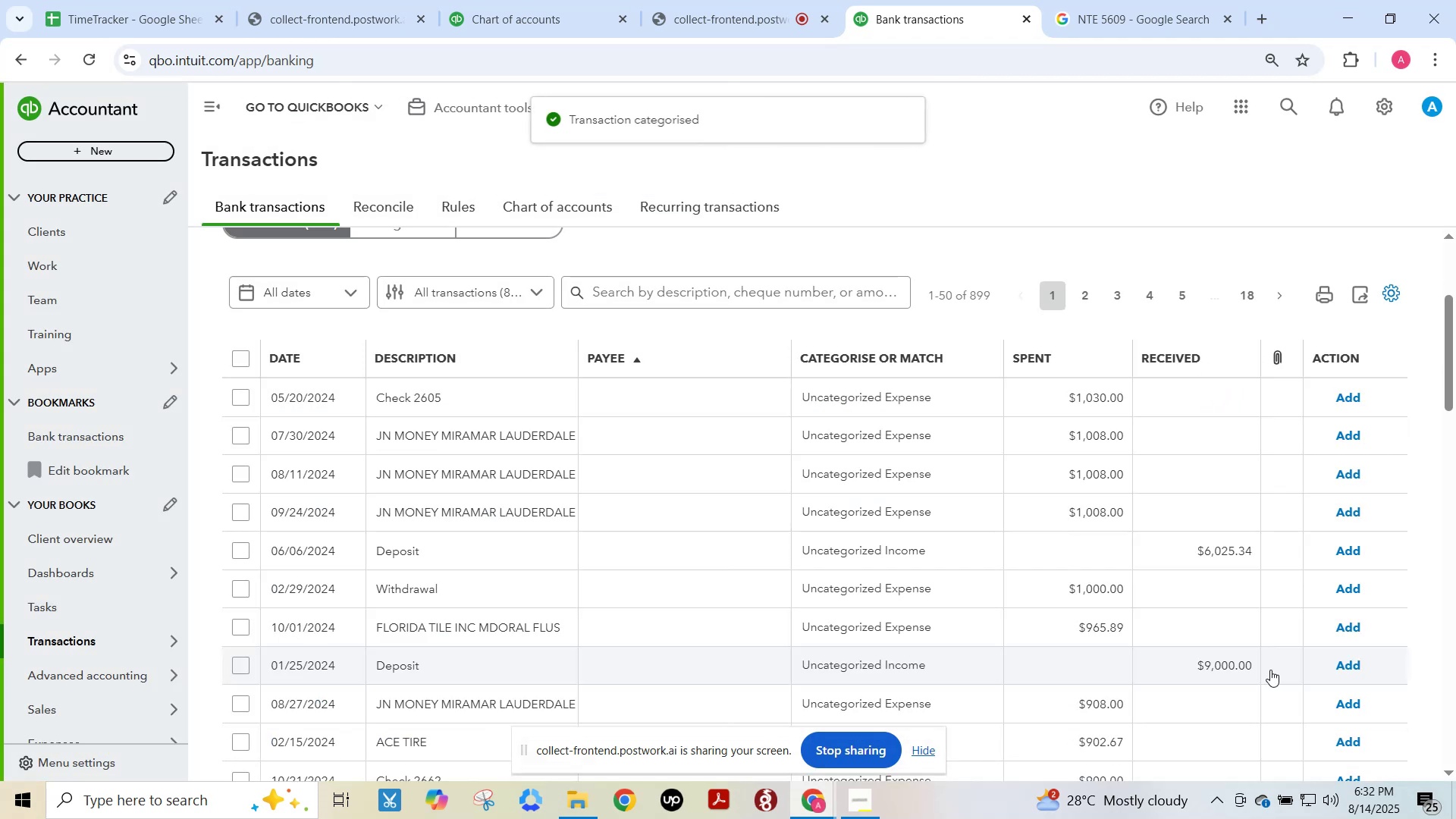 
wait(8.81)
 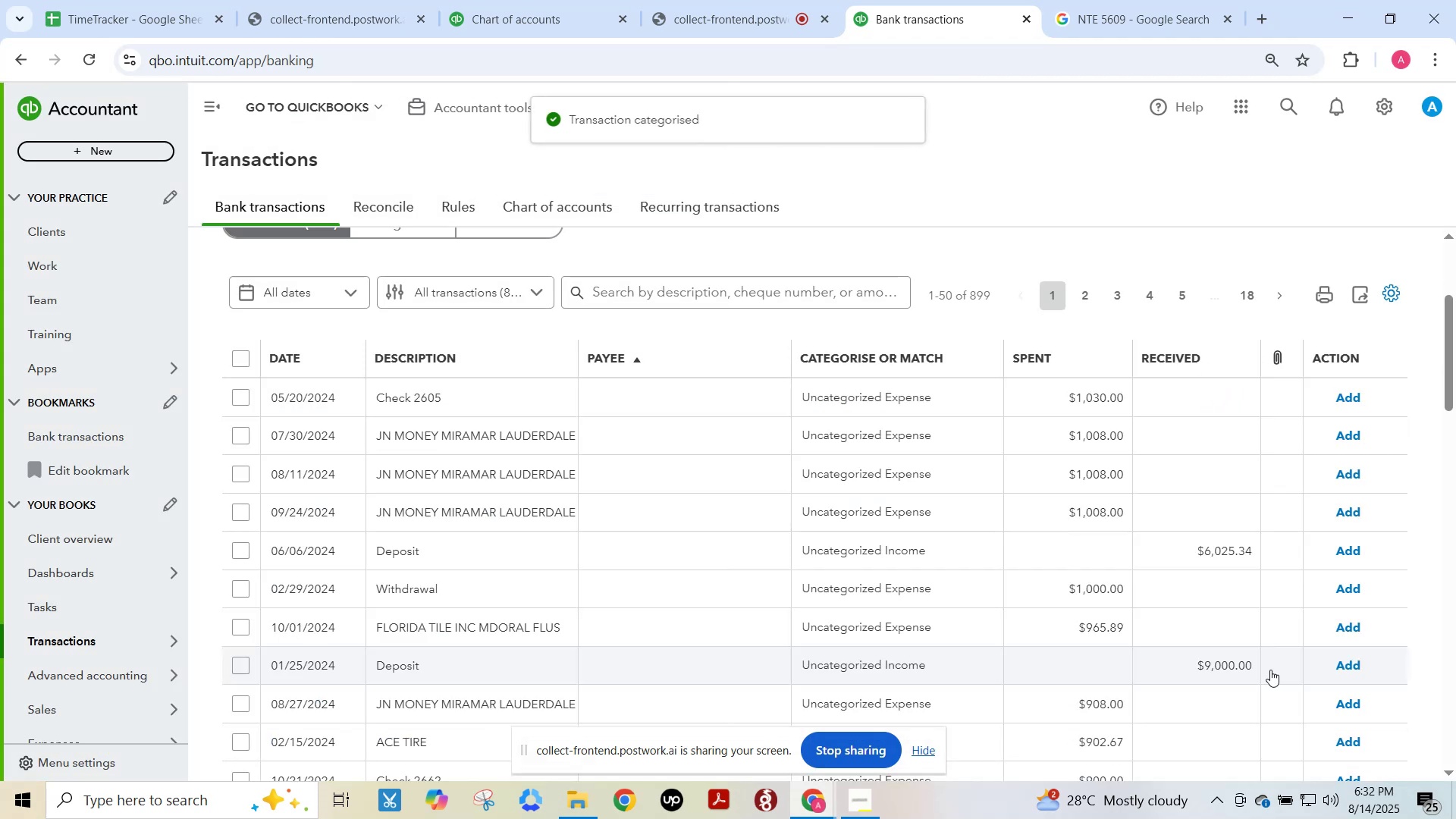 
left_click([460, 384])
 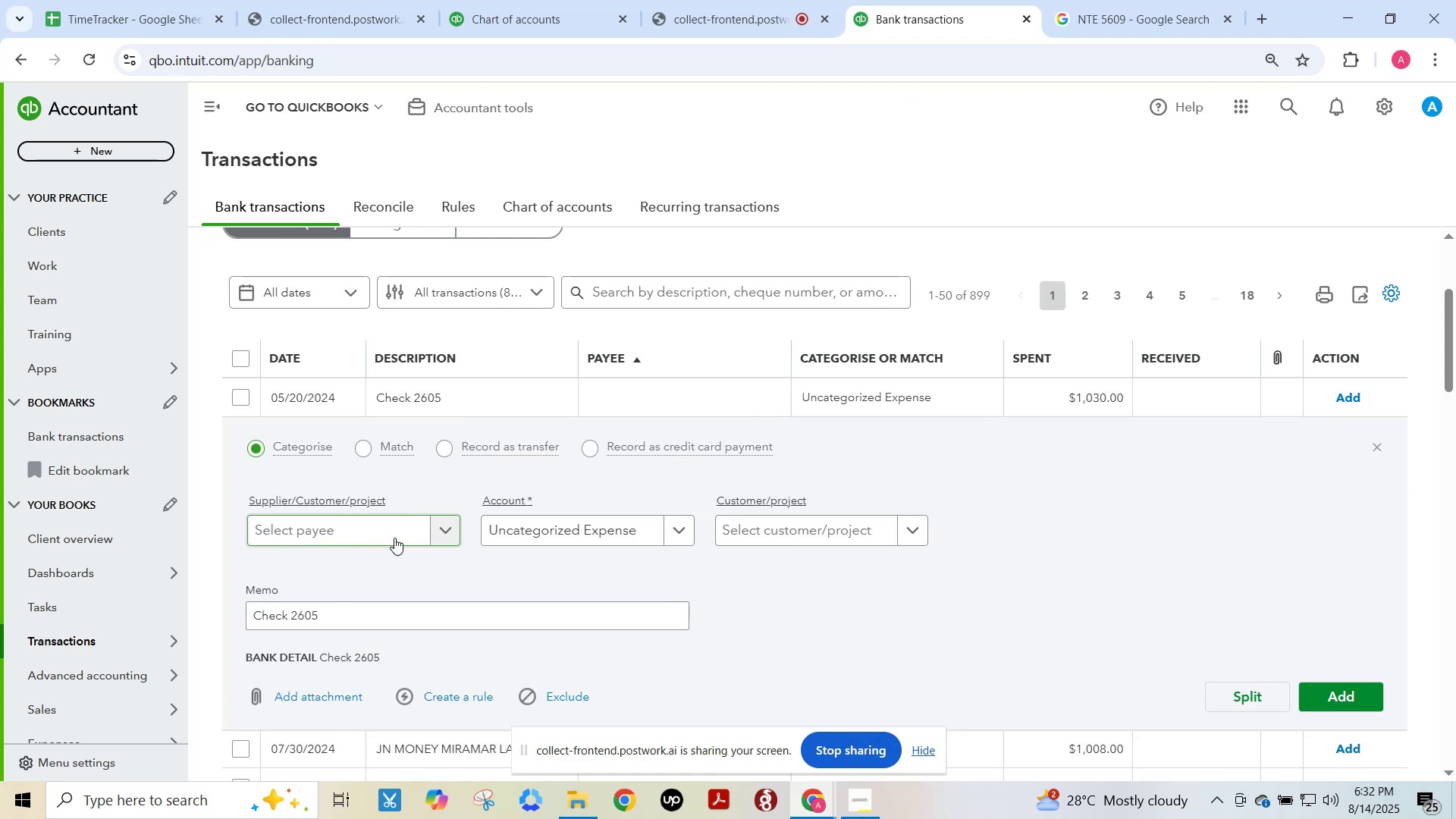 
left_click([442, 529])
 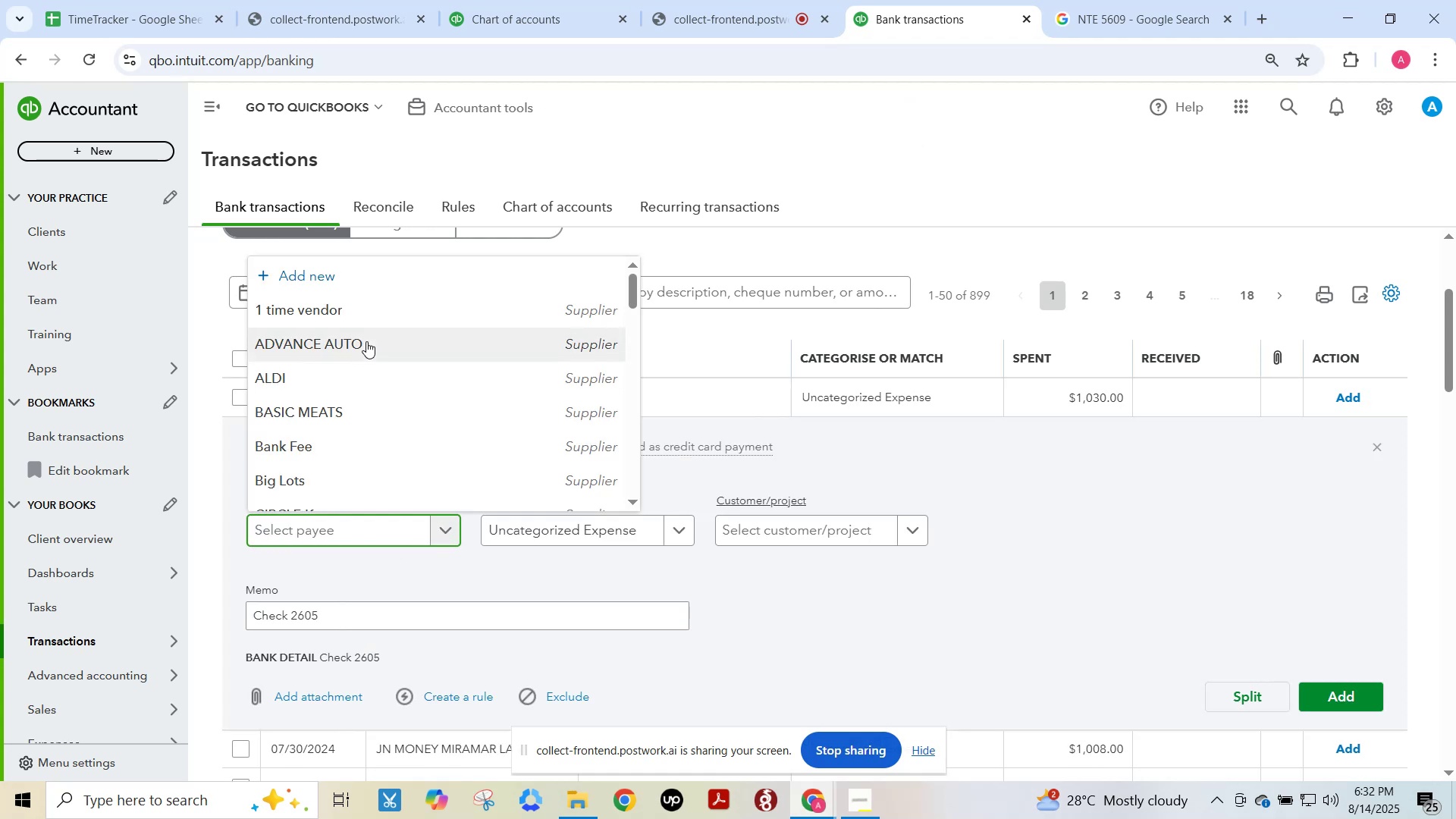 
left_click([358, 308])
 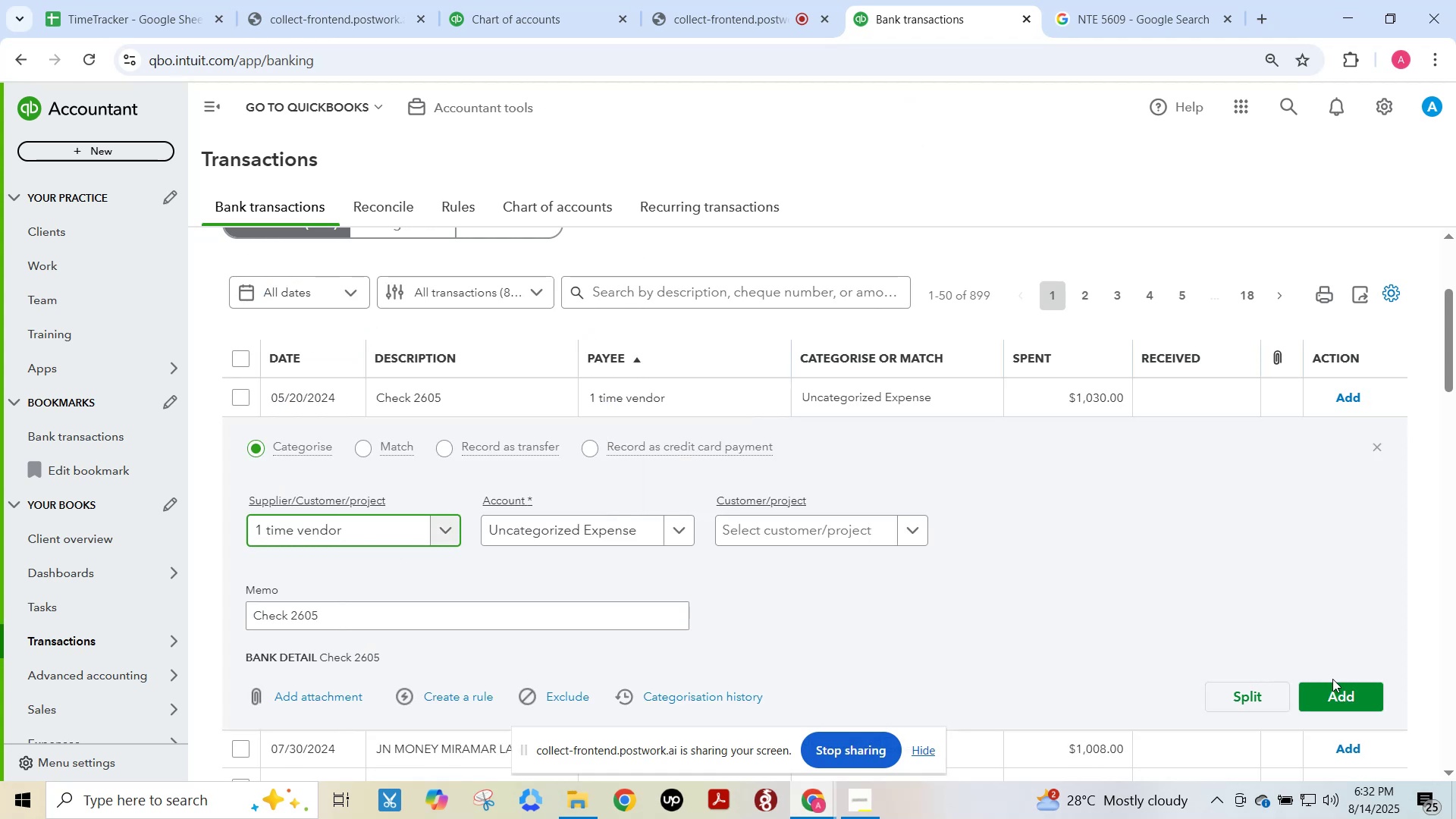 
left_click([1346, 705])
 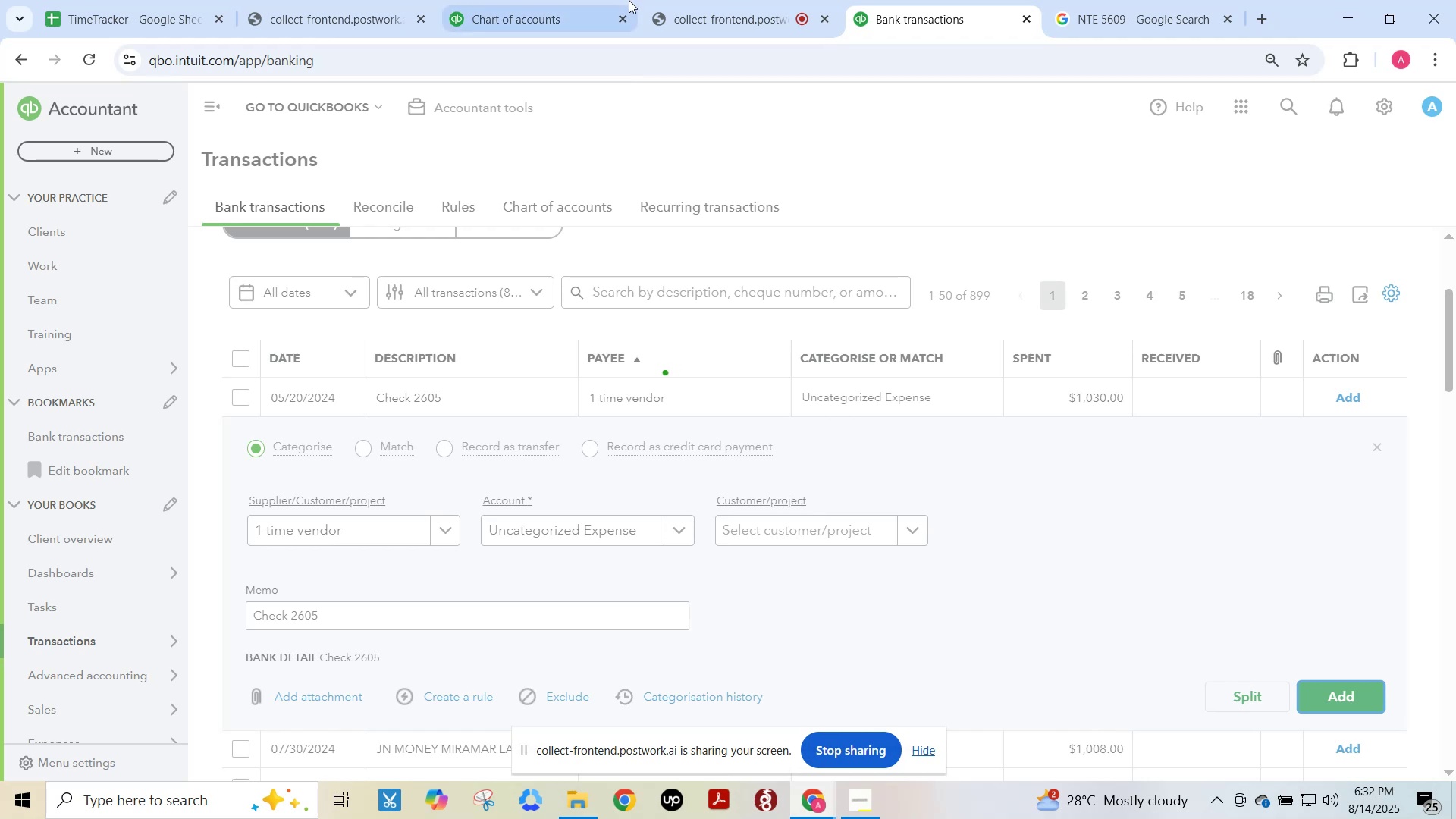 
mouse_move([602, 33])
 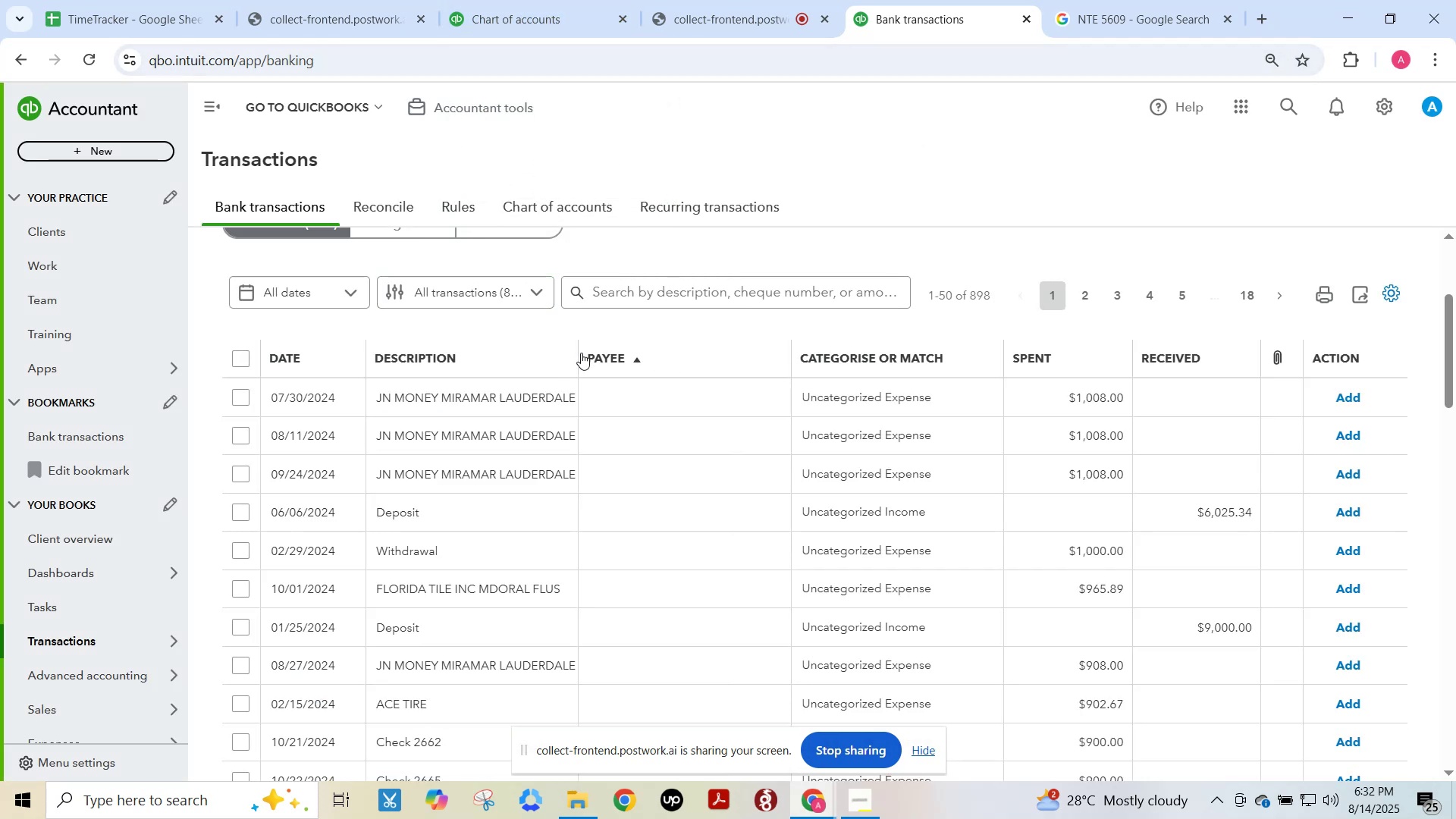 
wait(7.89)
 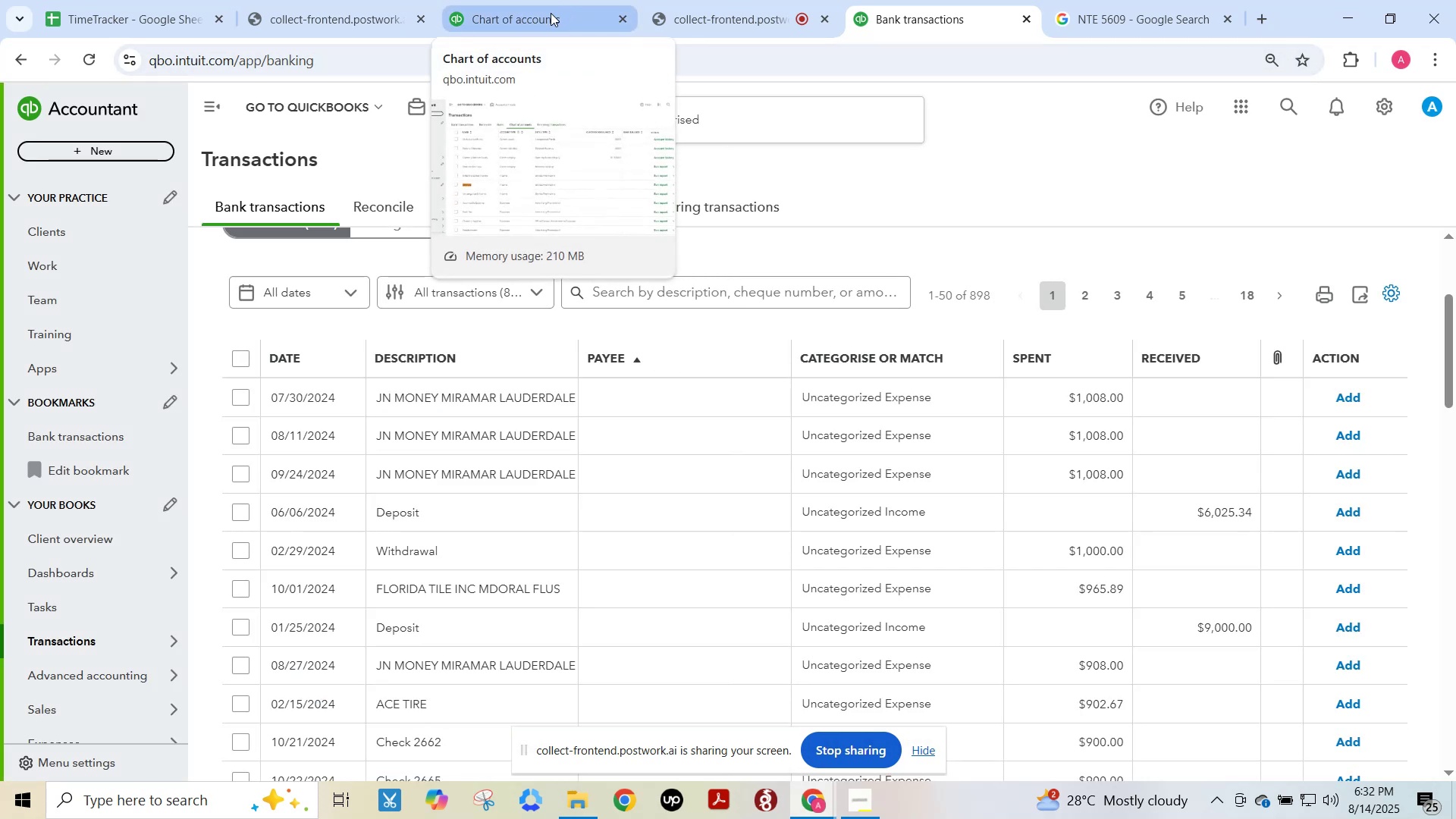 
left_click([487, 407])
 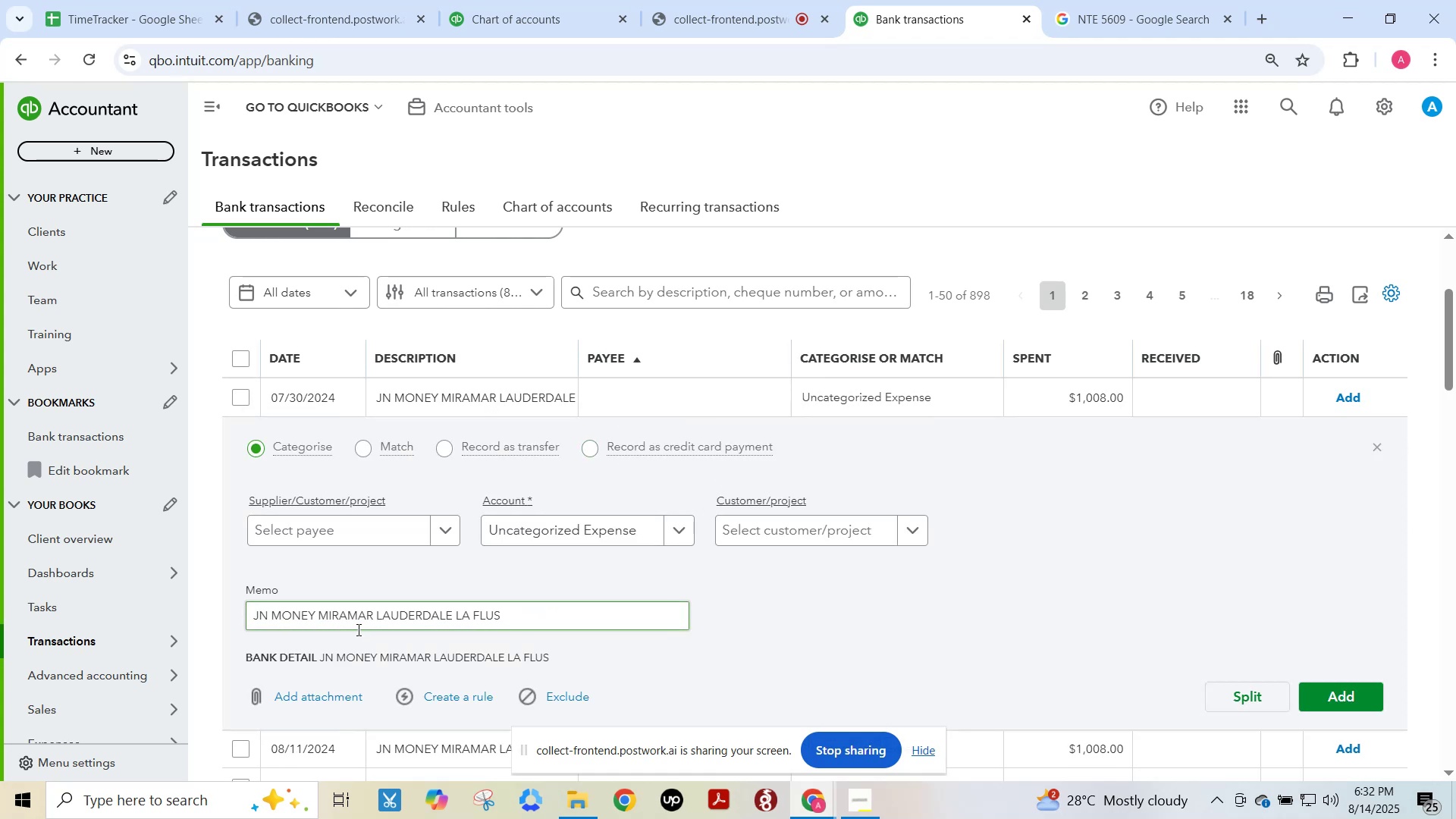 
wait(9.49)
 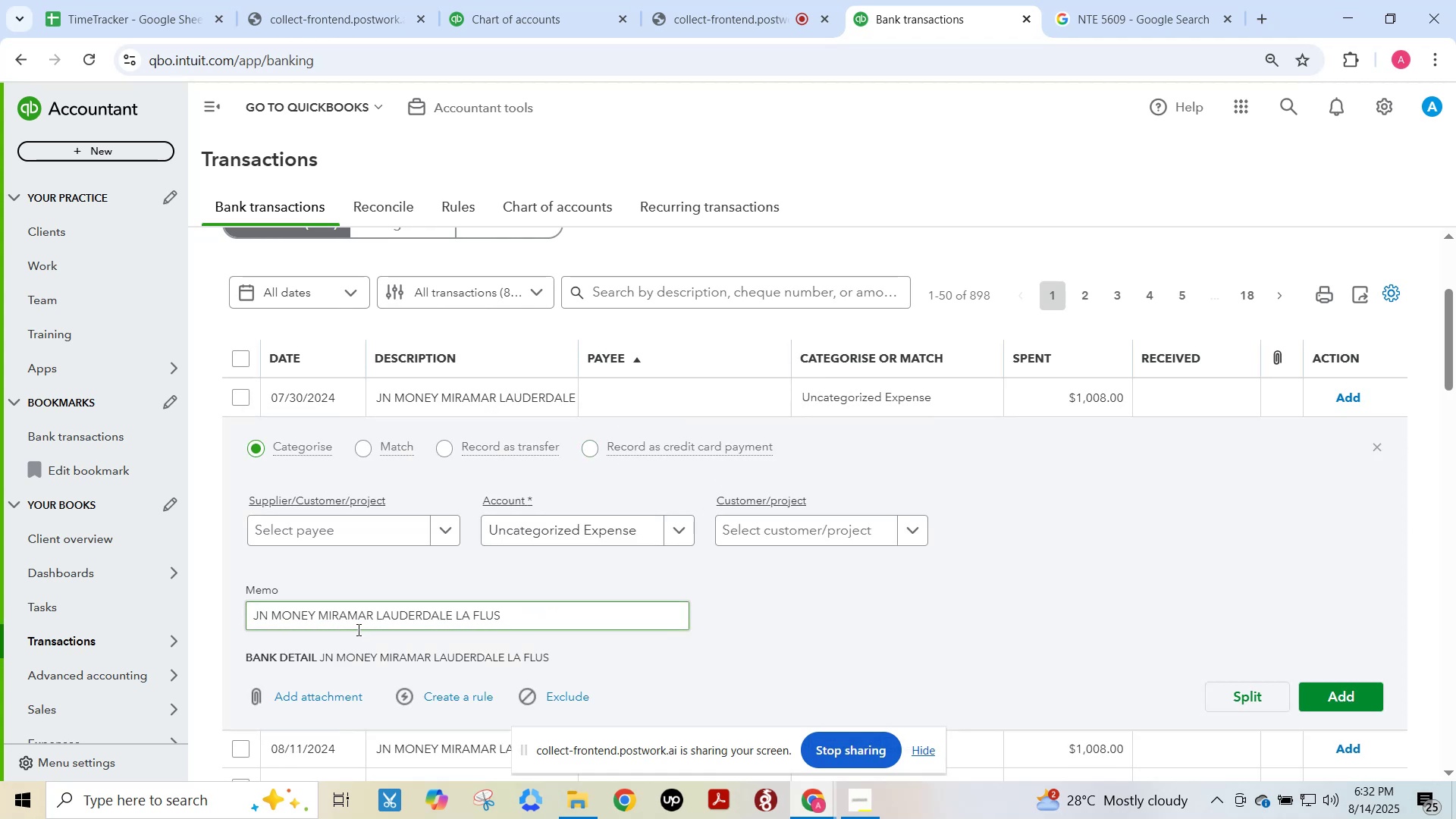 
left_click_drag(start_coordinate=[514, 617], to_coordinate=[57, 607])
 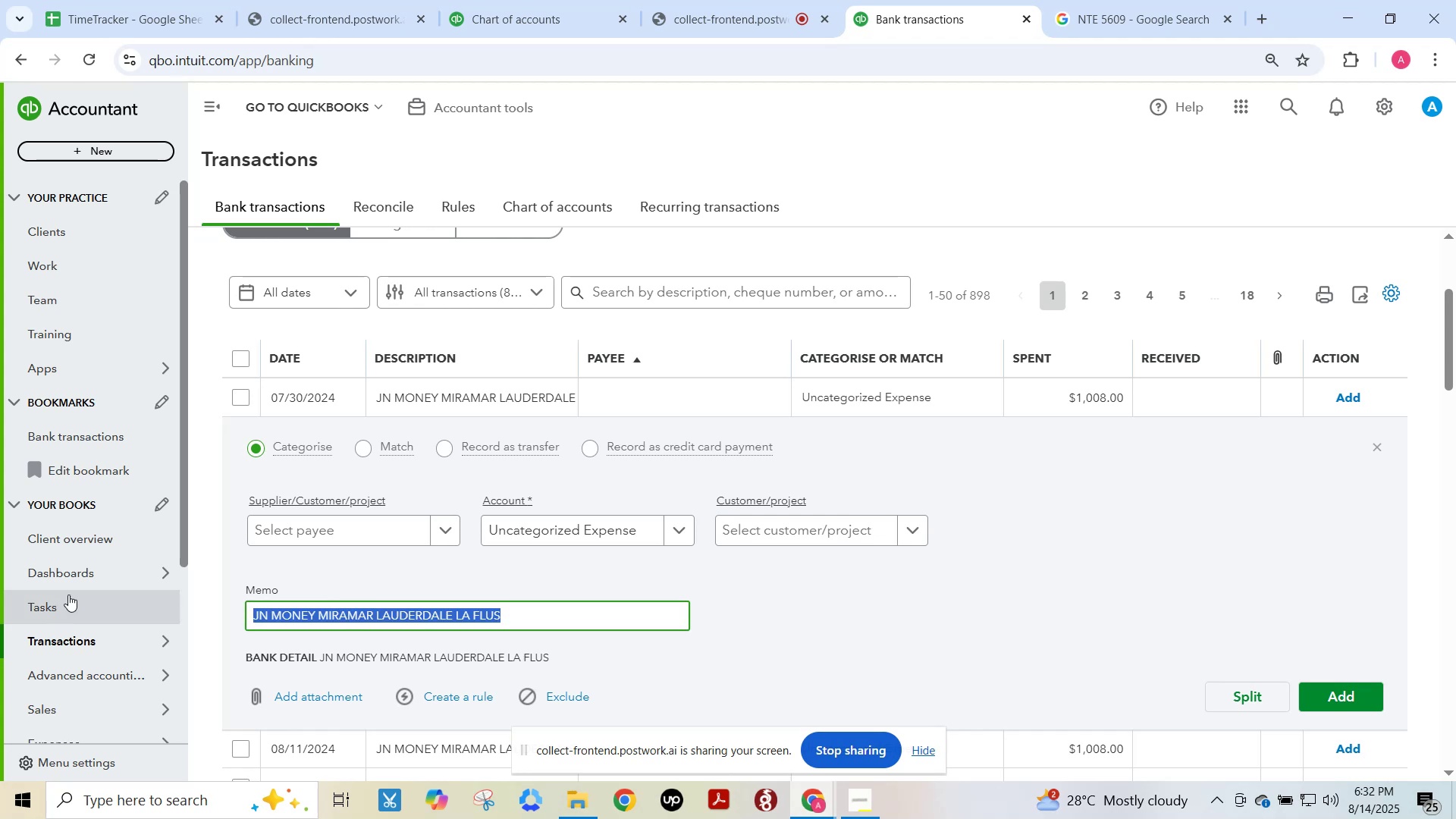 
key(Control+ControlLeft)
 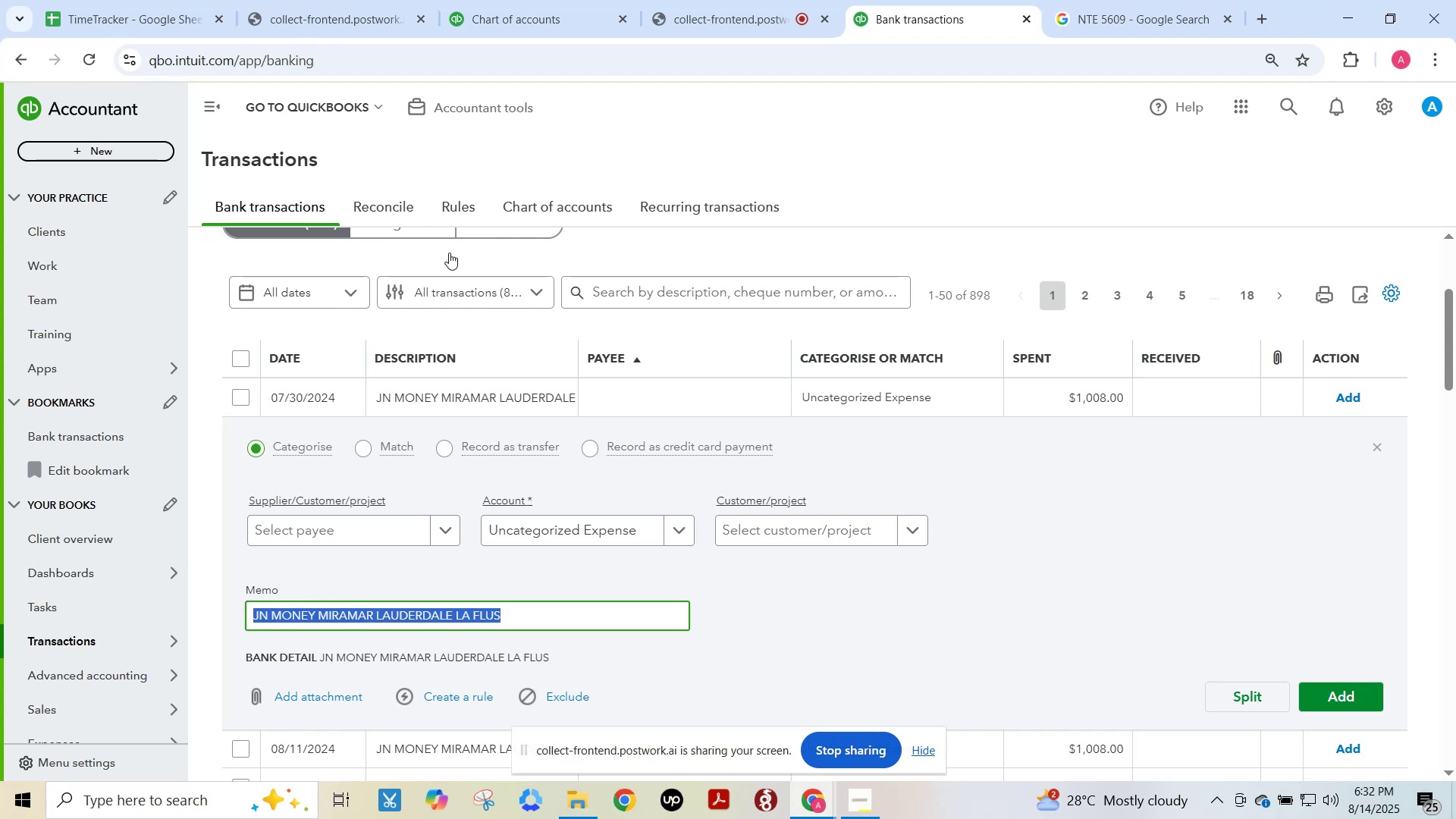 
key(Control+C)
 